 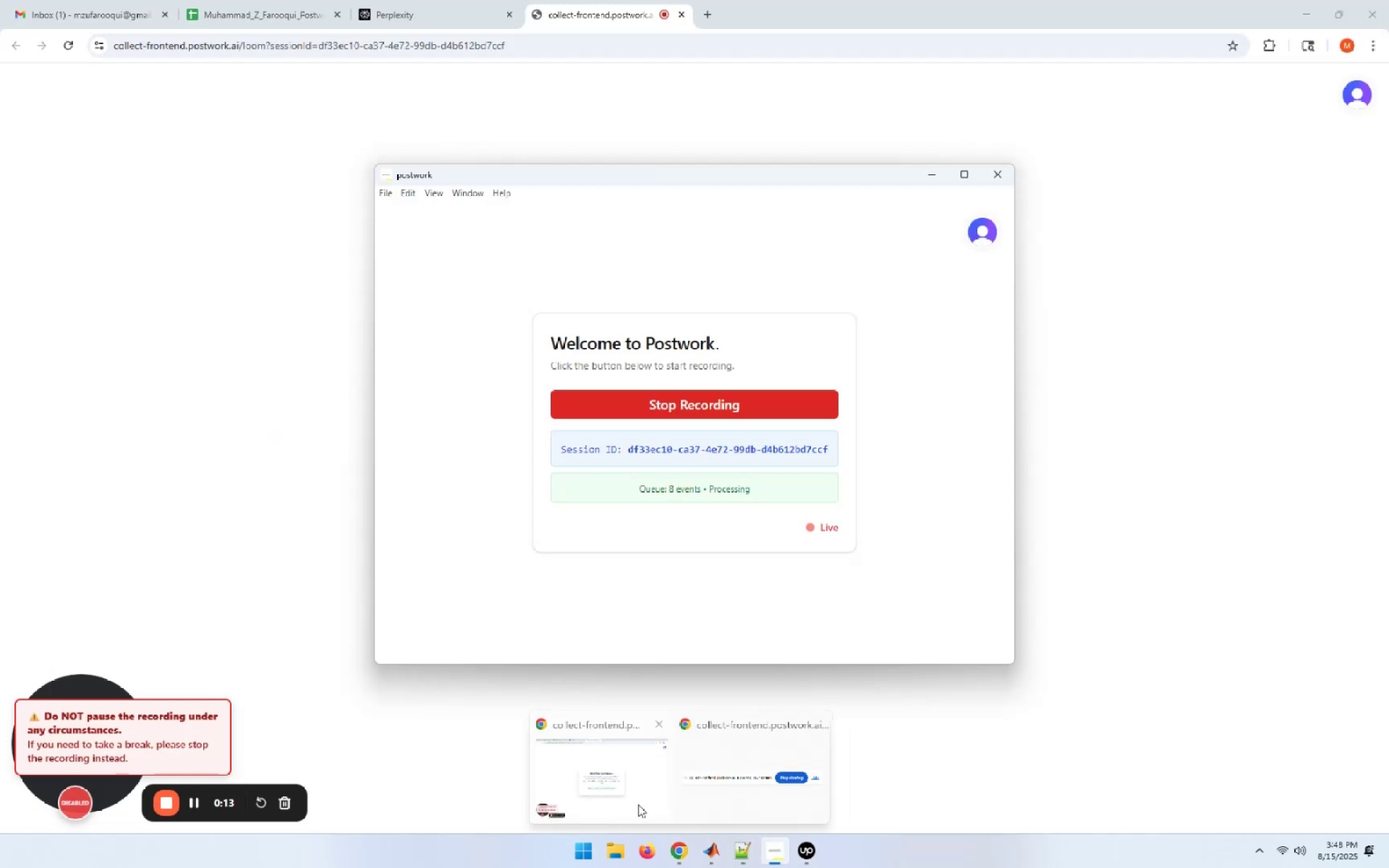 
left_click([712, 850])
 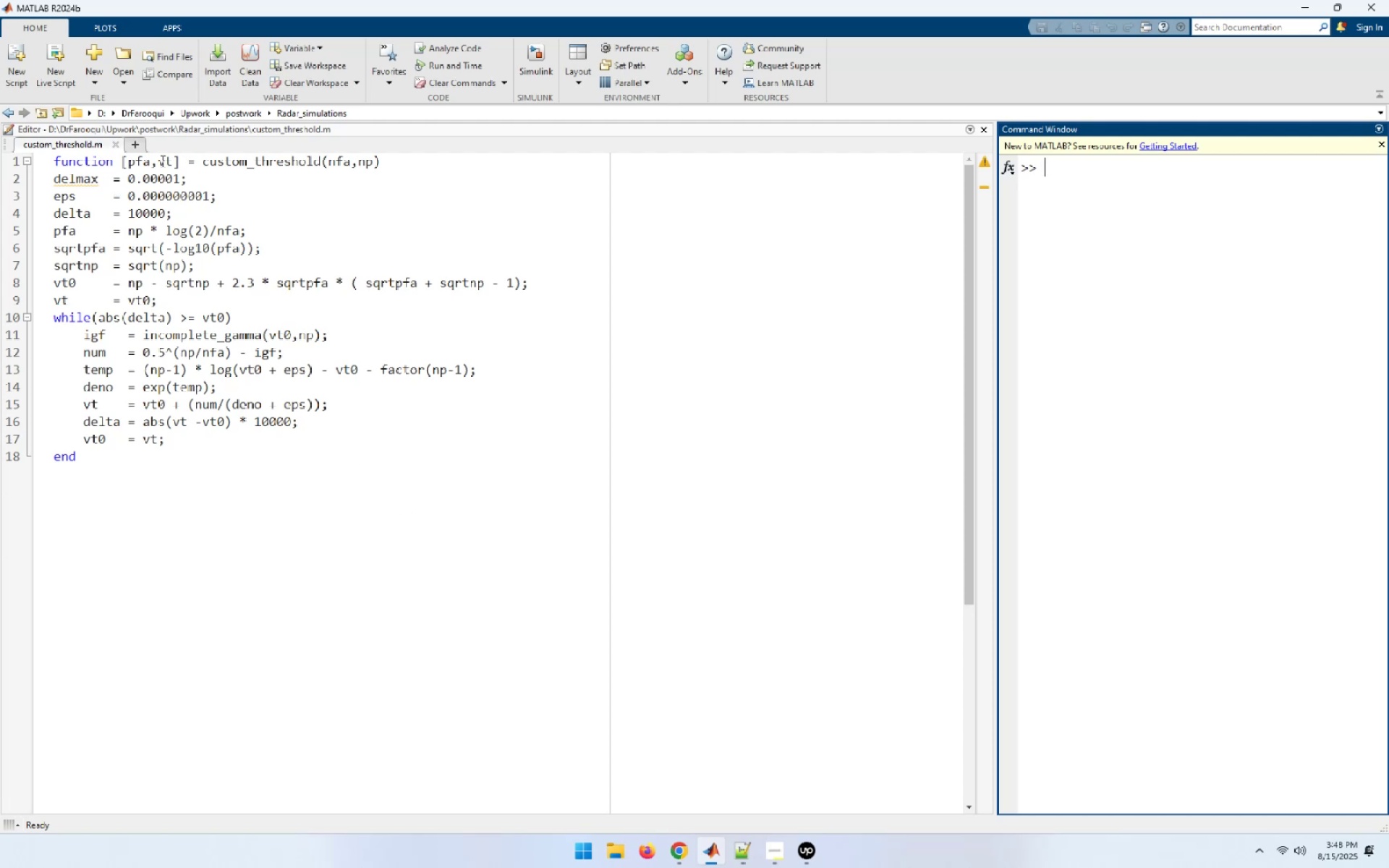 
left_click([136, 142])
 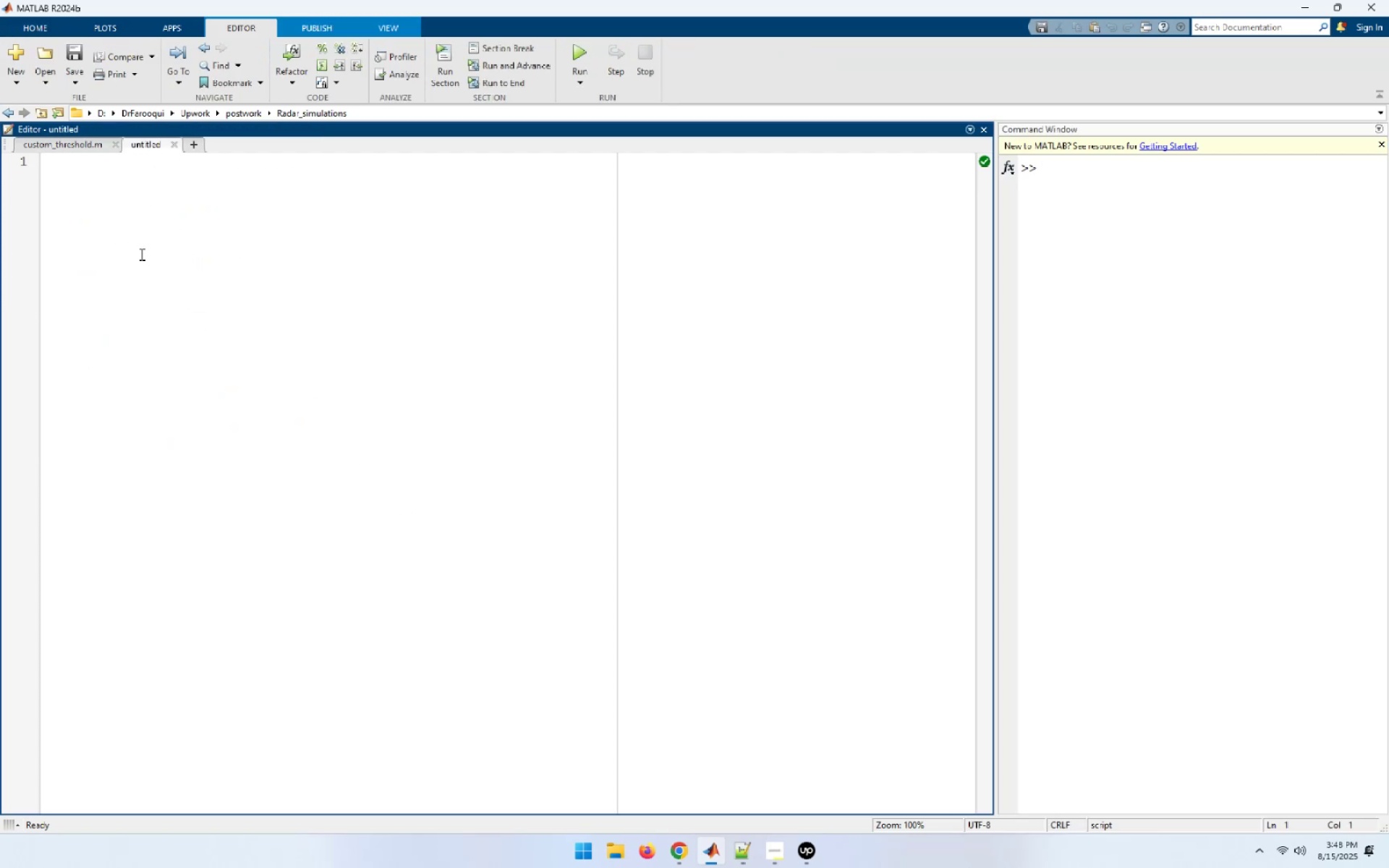 
wait(12.5)
 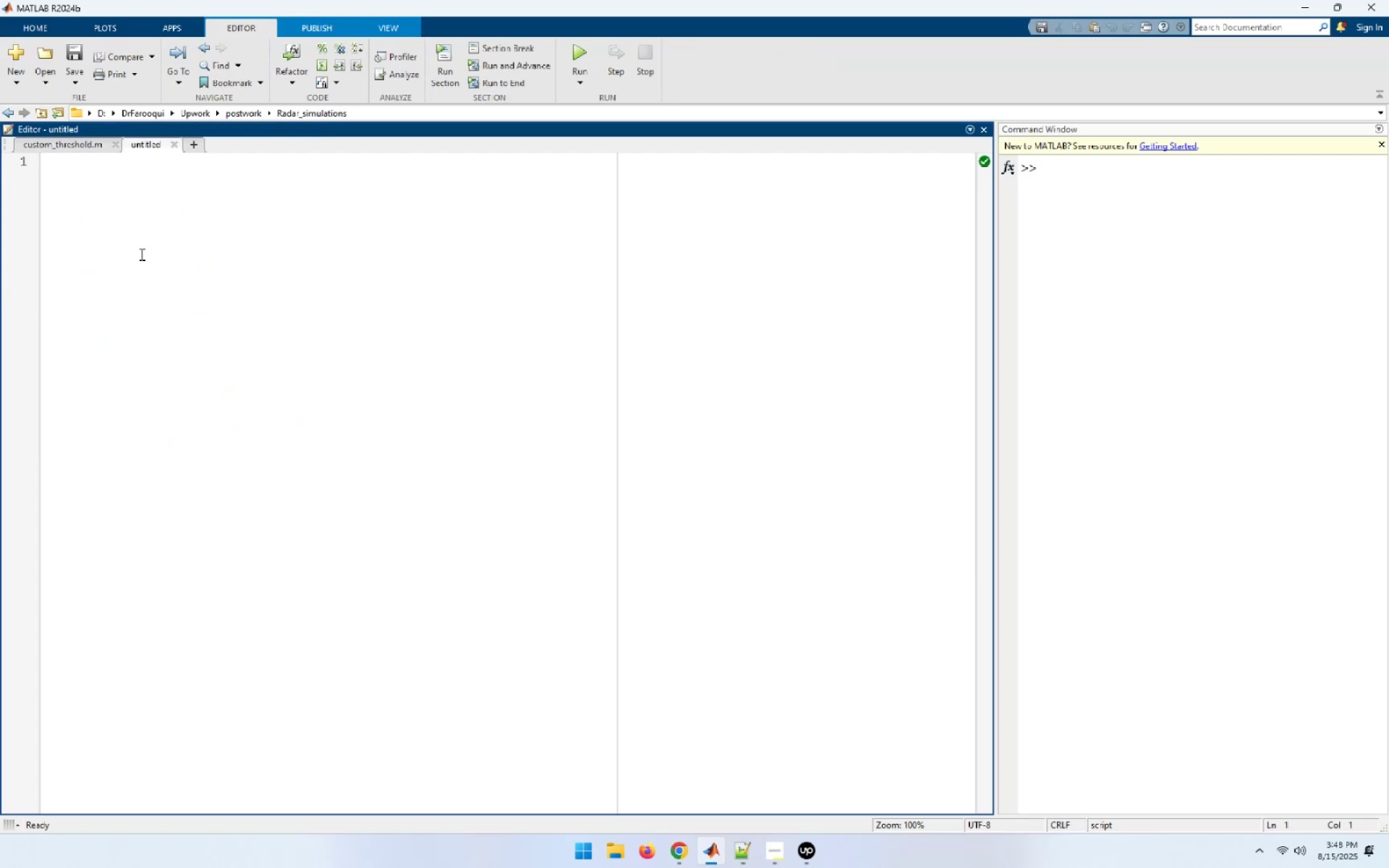 
key(Control+S)
 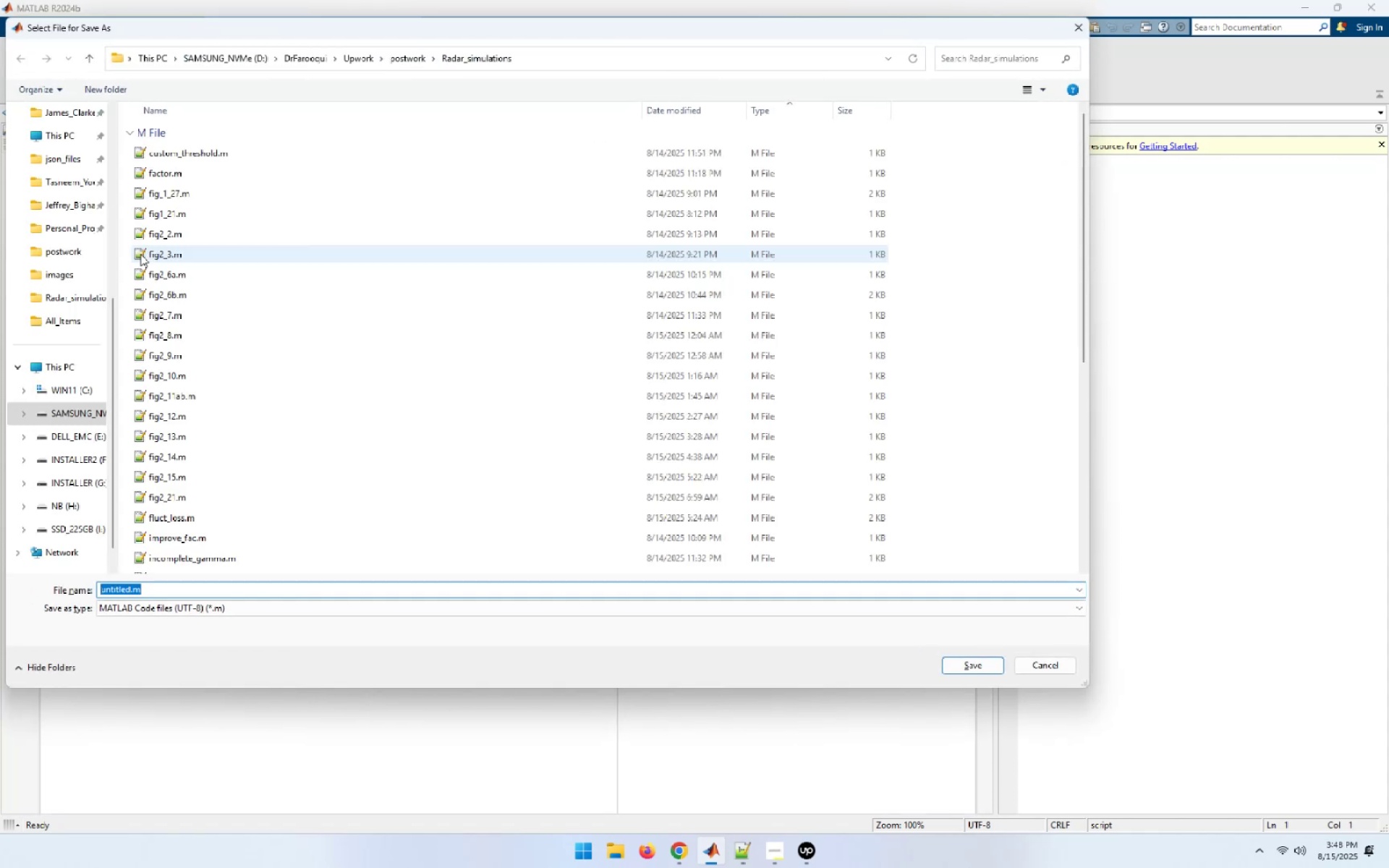 
wait(5.92)
 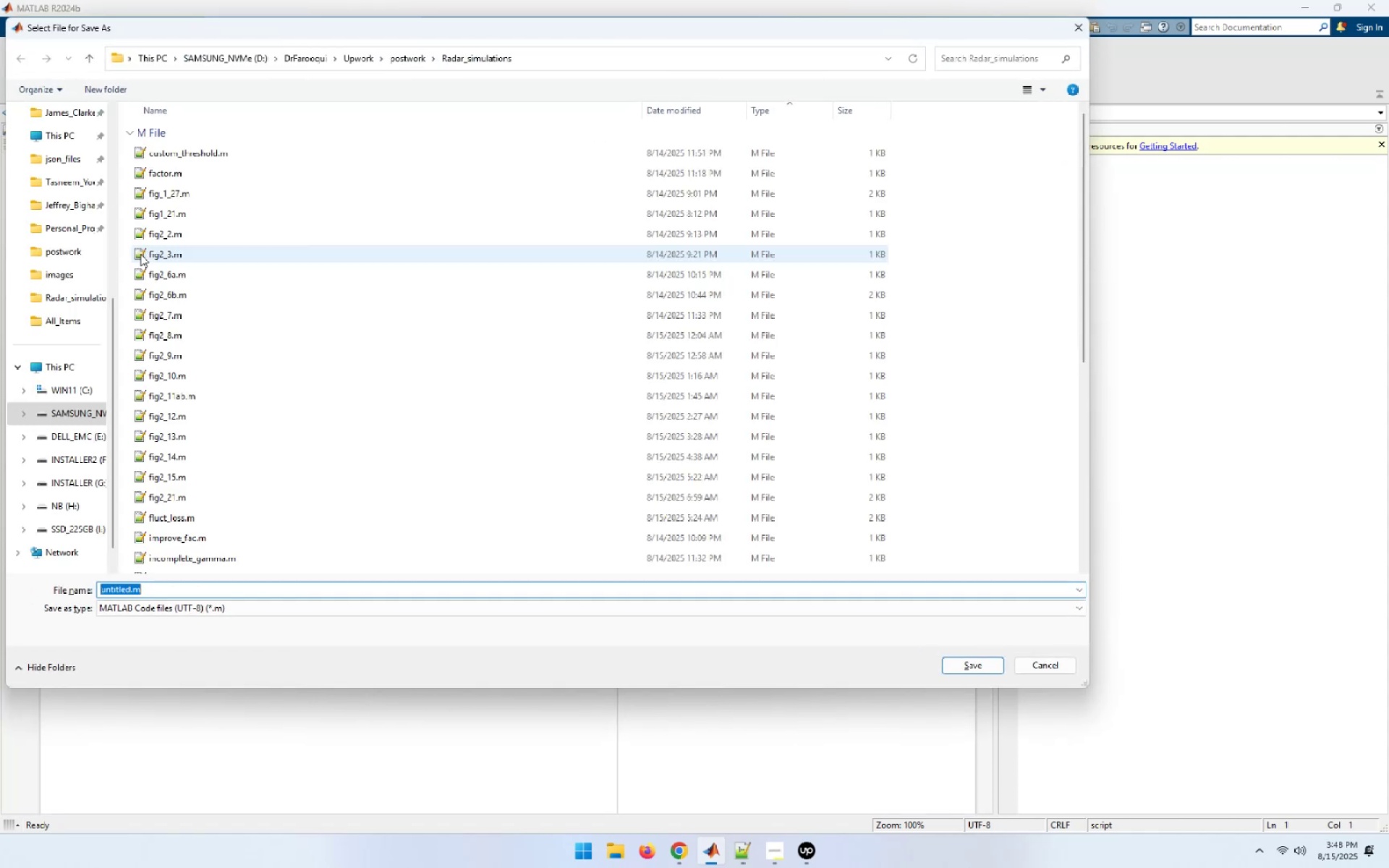 
key(Shift+ArrowLeft)
 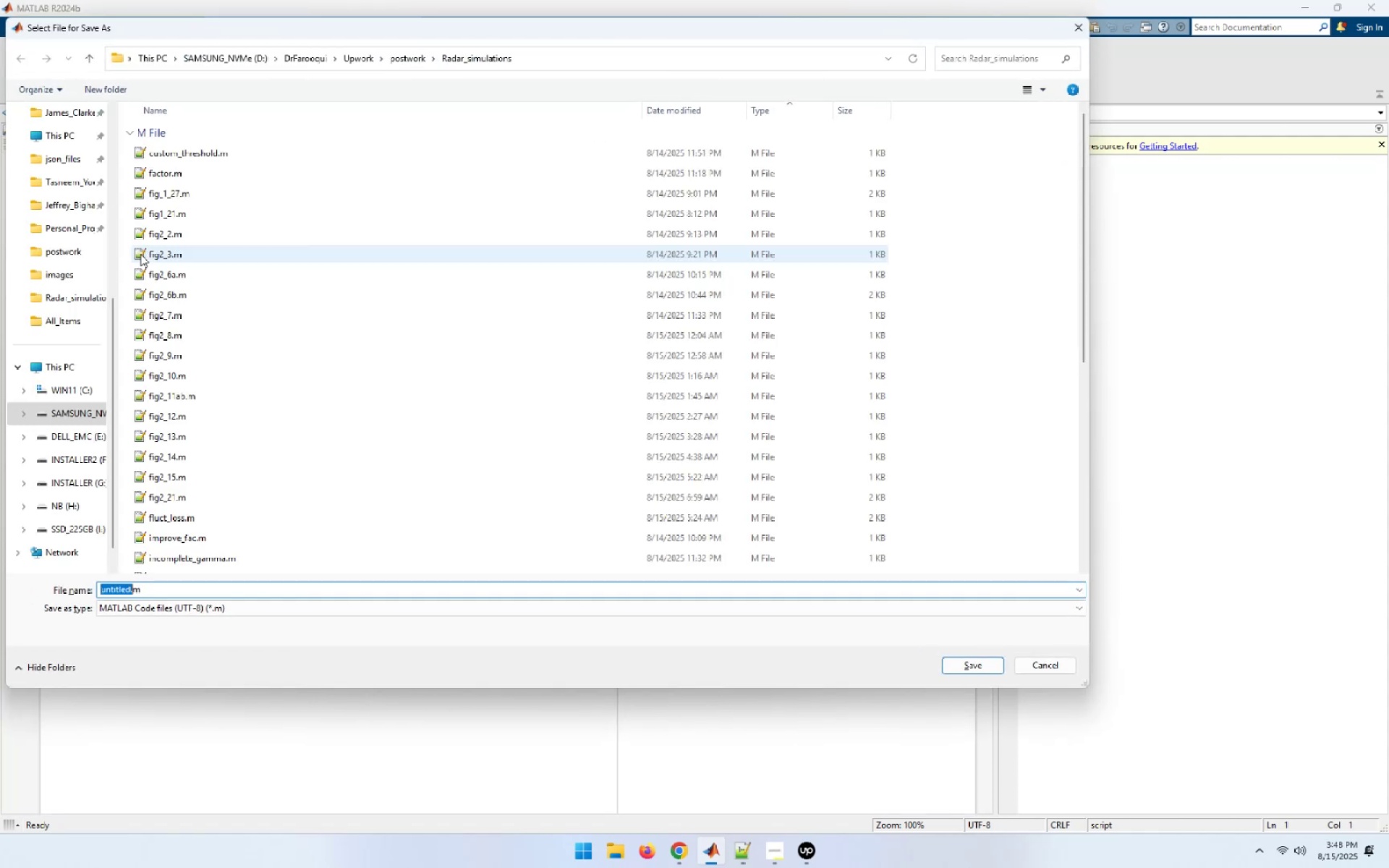 
key(Shift+ArrowLeft)
 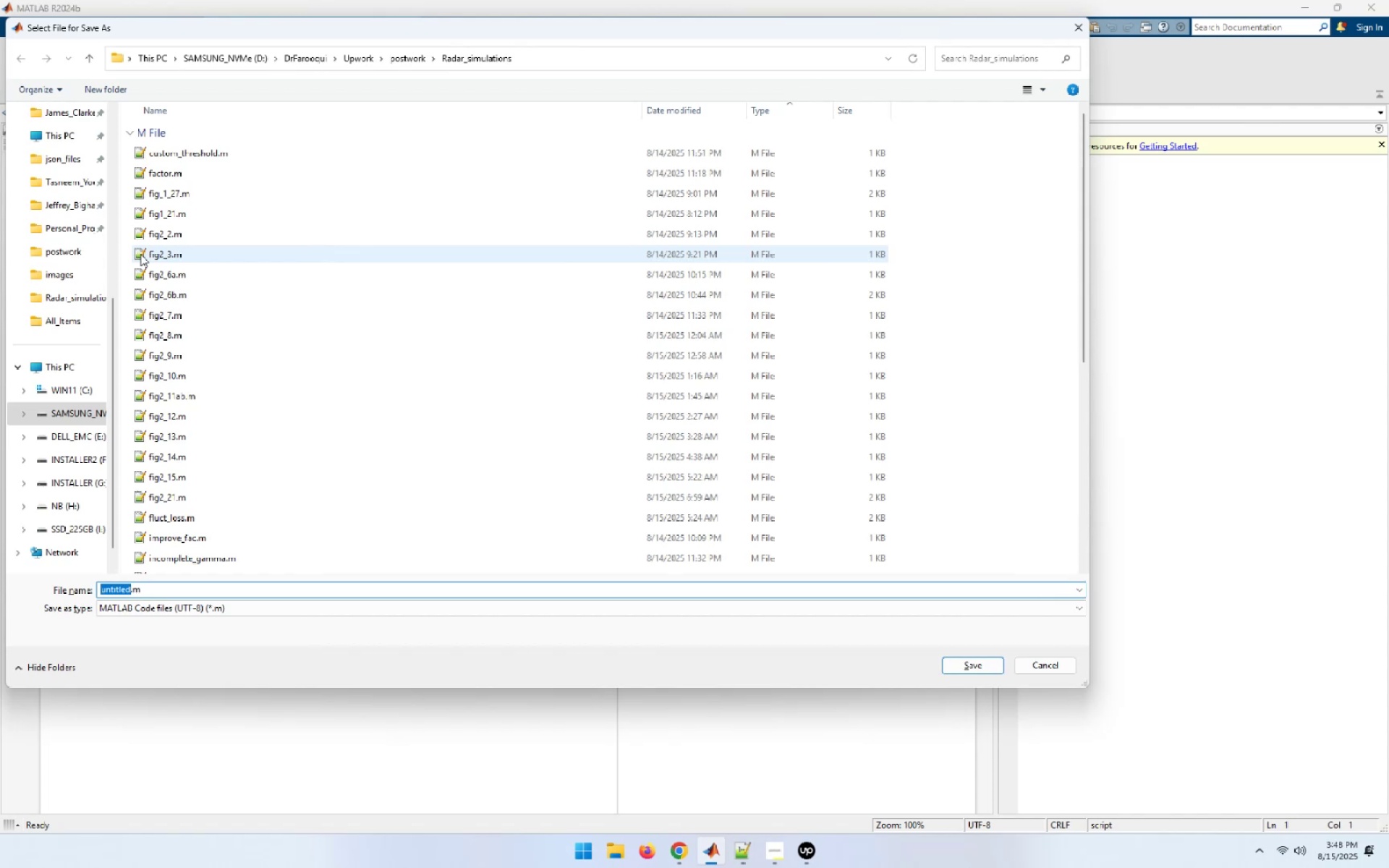 
type(fig3_7)
 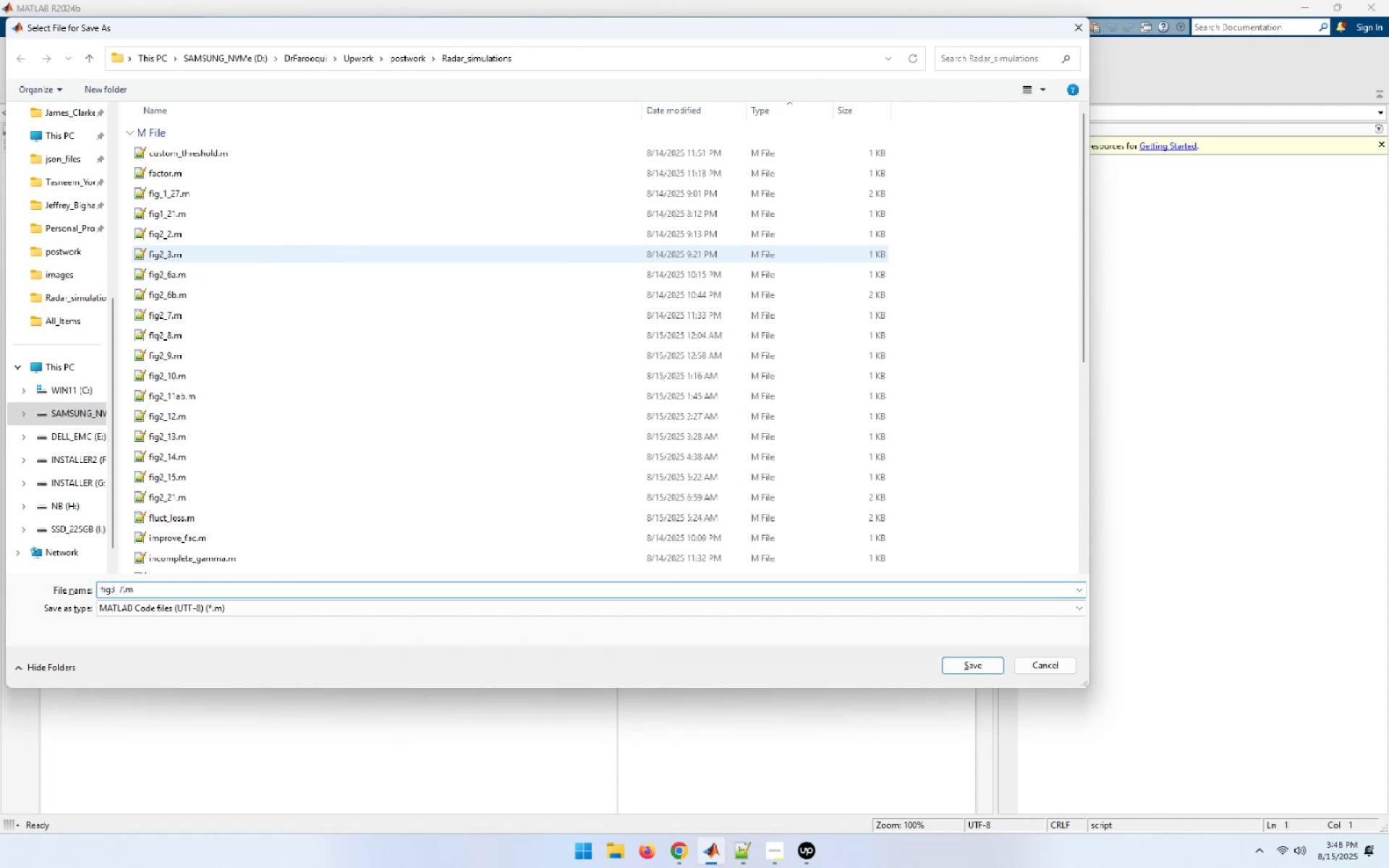 
wait(7.06)
 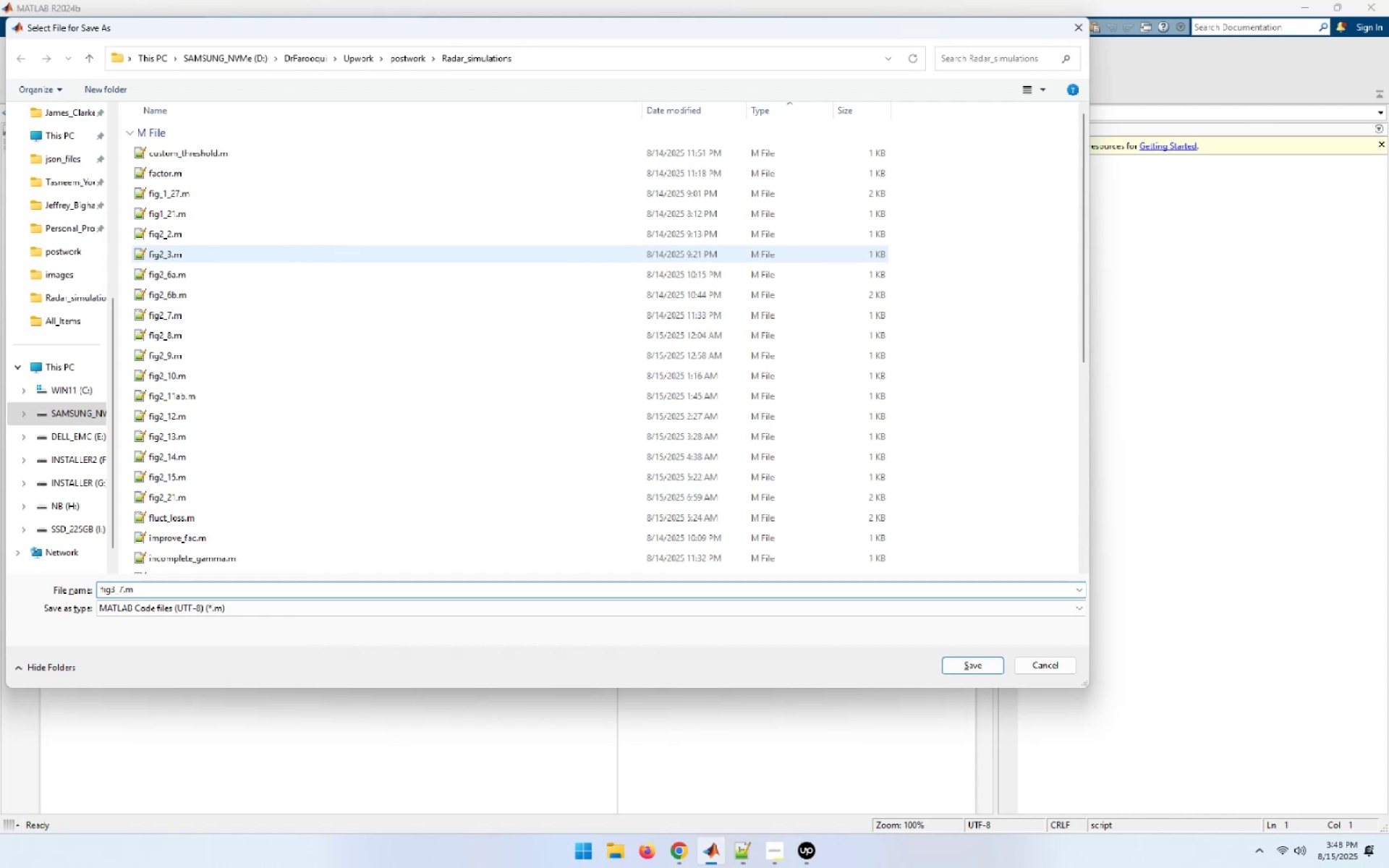 
key(NumpadDecimal)
 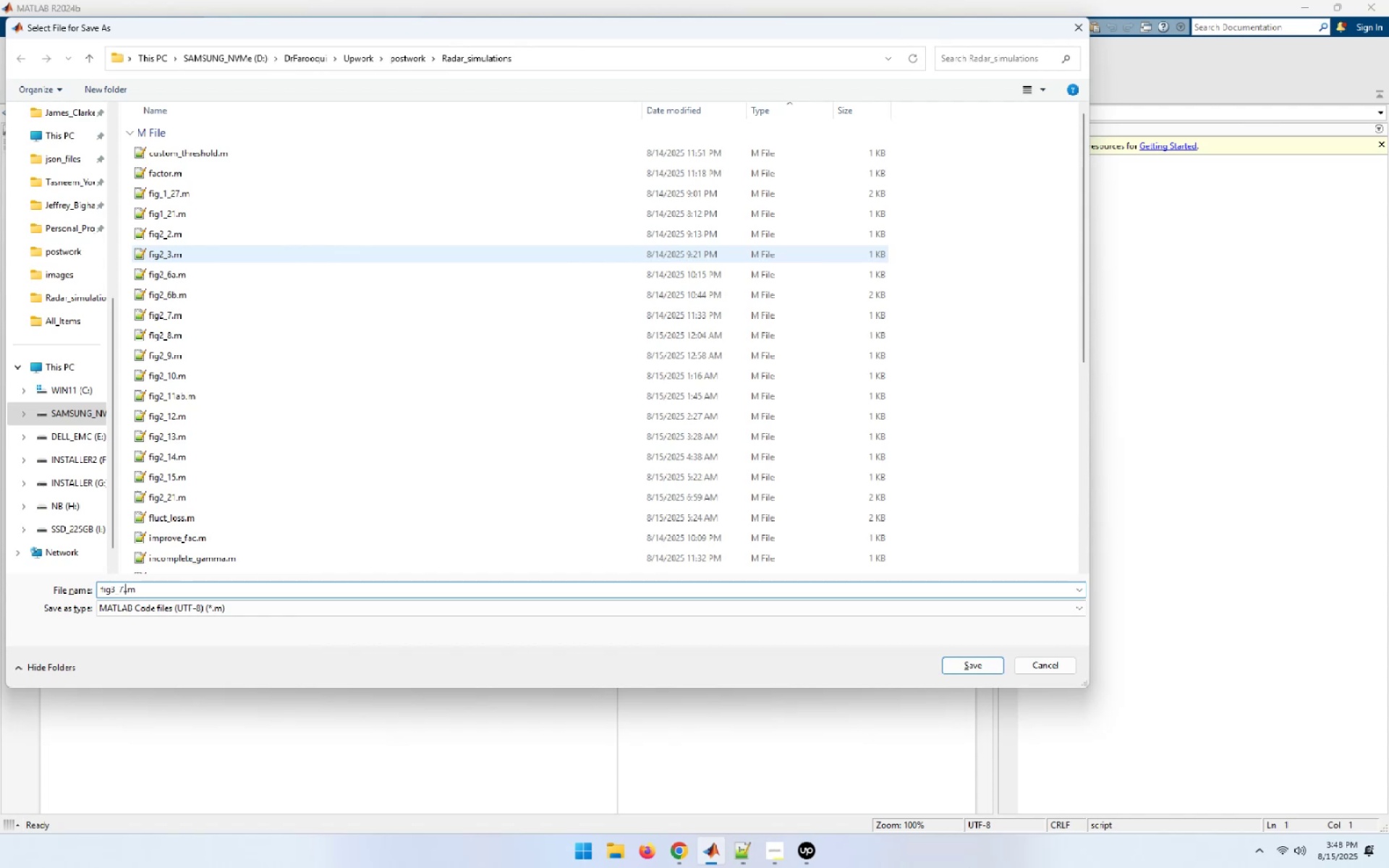 
key(Backspace)
 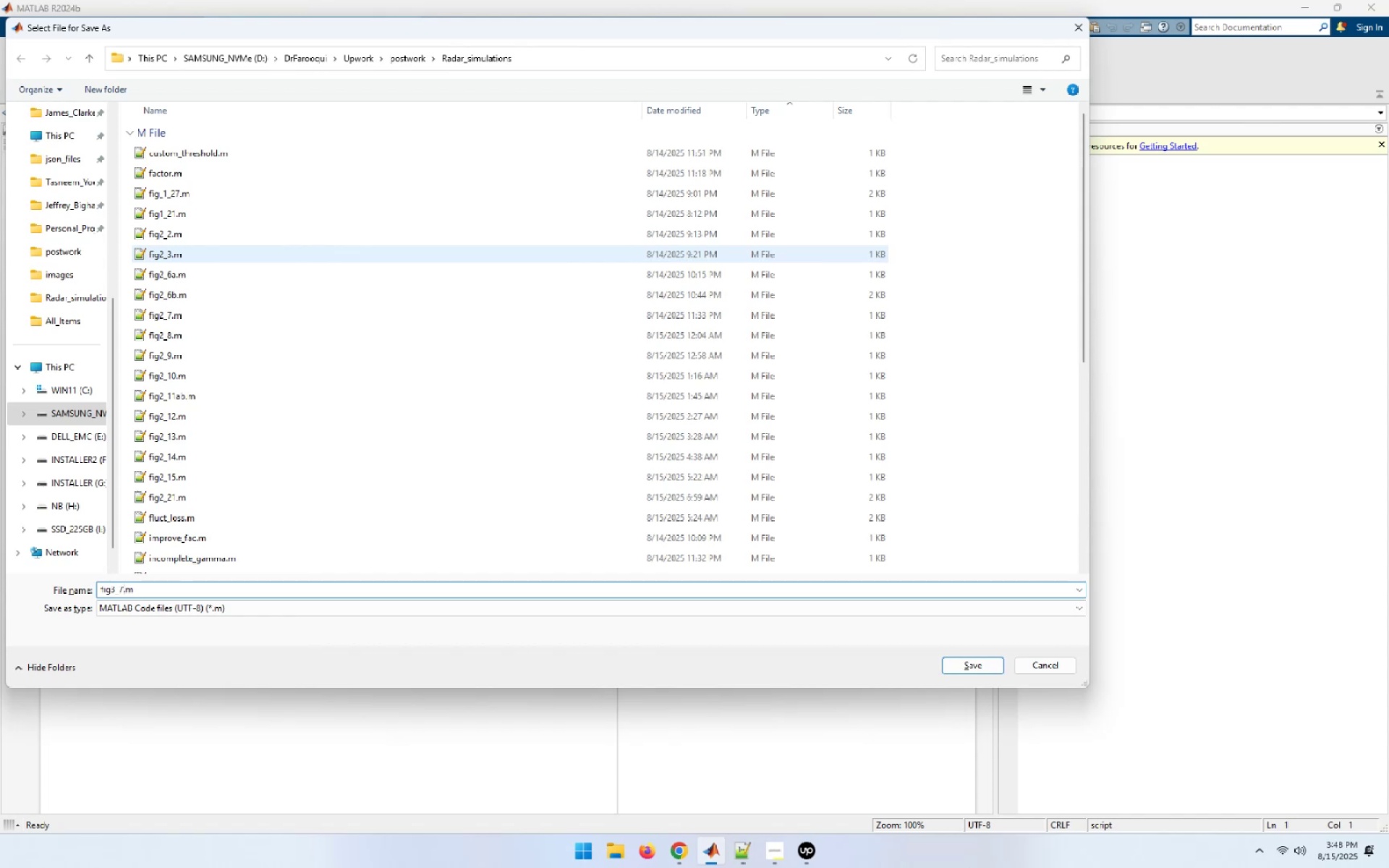 
key(NumpadEnter)
 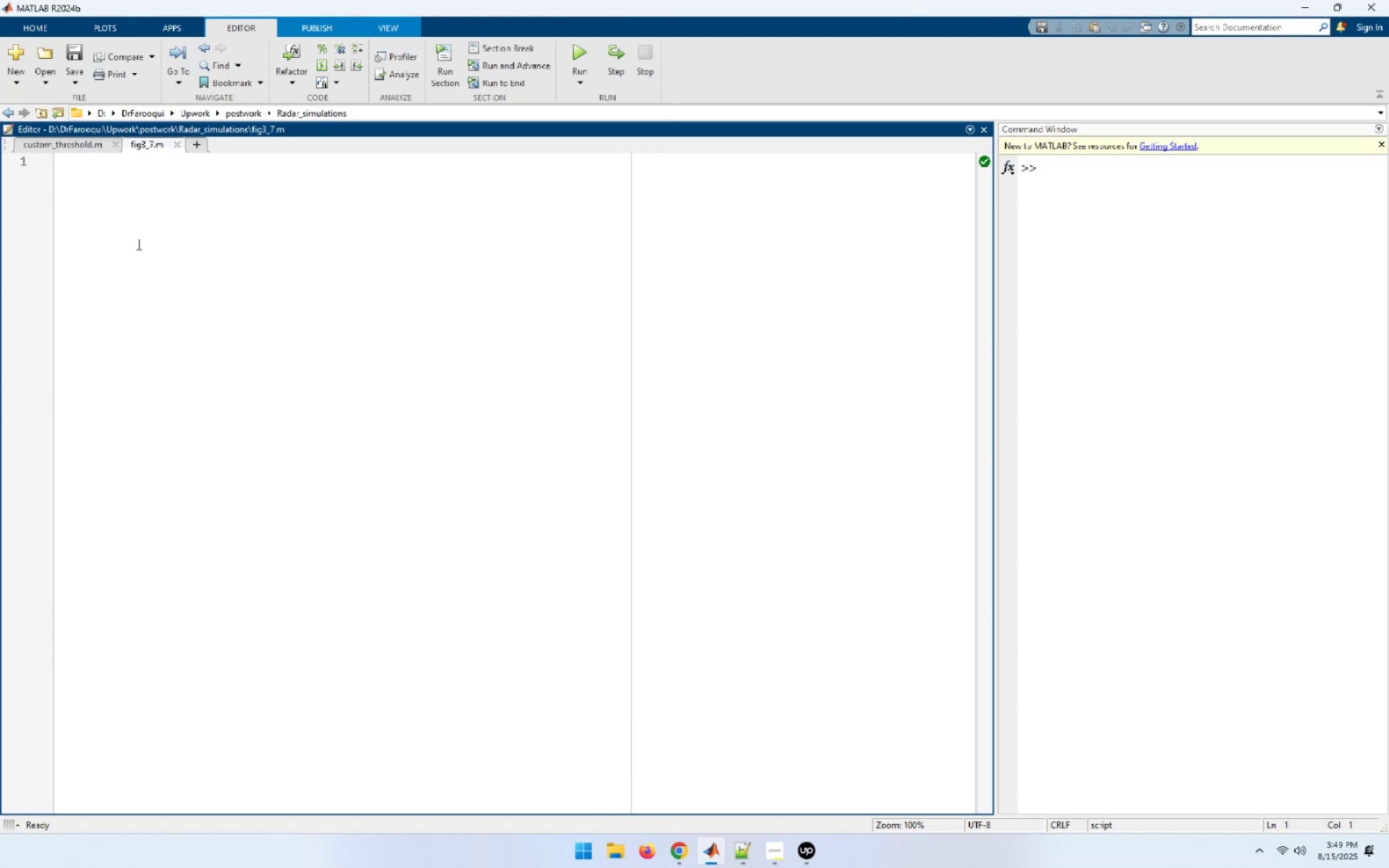 
left_click([142, 221])
 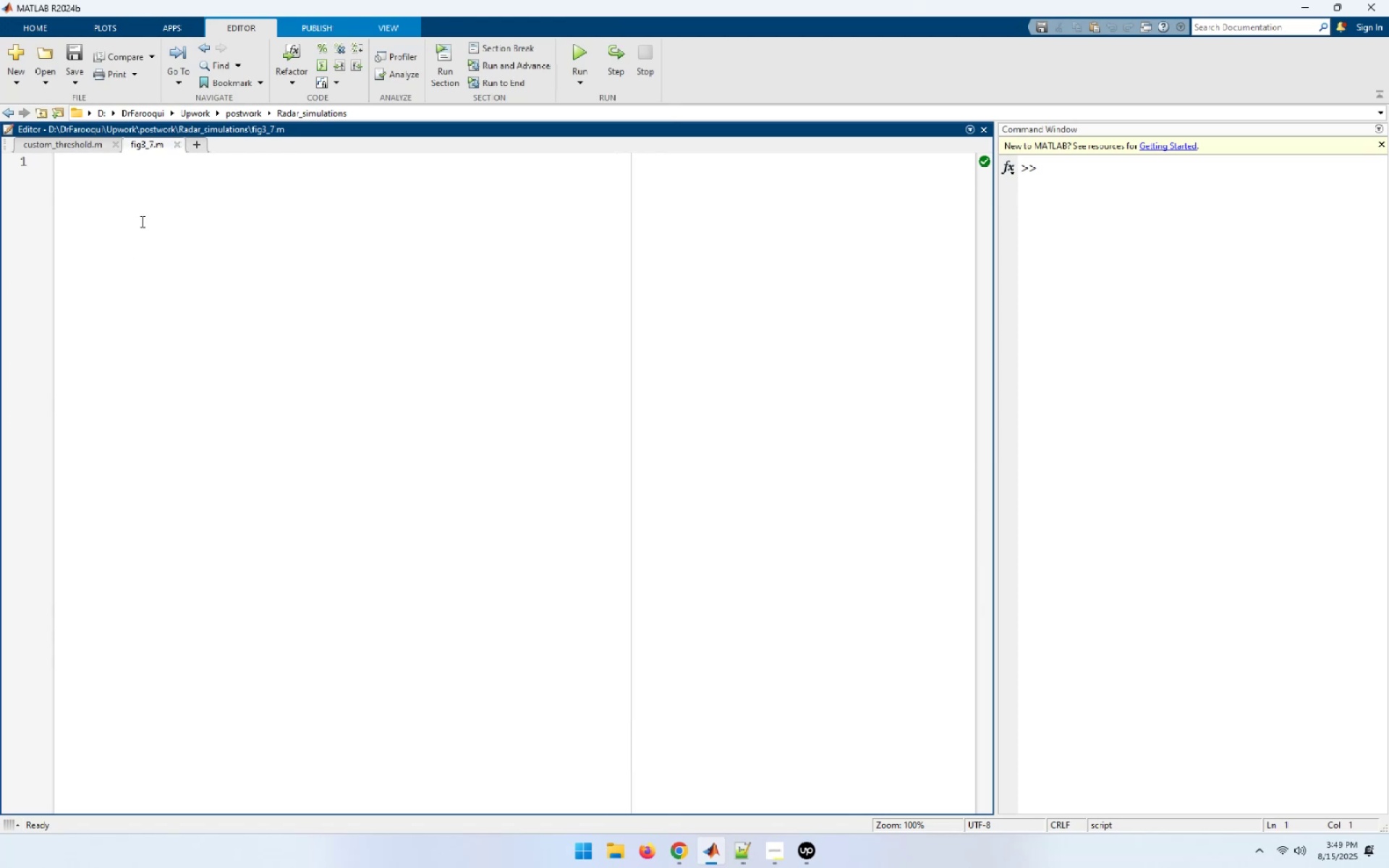 
wait(7.41)
 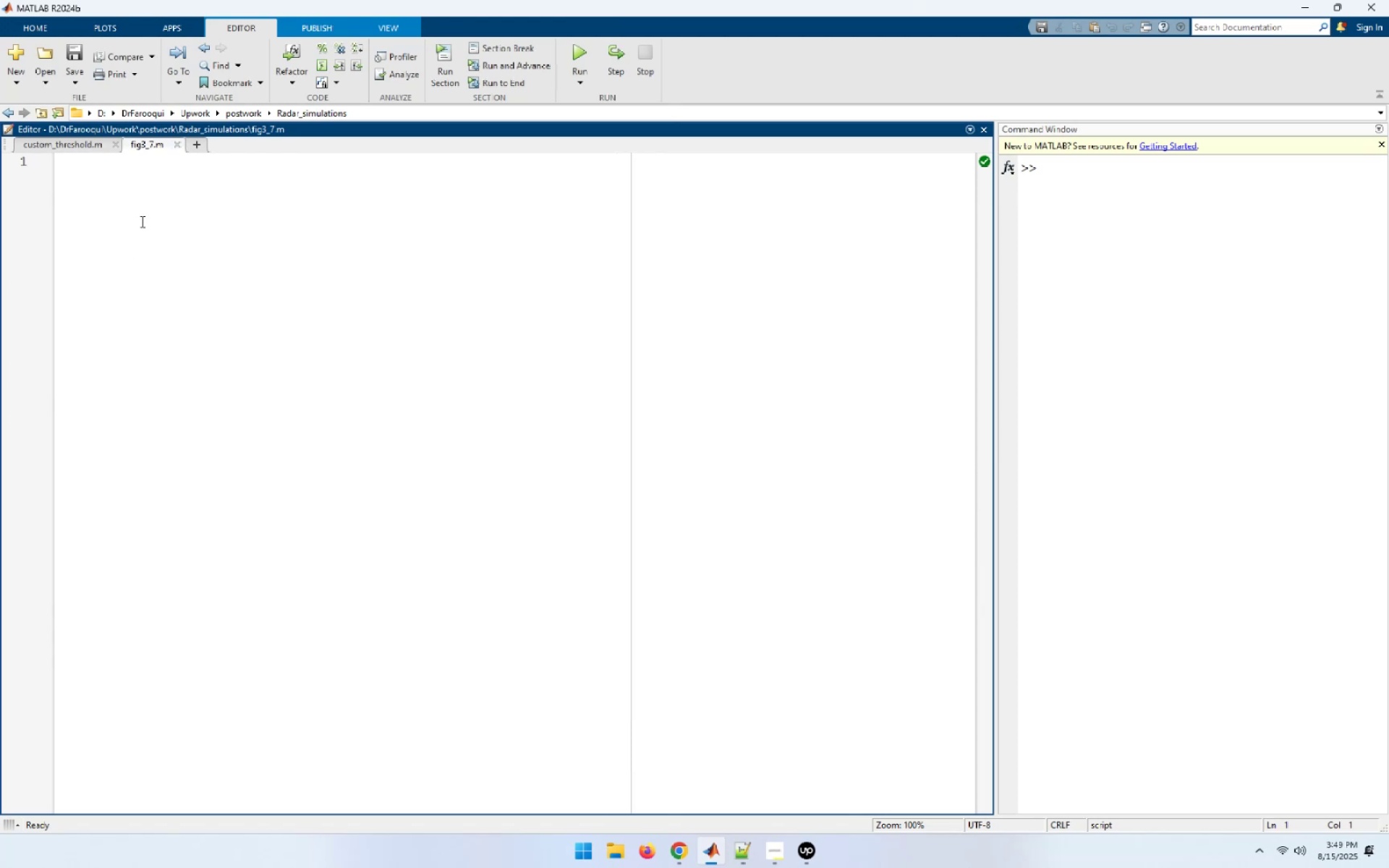 
type(Cle)
key(Backspace)
key(Backspace)
key(Backspace)
type(clear all;)
 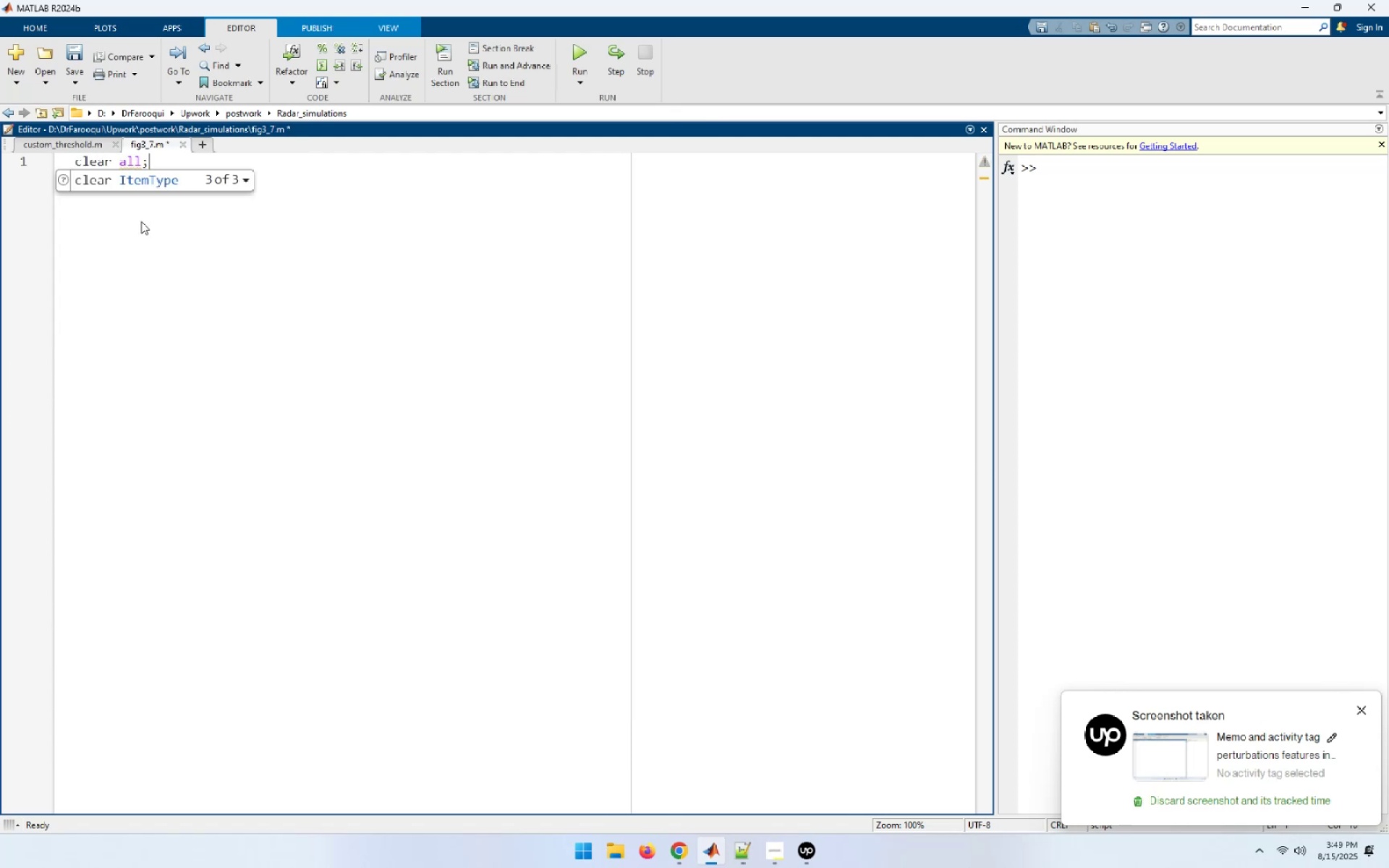 
key(Enter)
 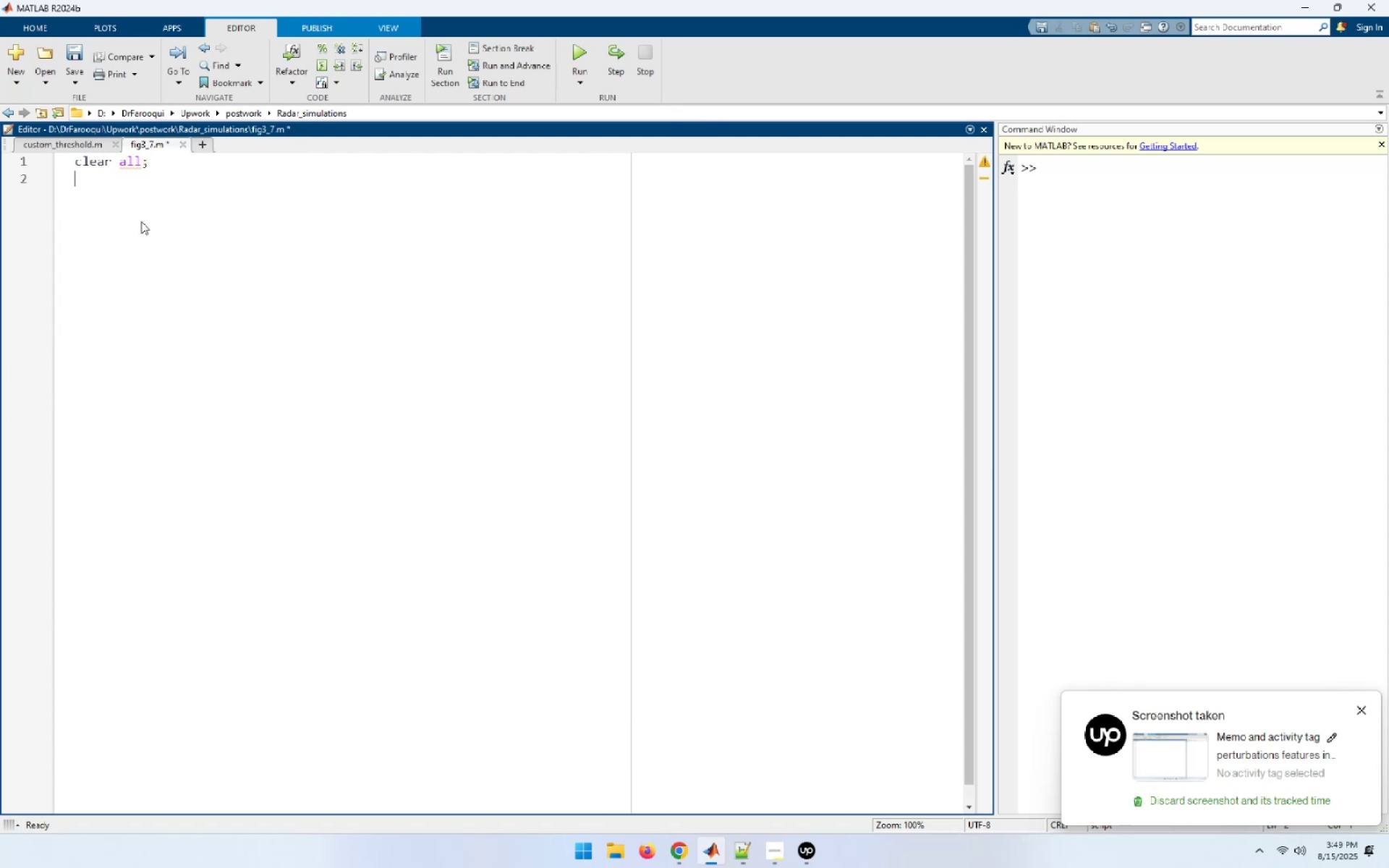 
type(close all)
 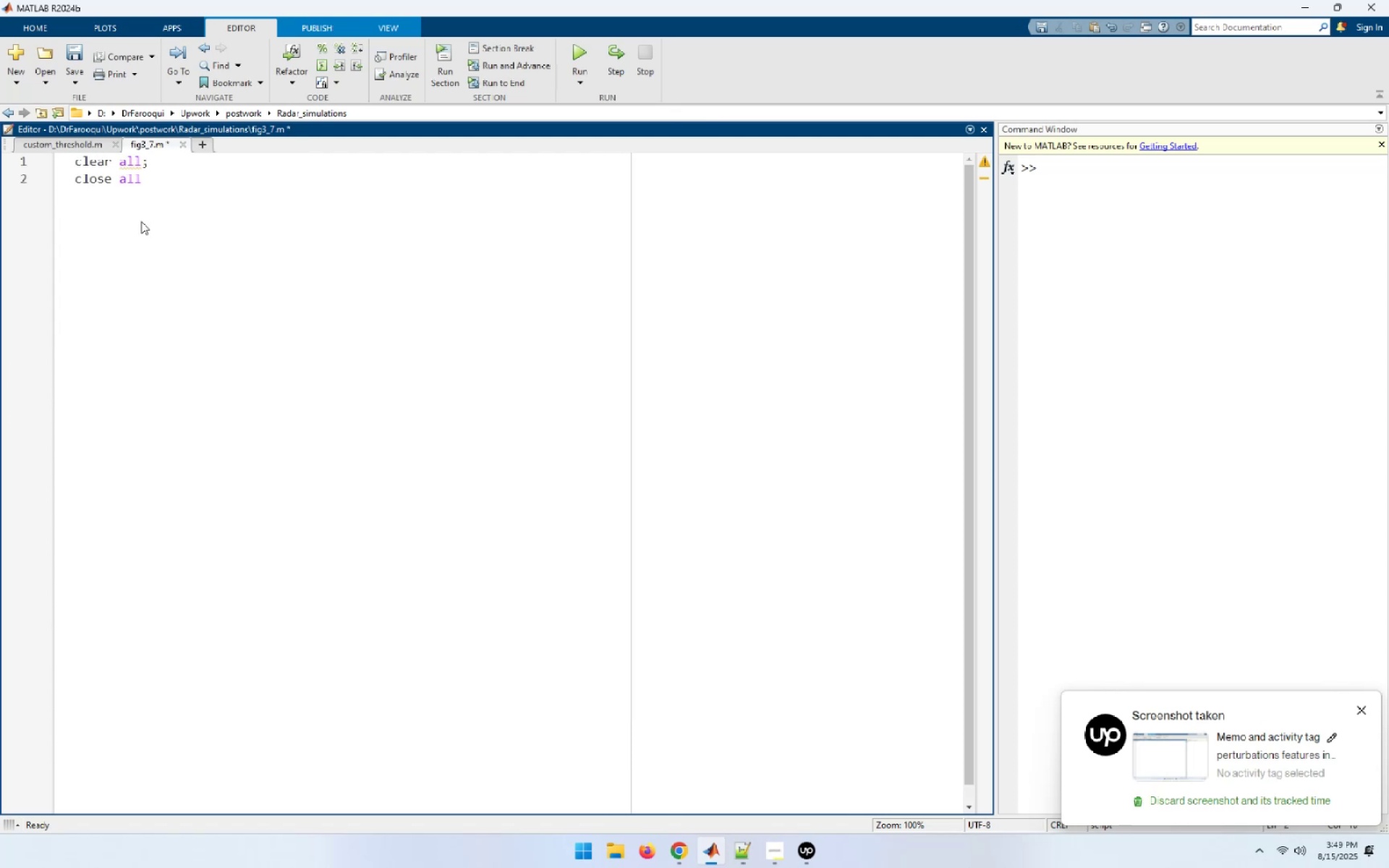 
key(Enter)
 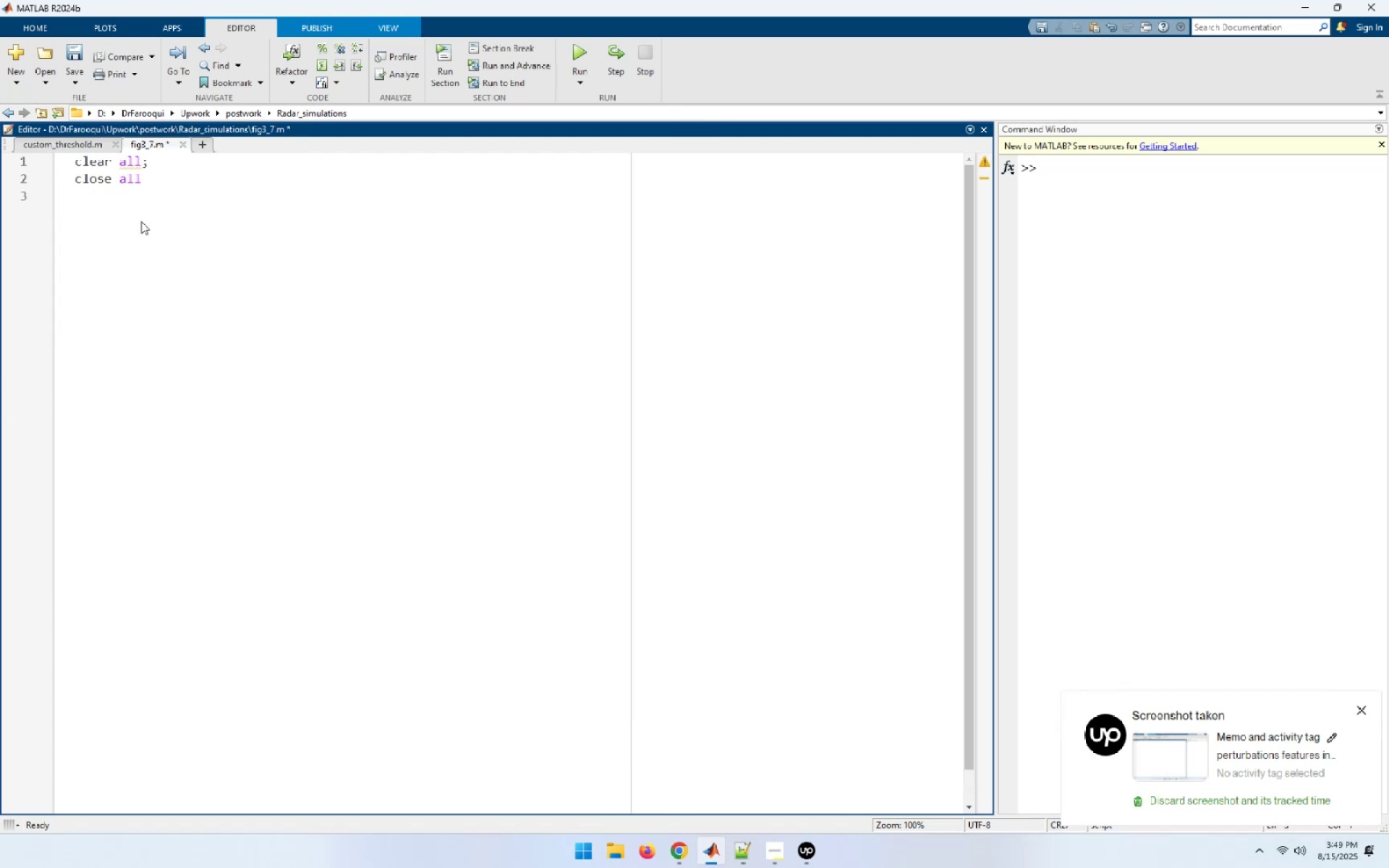 
key(Enter)
 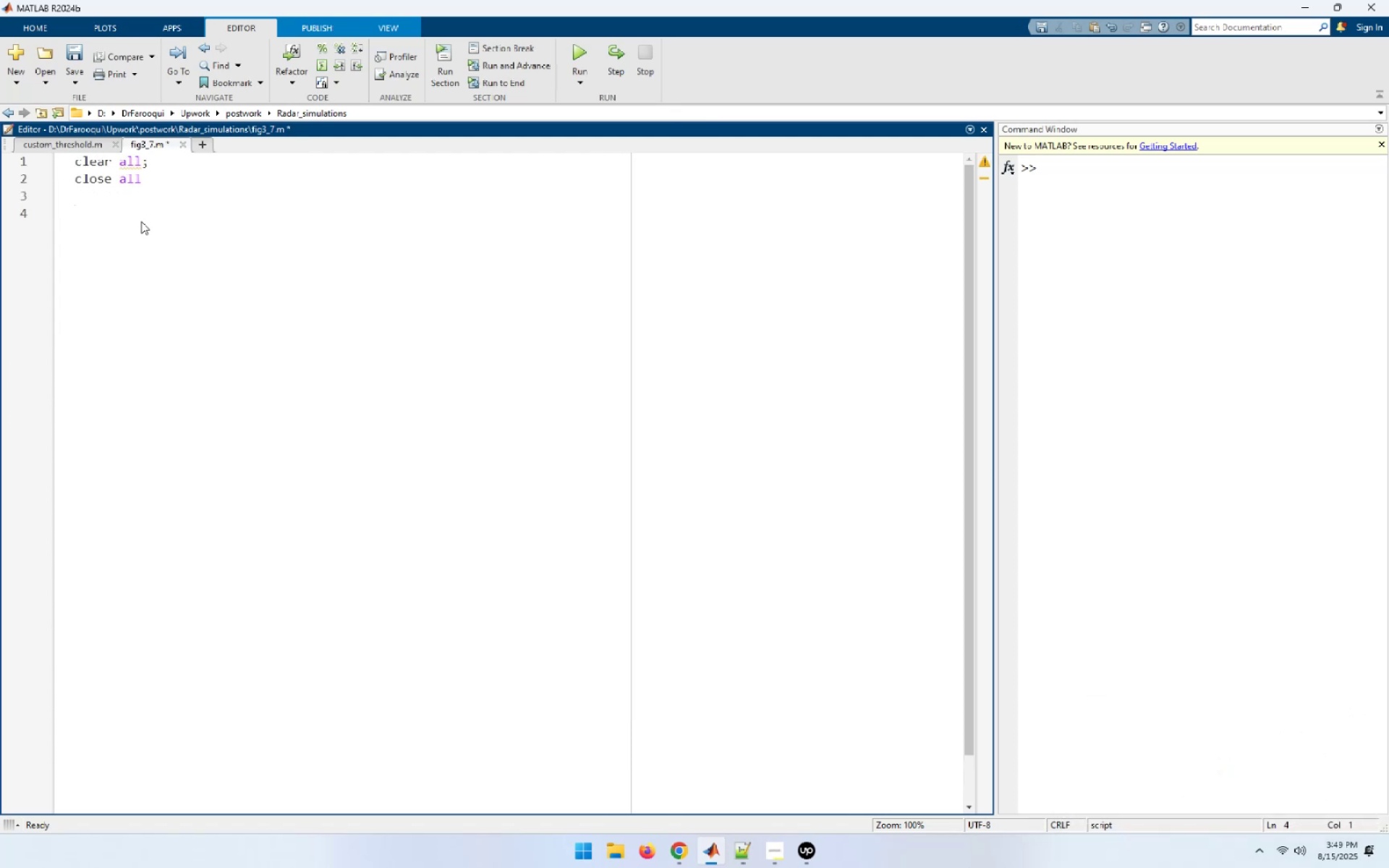 
key(N)
 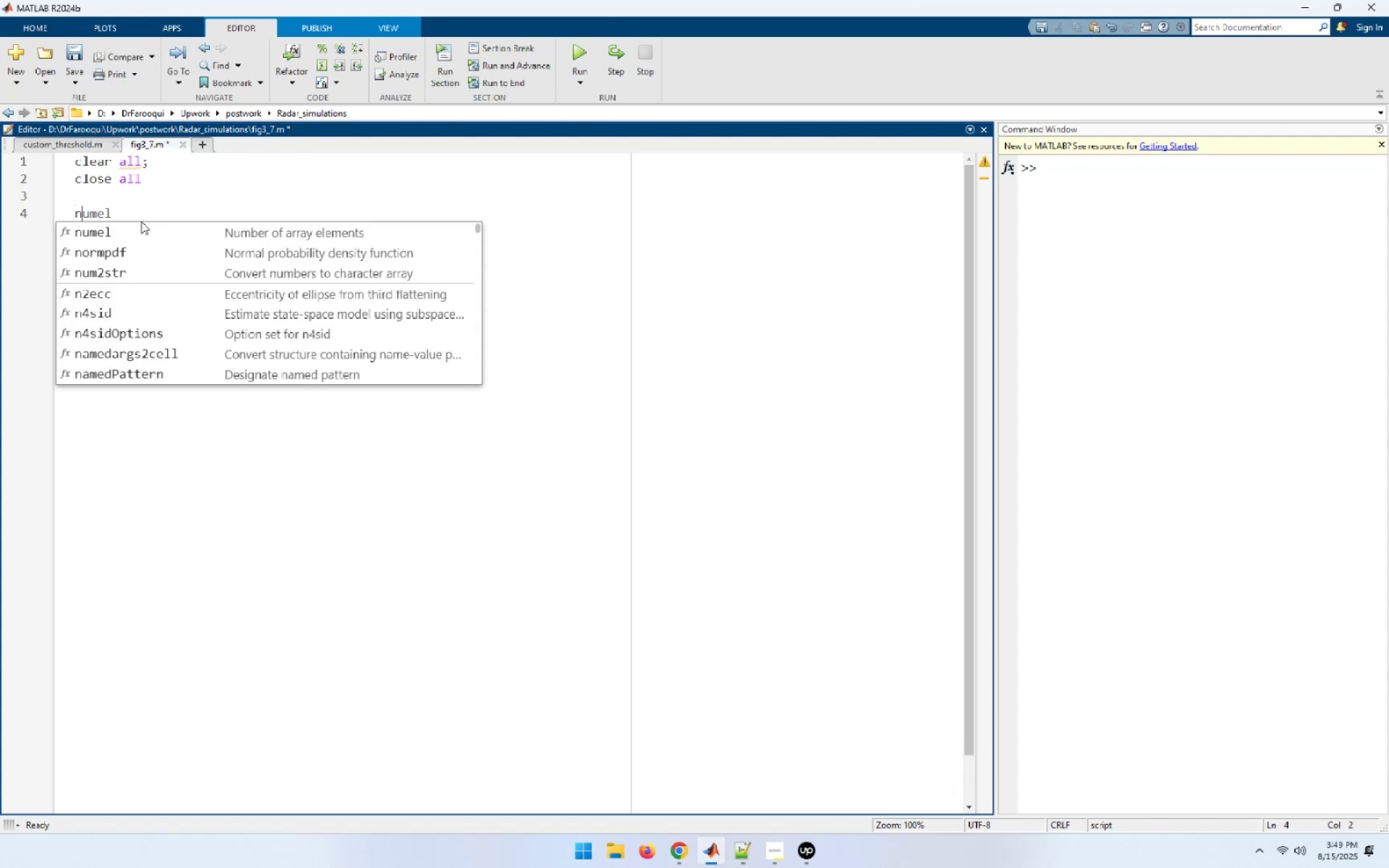 
key(Space)
 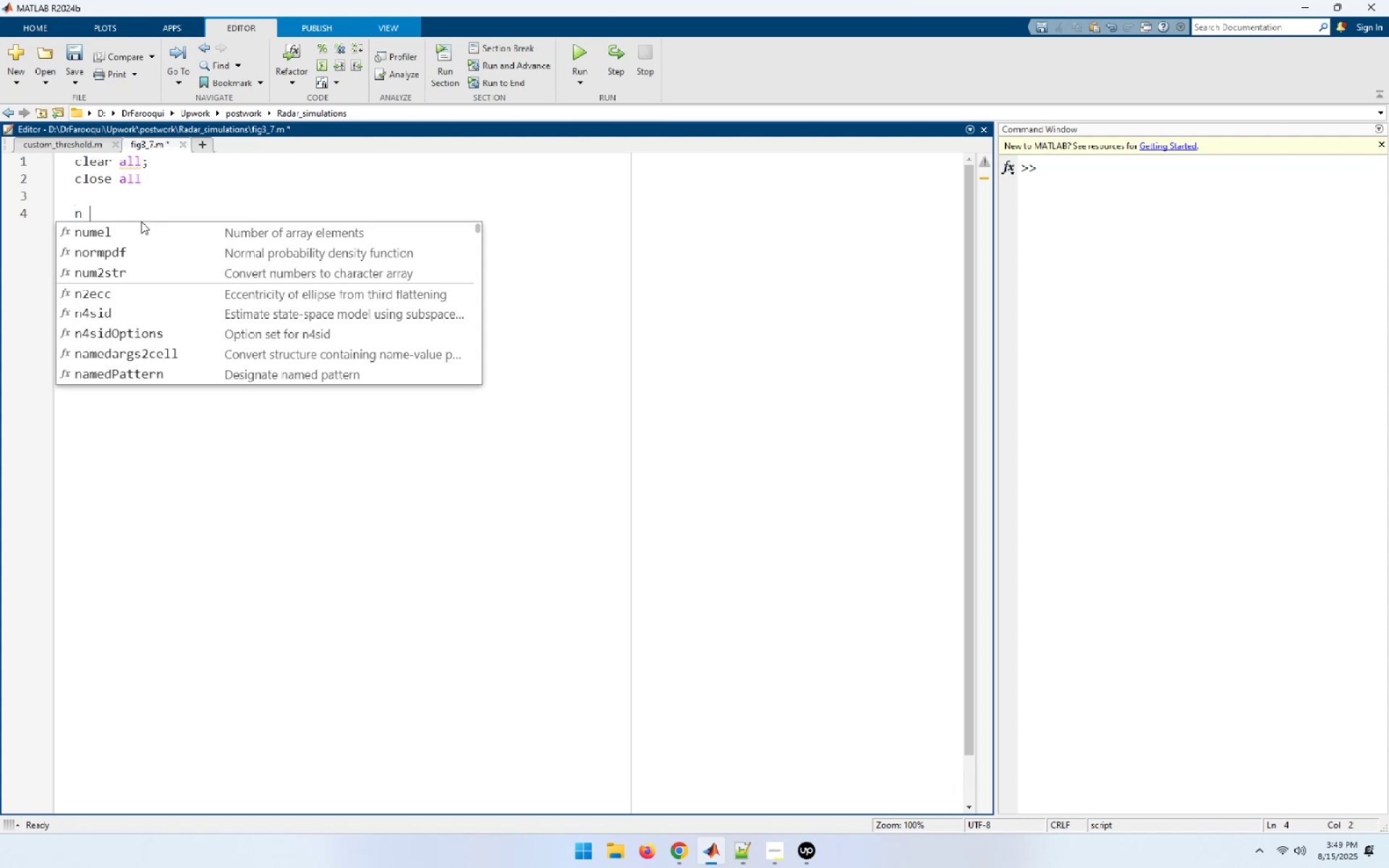 
key(Equal)
 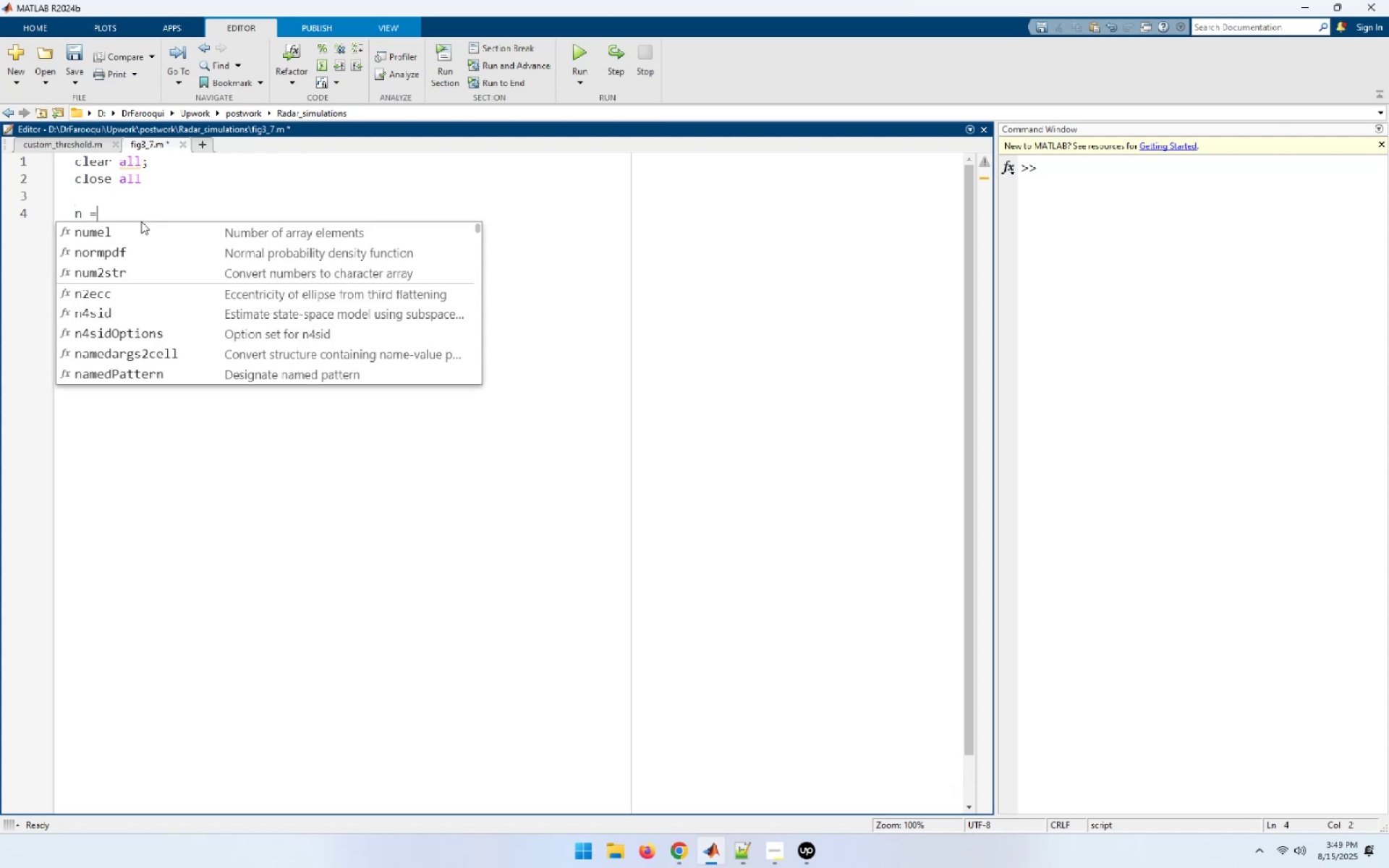 
key(Space)
 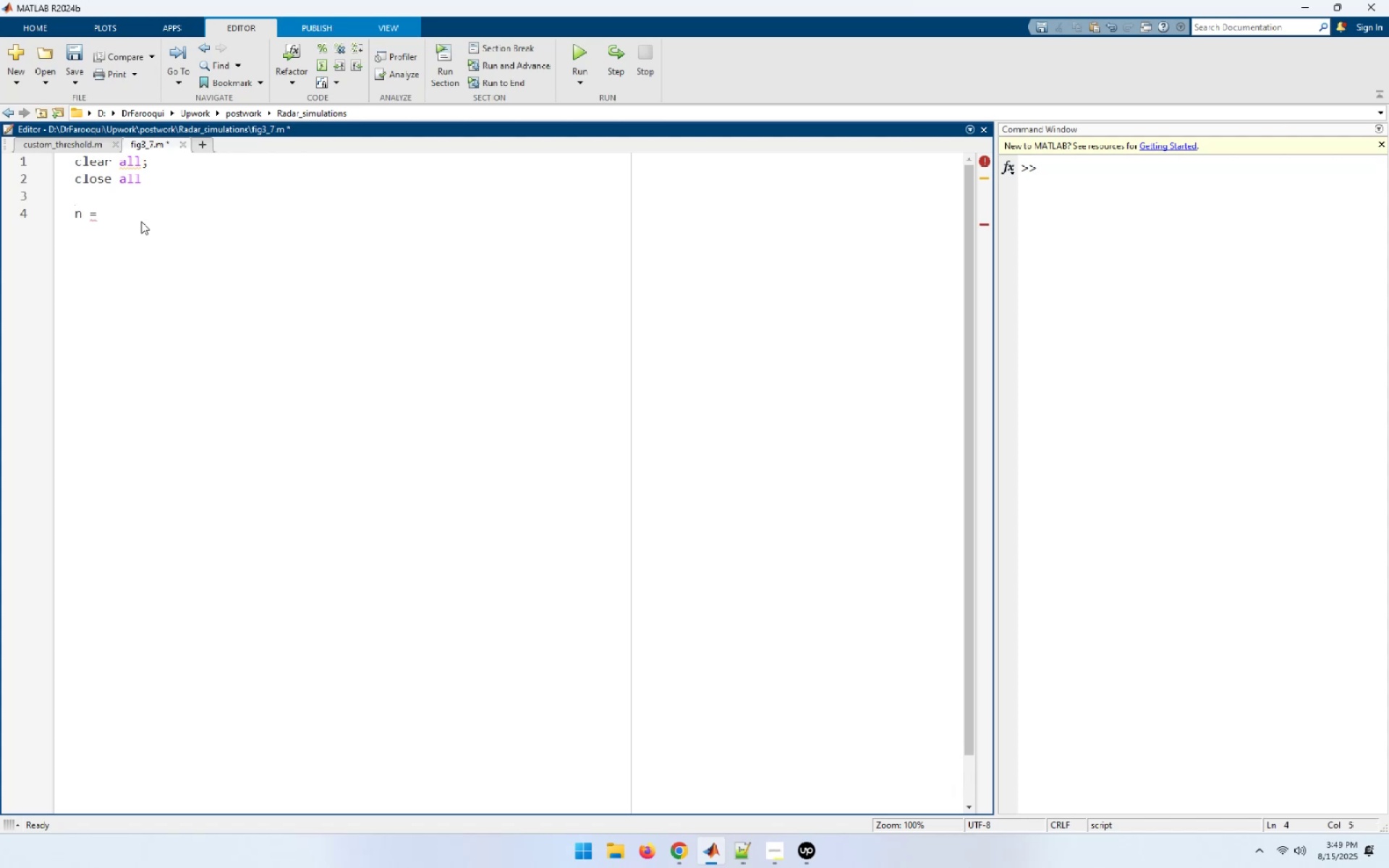 
key(0)
 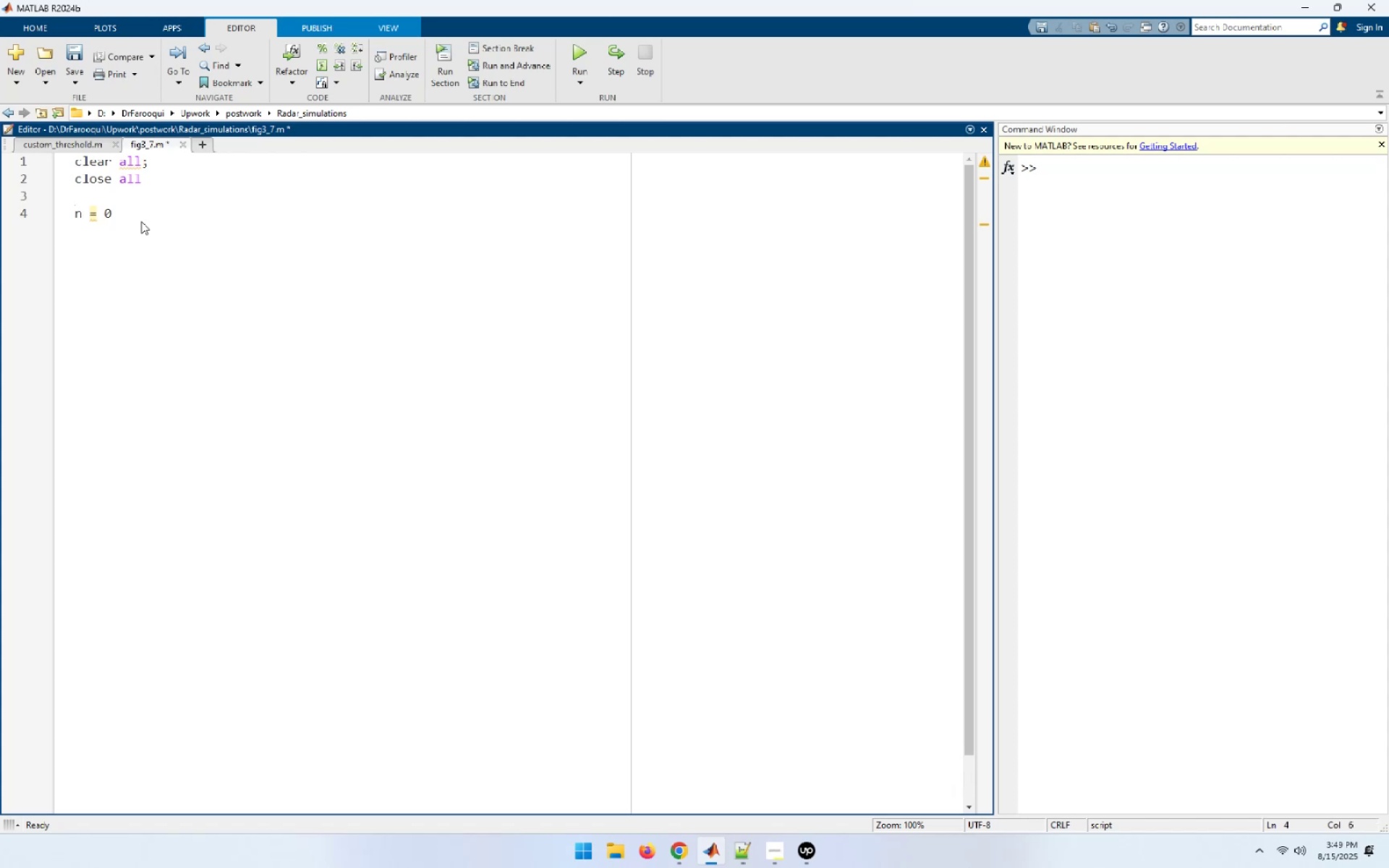 
key(Semicolon)
 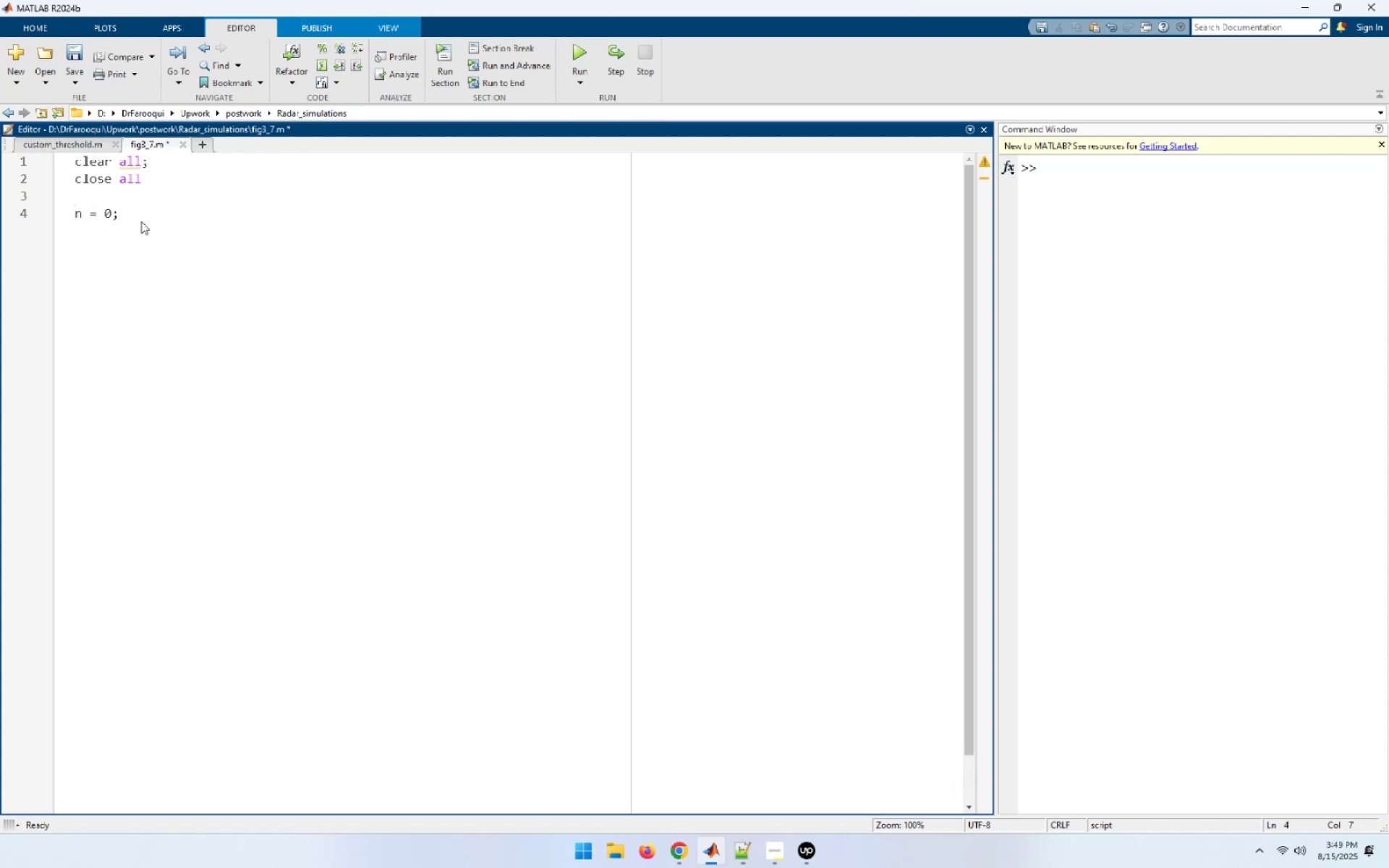 
key(Enter)
 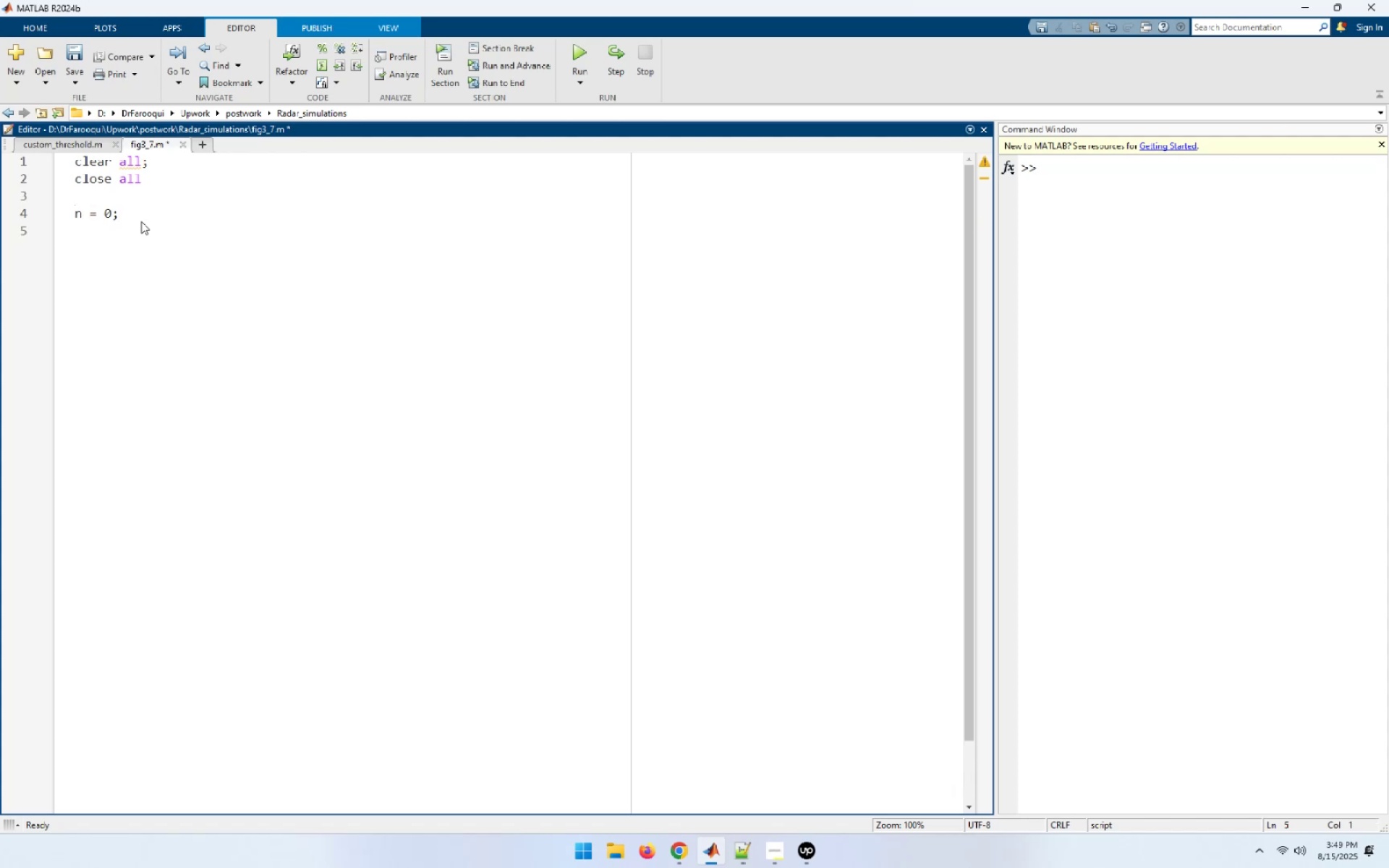 
key(Enter)
 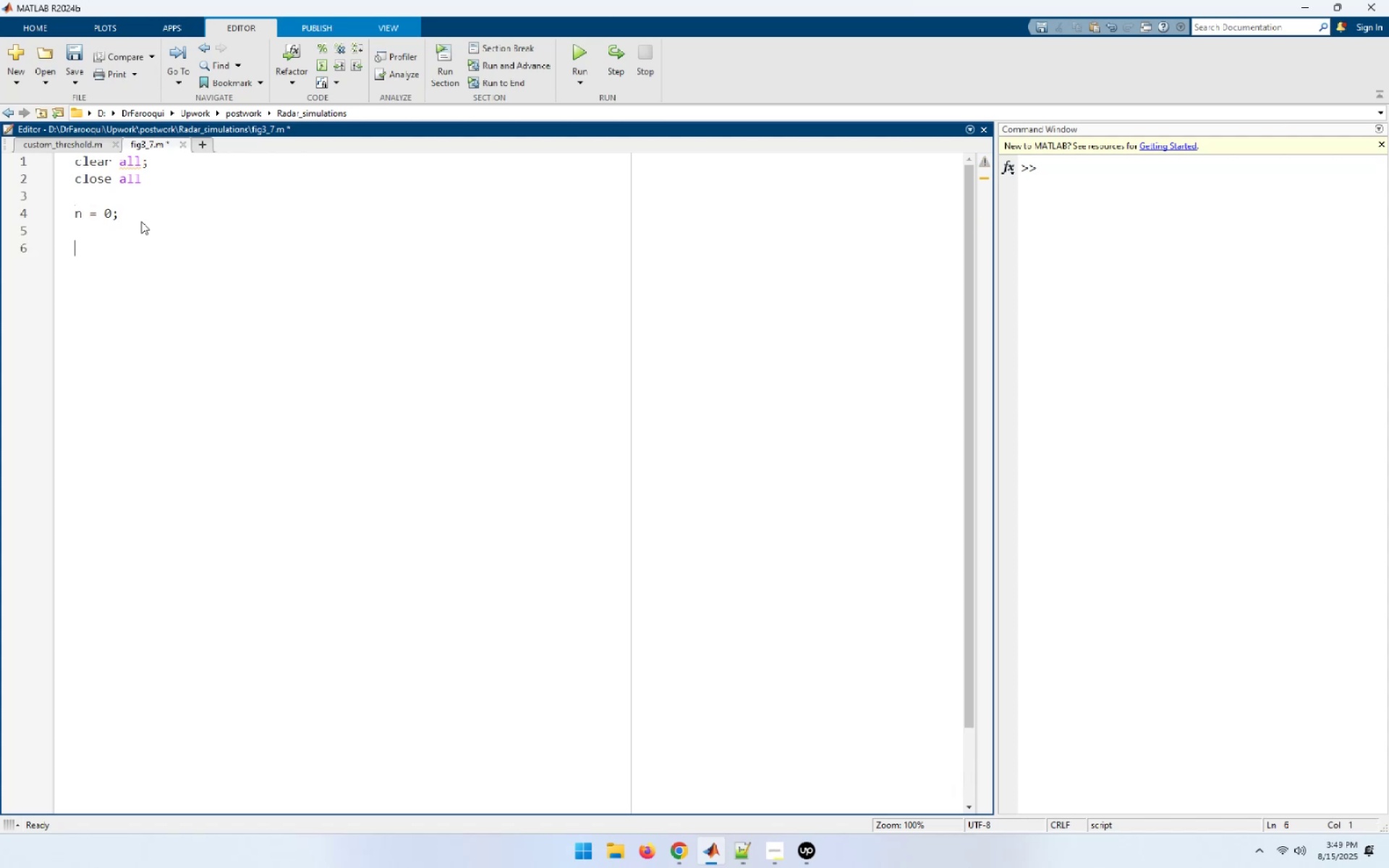 
type(for x = 0:0.05:)
 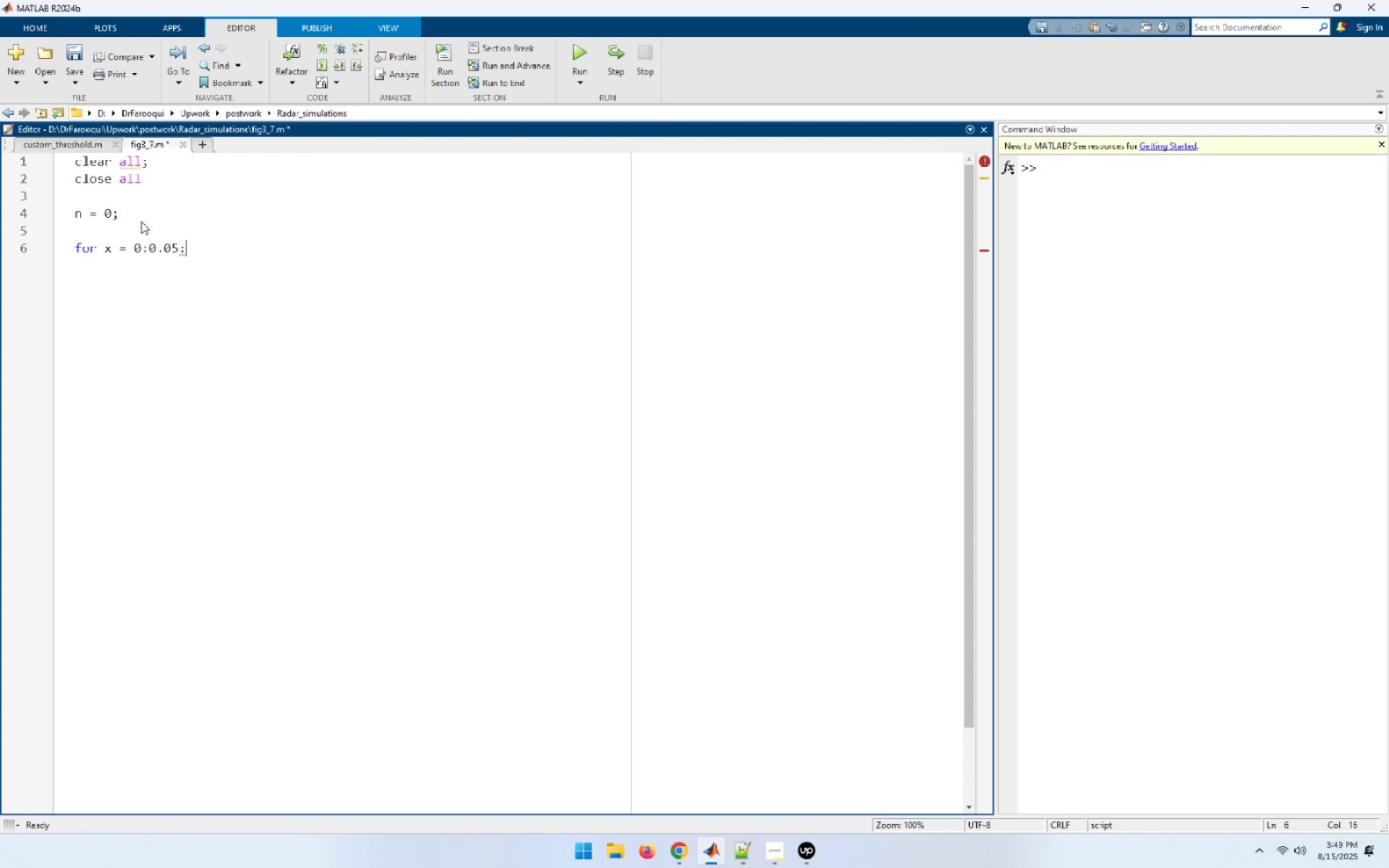 
key(Numpad4)
 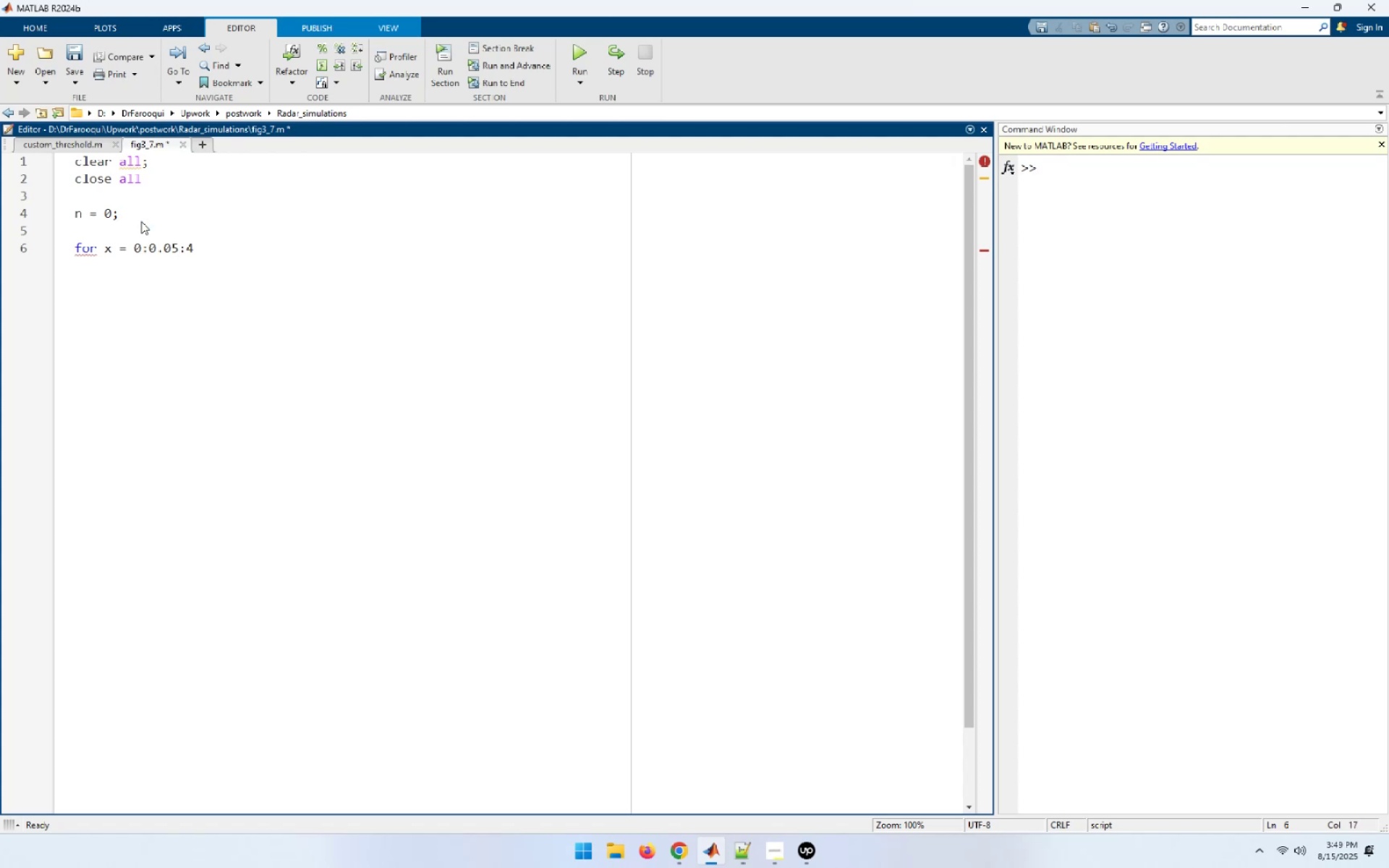 
key(Enter)
 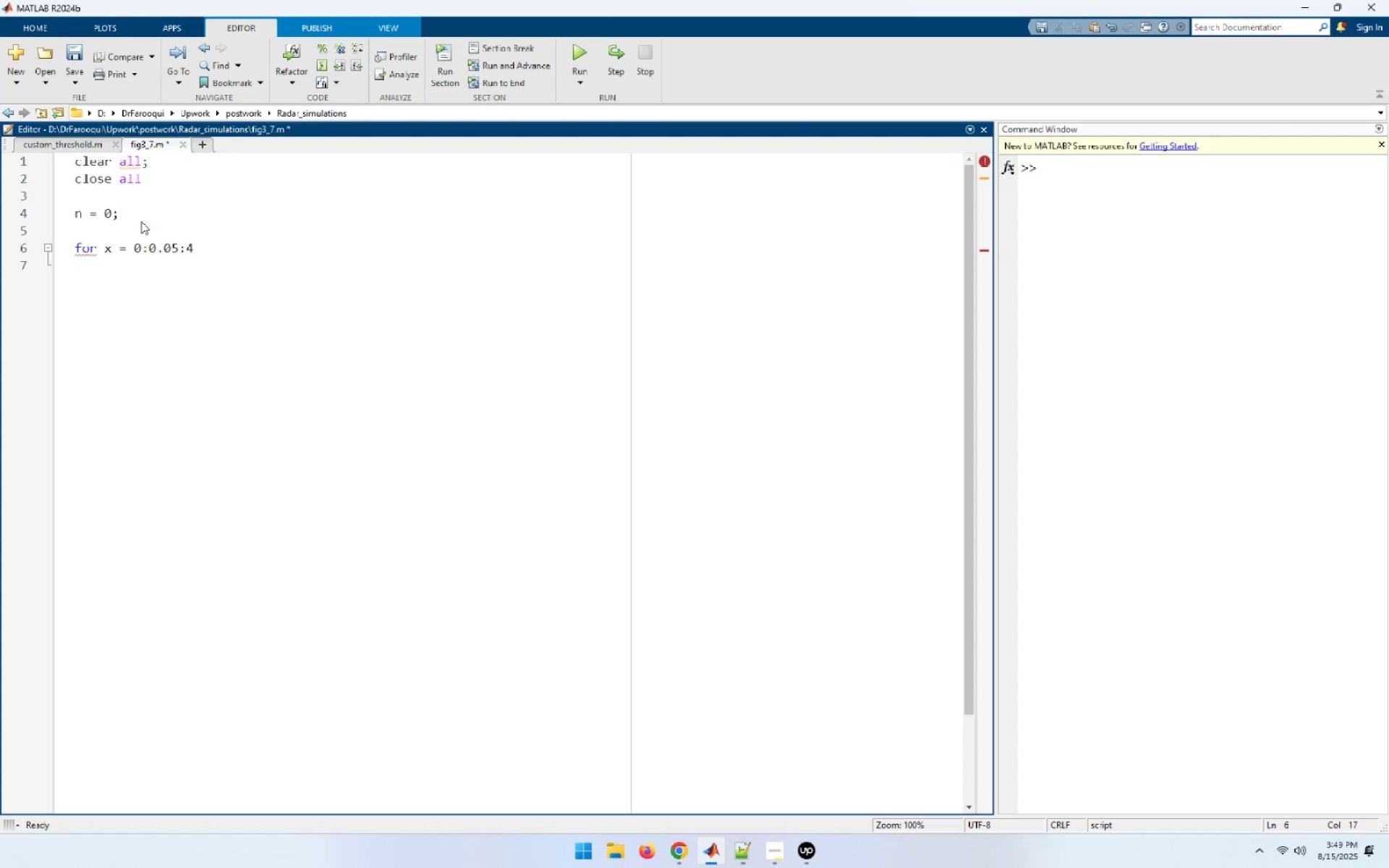 
key(N)
 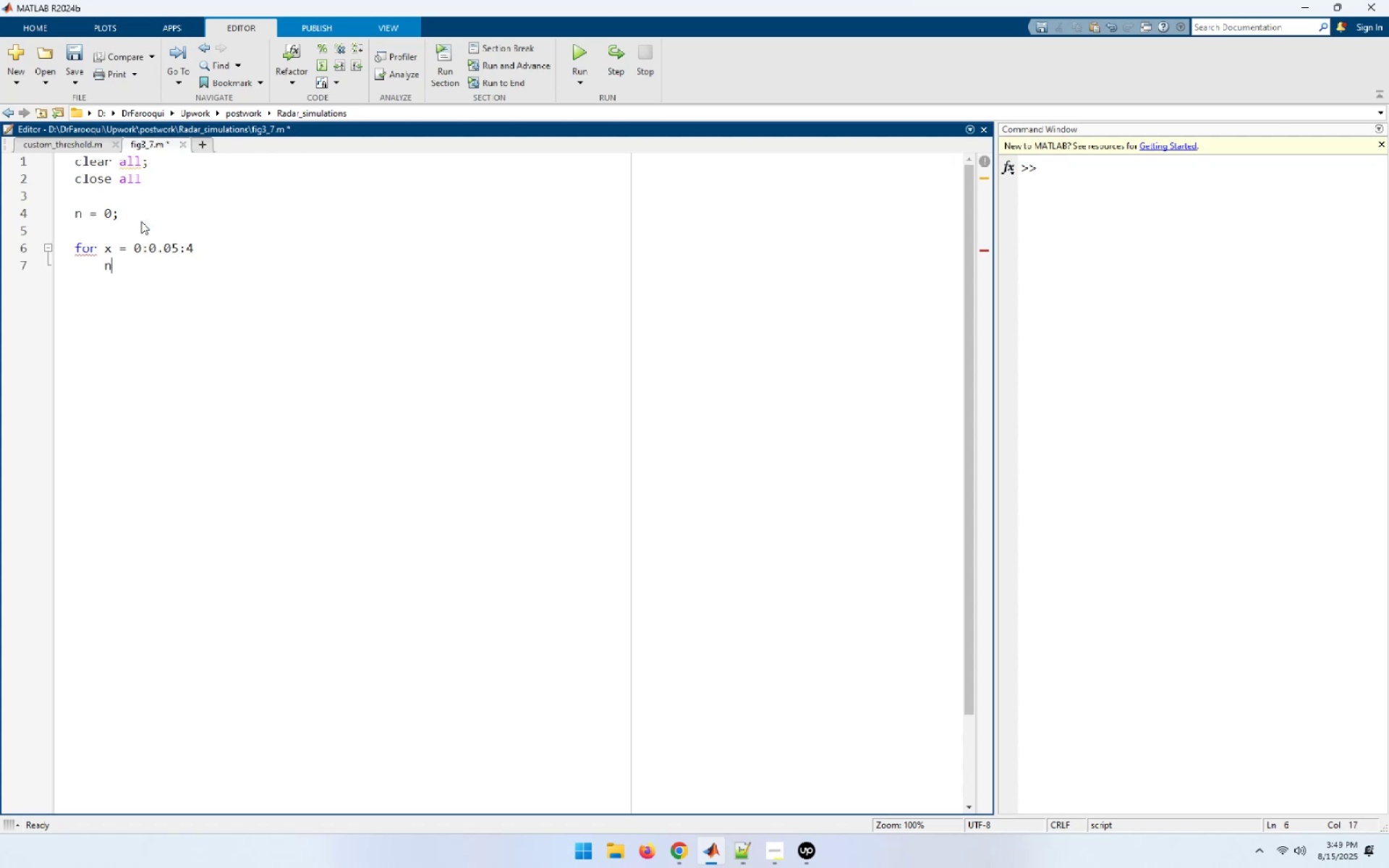 
key(Space)
 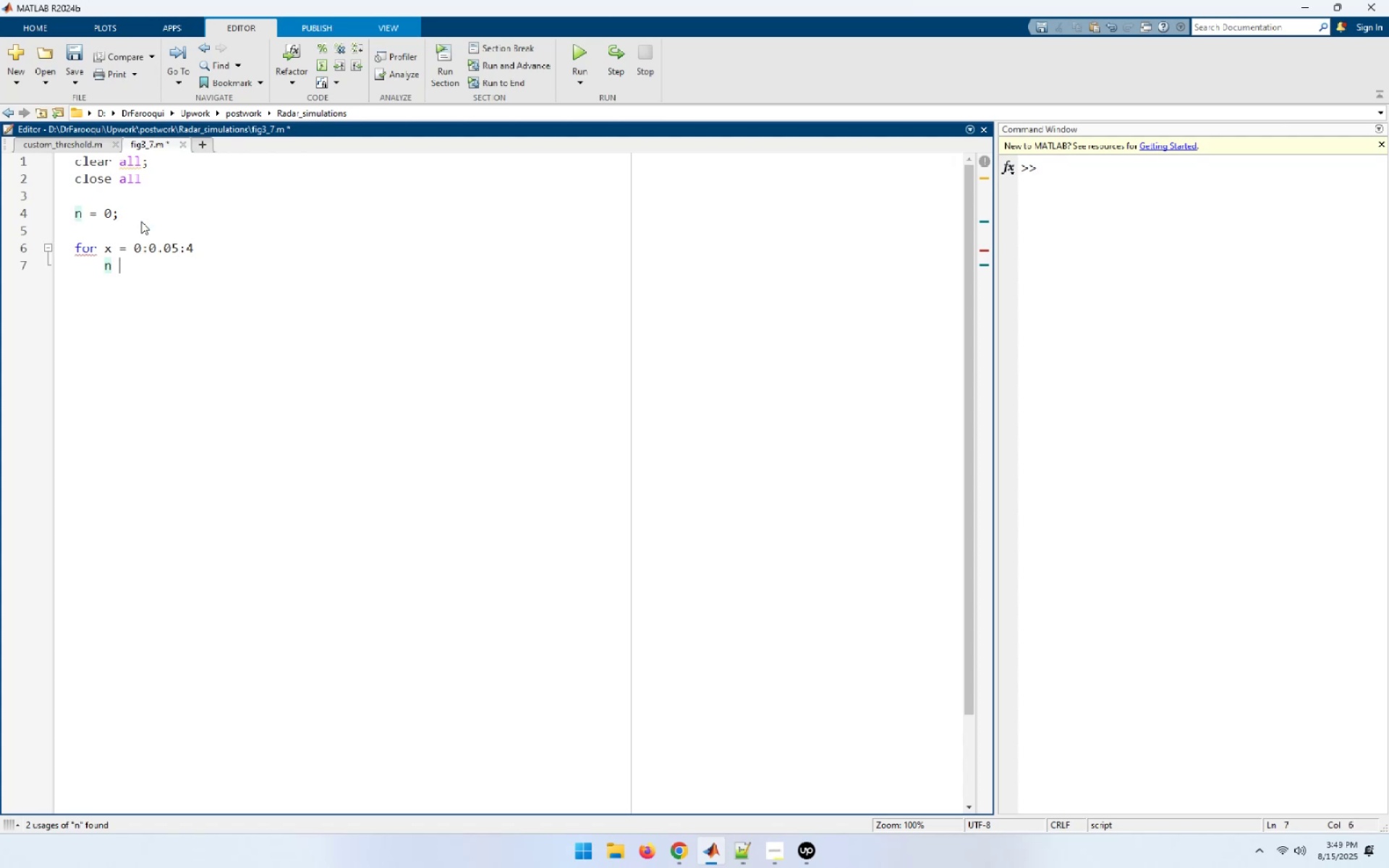 
key(Equal)
 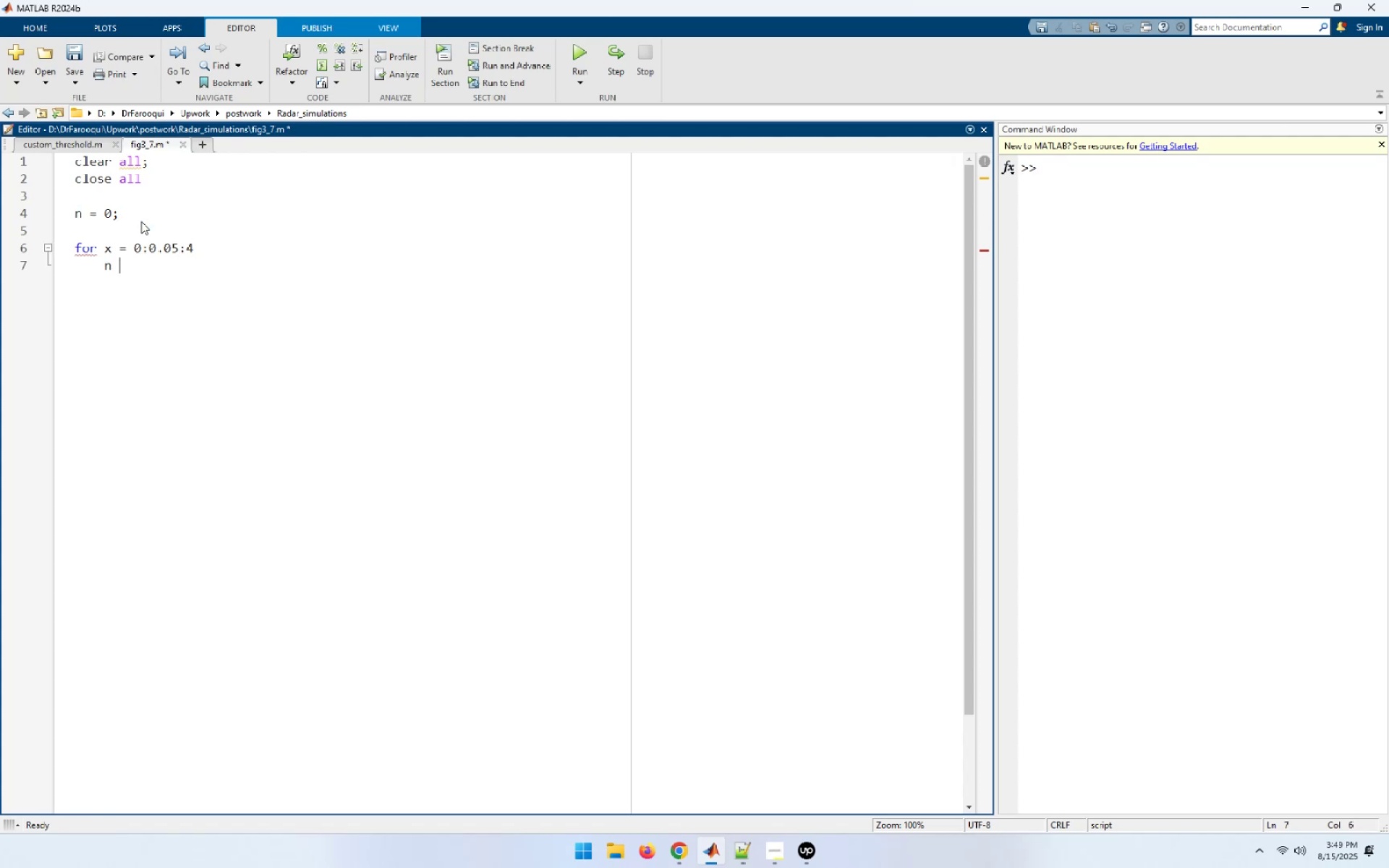 
key(Space)
 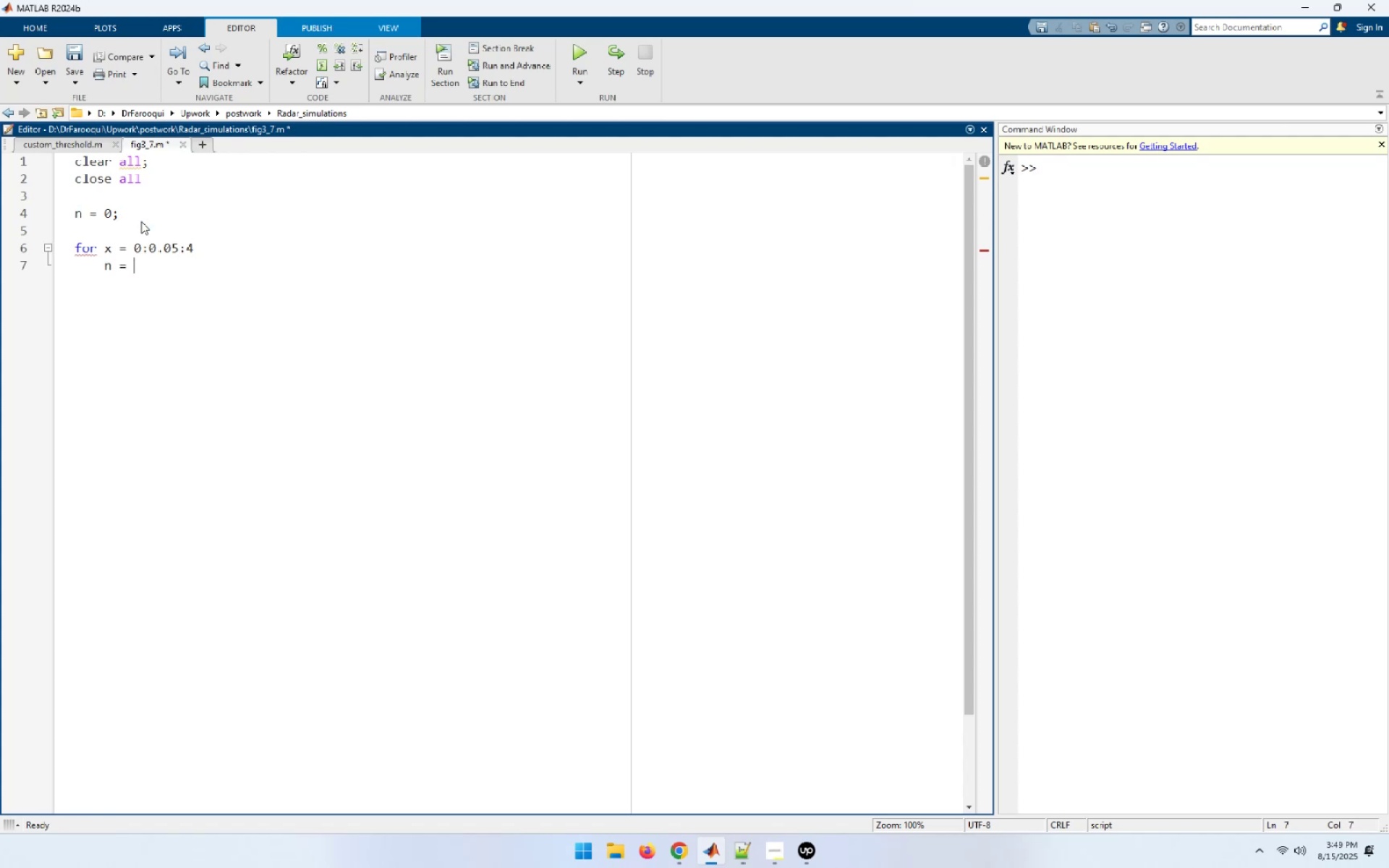 
key(N)
 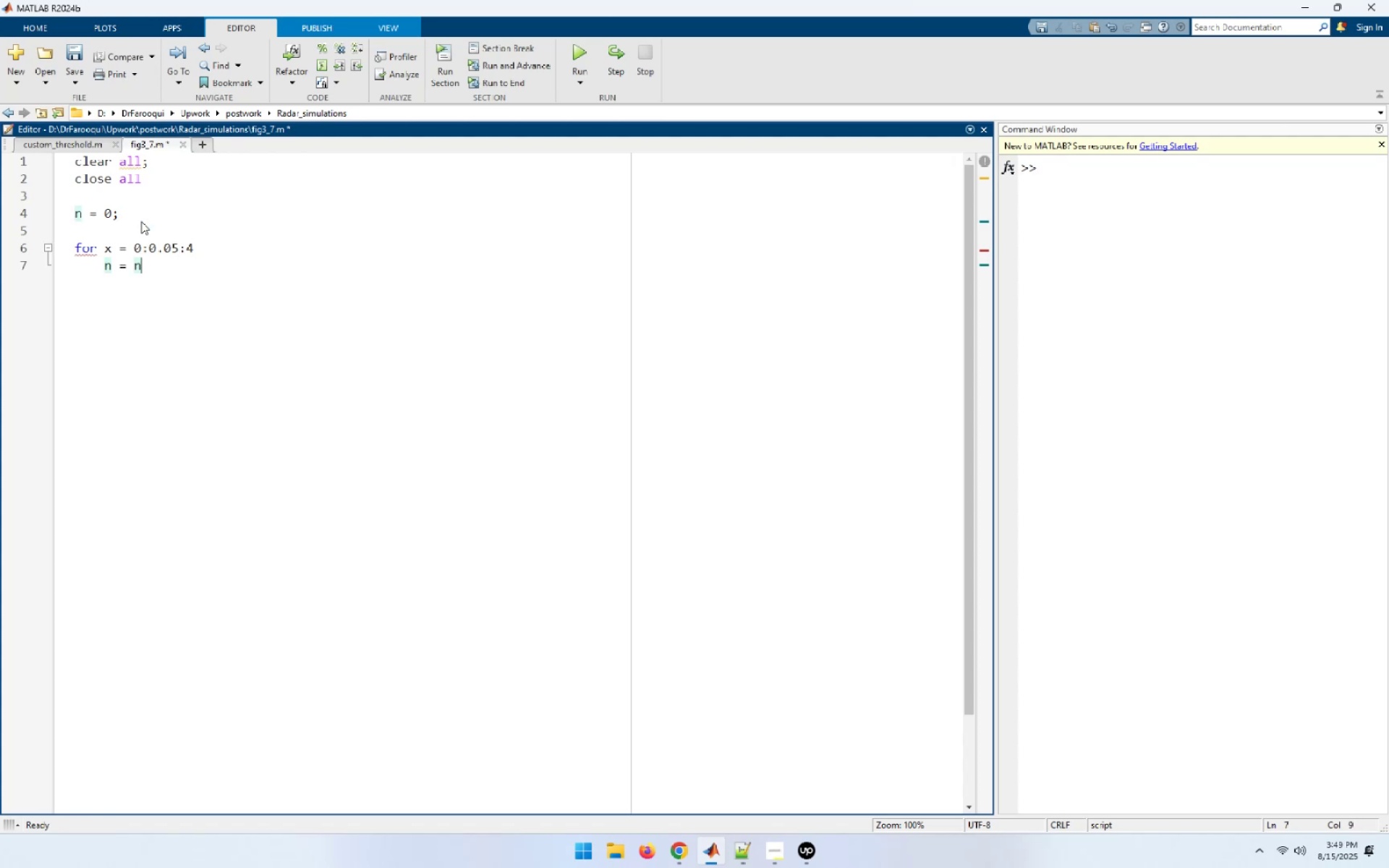 
key(Space)
 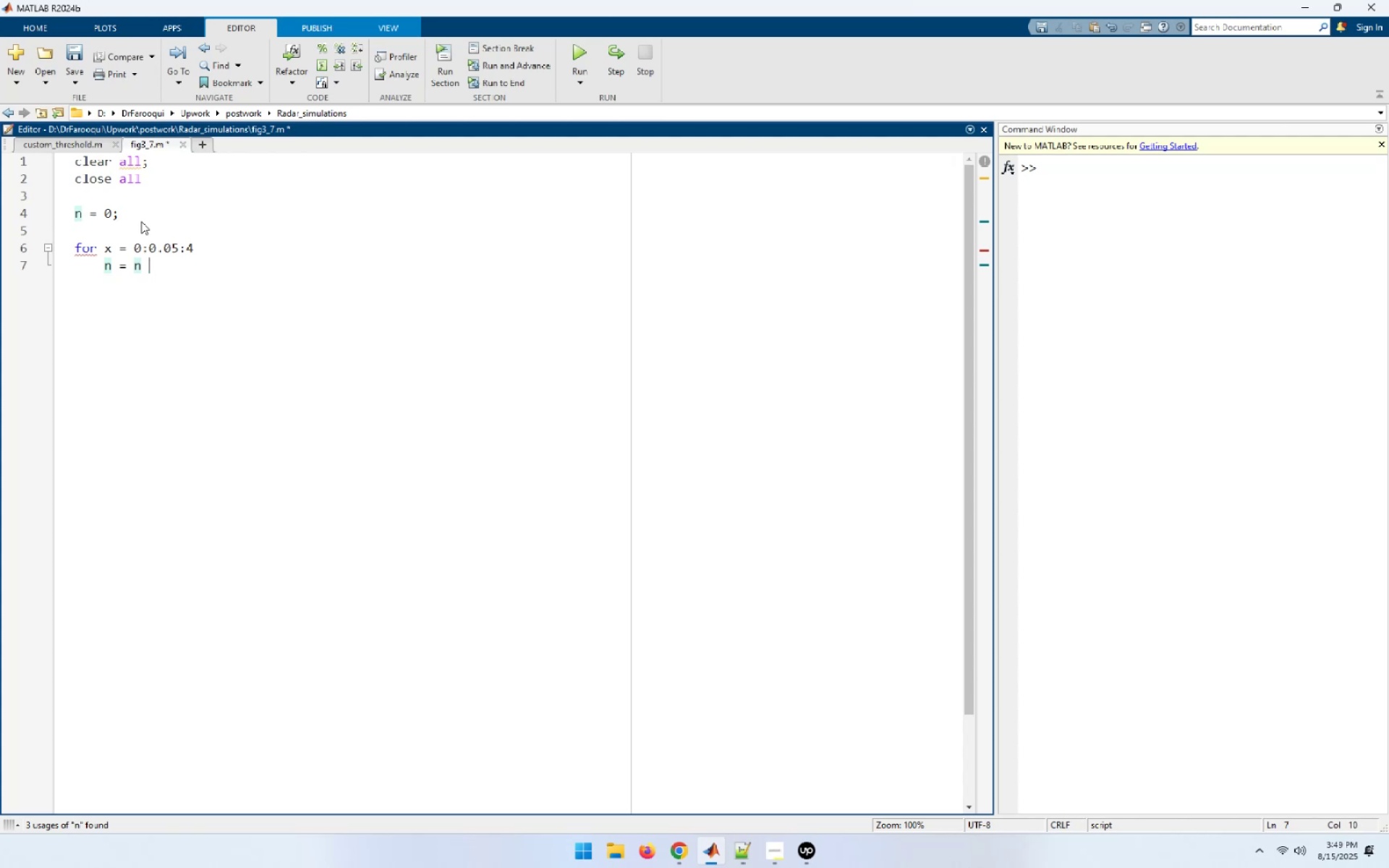 
key(NumpadAdd)
 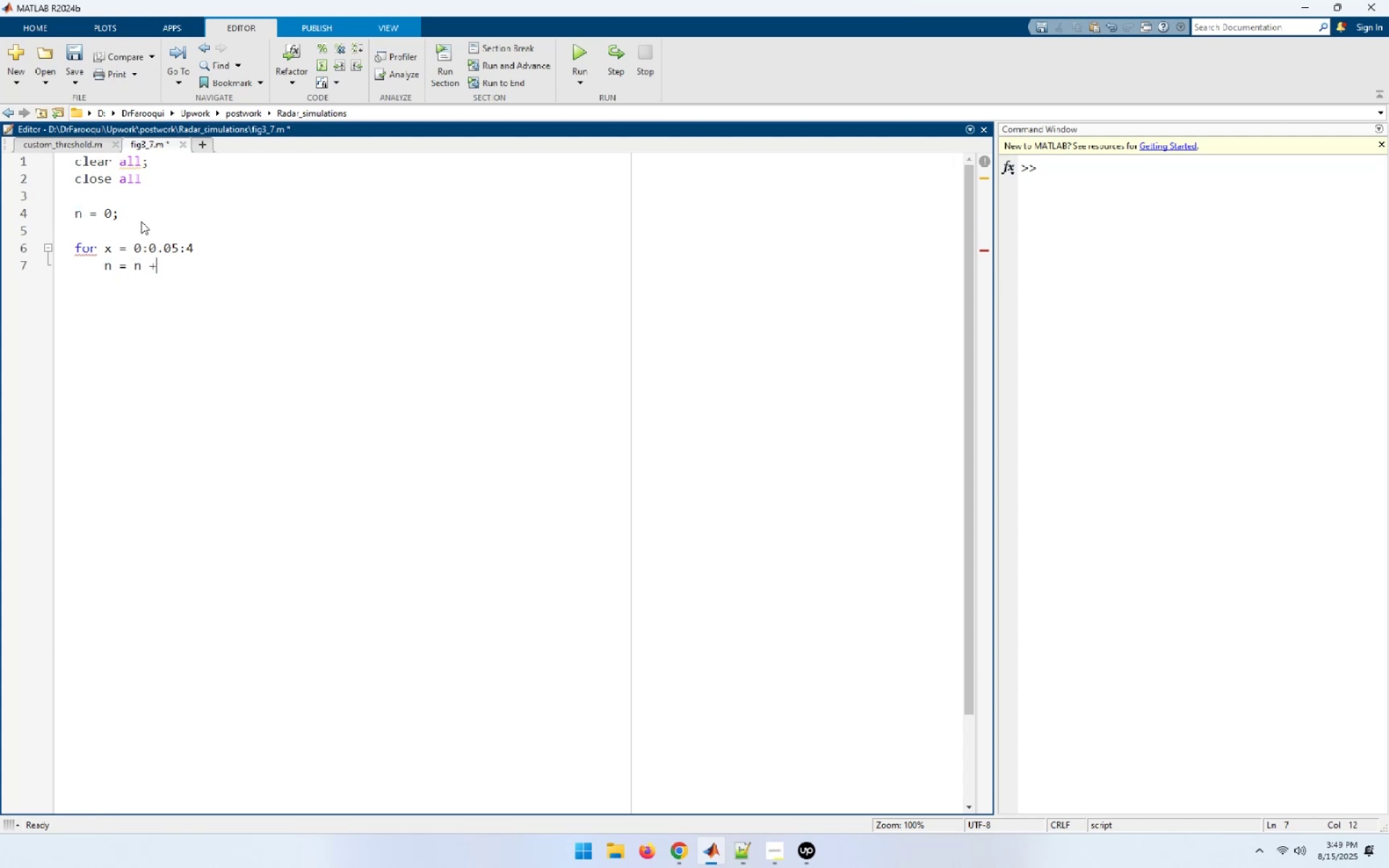 
key(Space)
 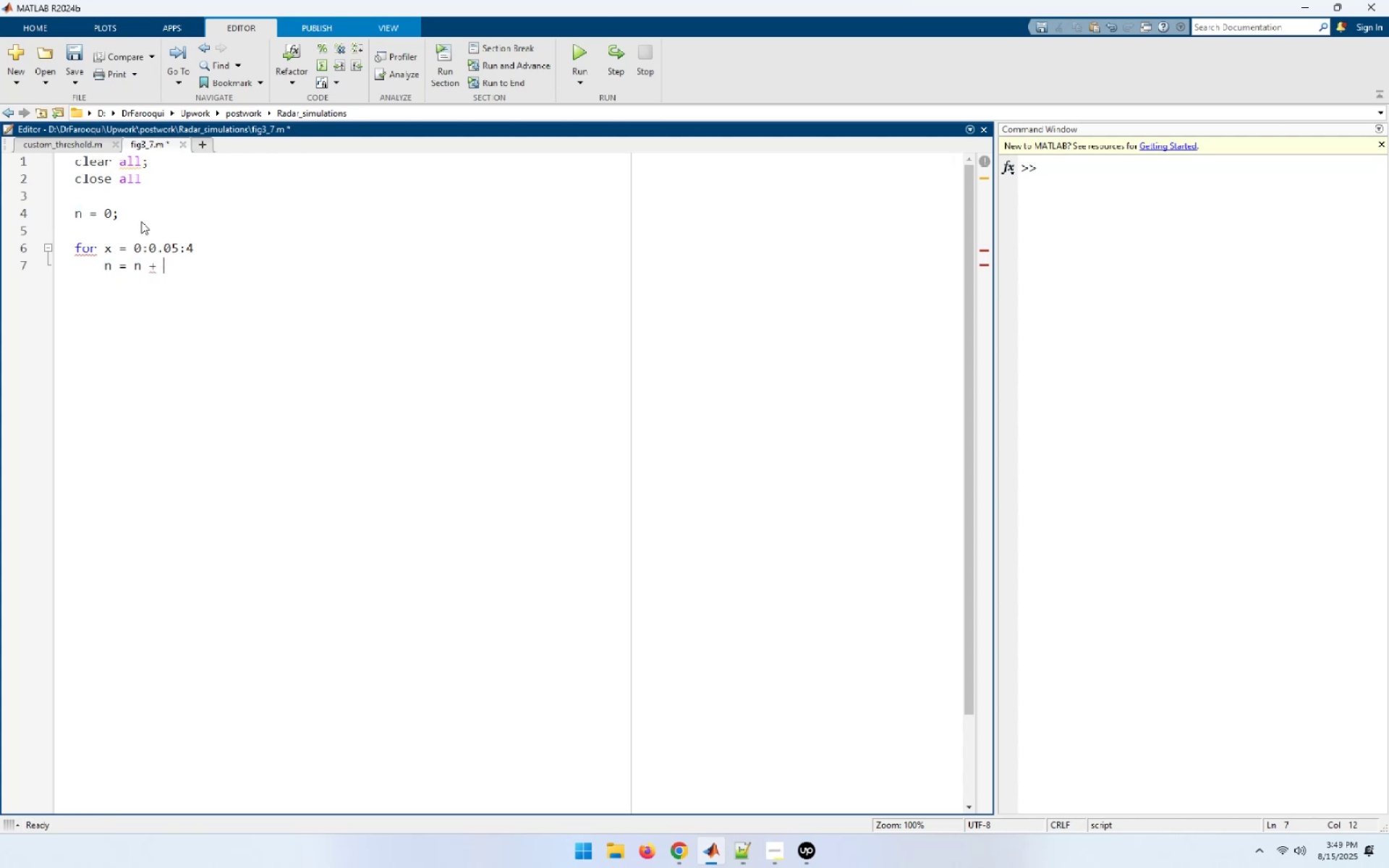 
key(Numpad1)
 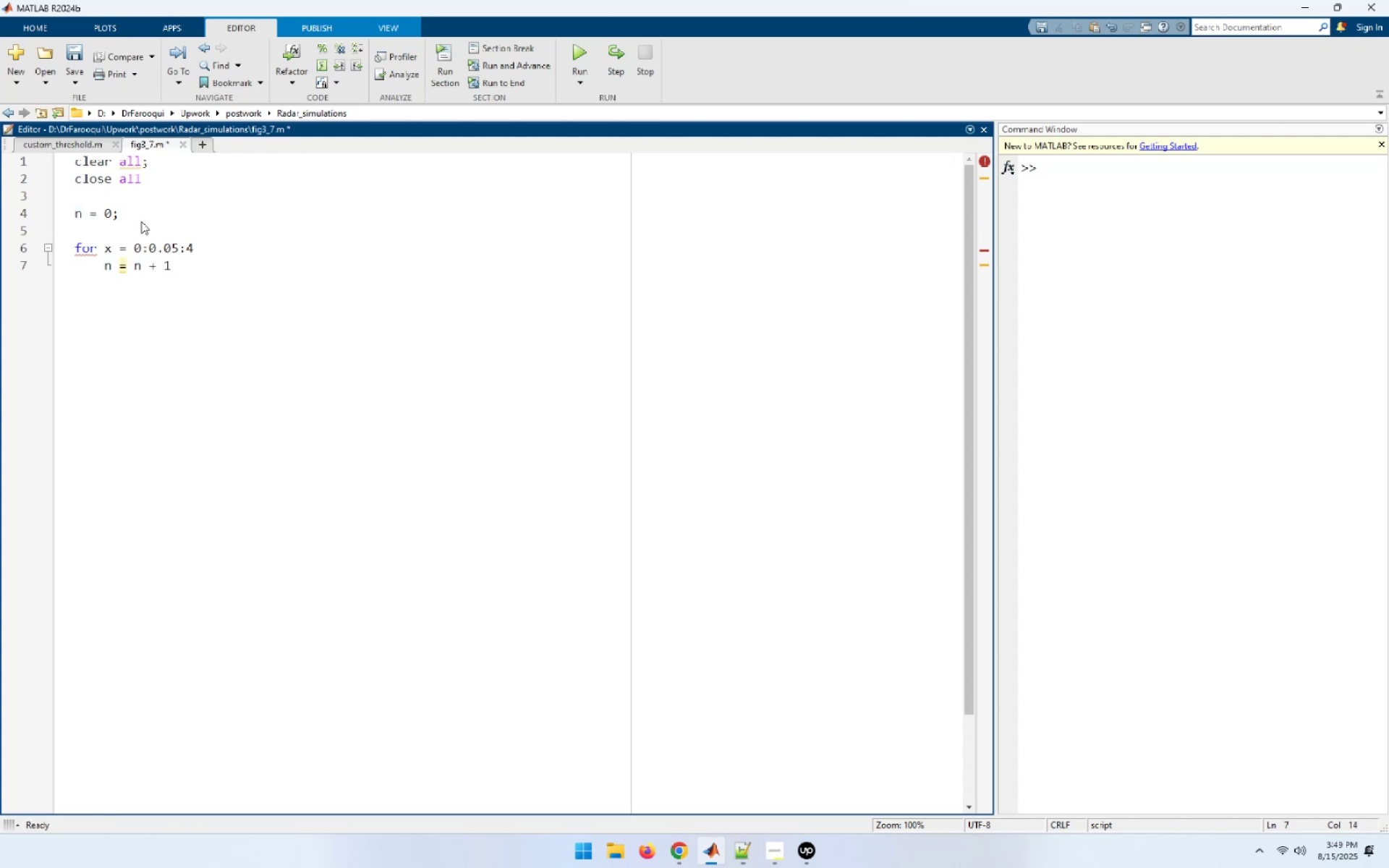 
key(Semicolon)
 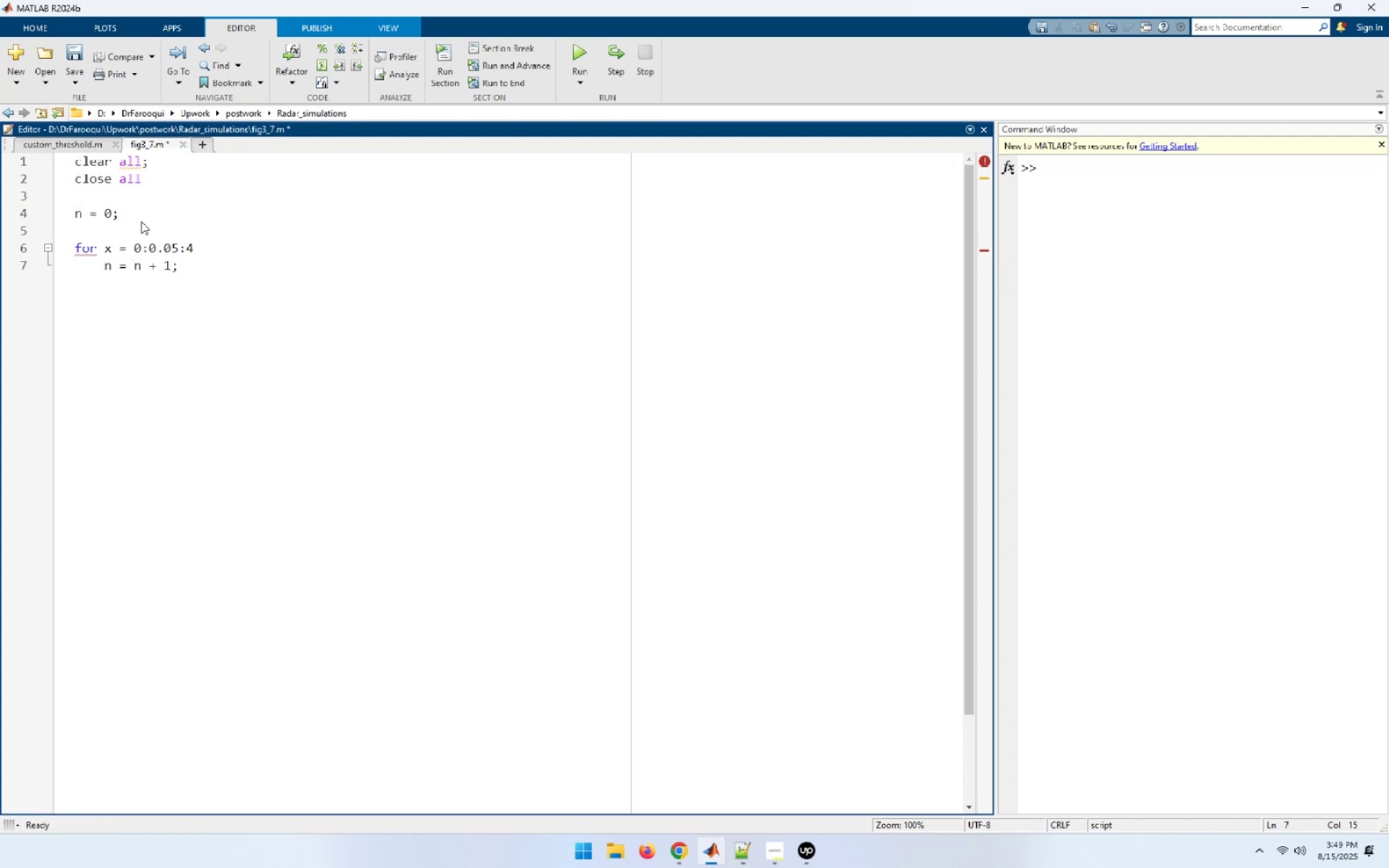 
key(Enter)
 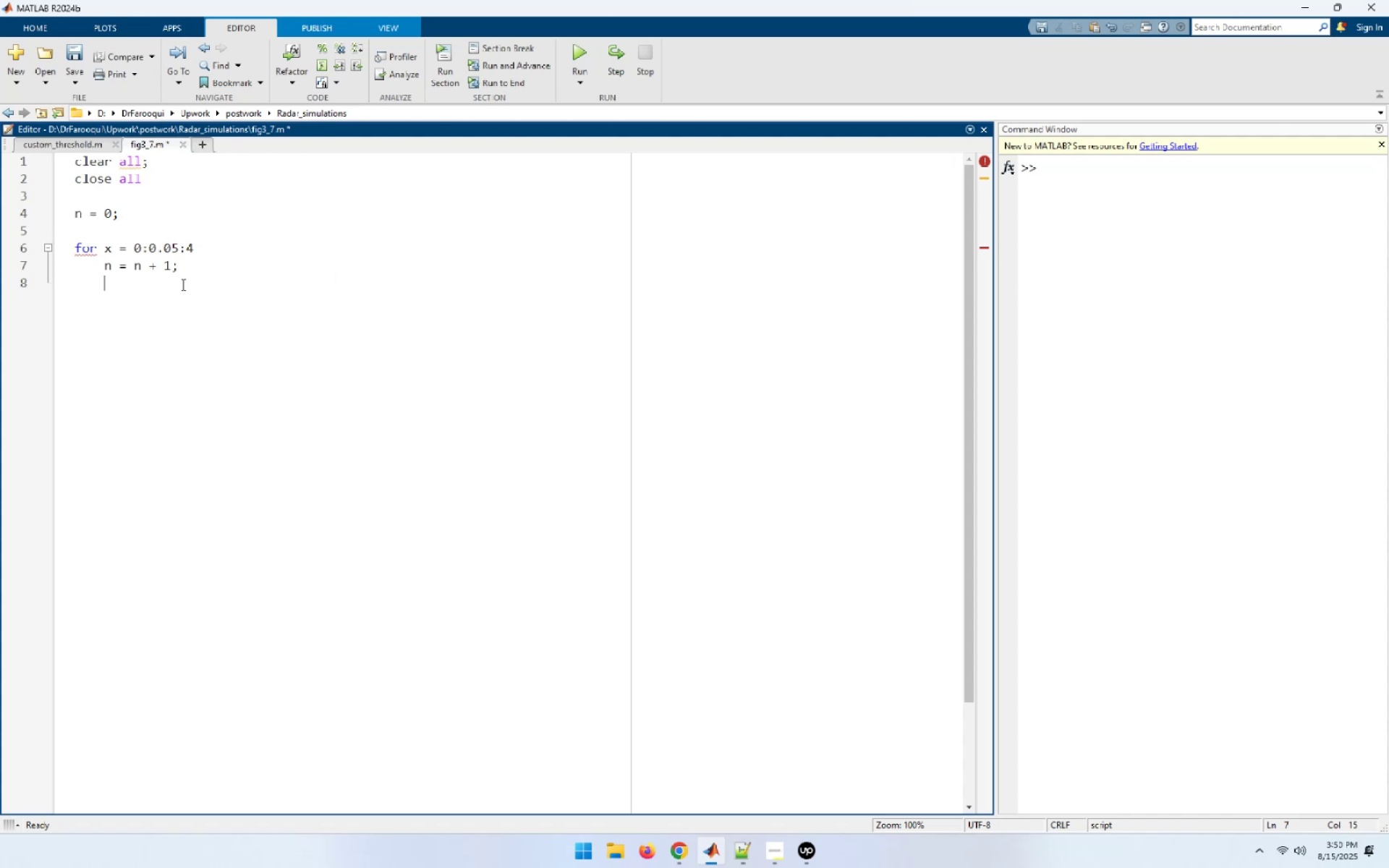 
wait(17.36)
 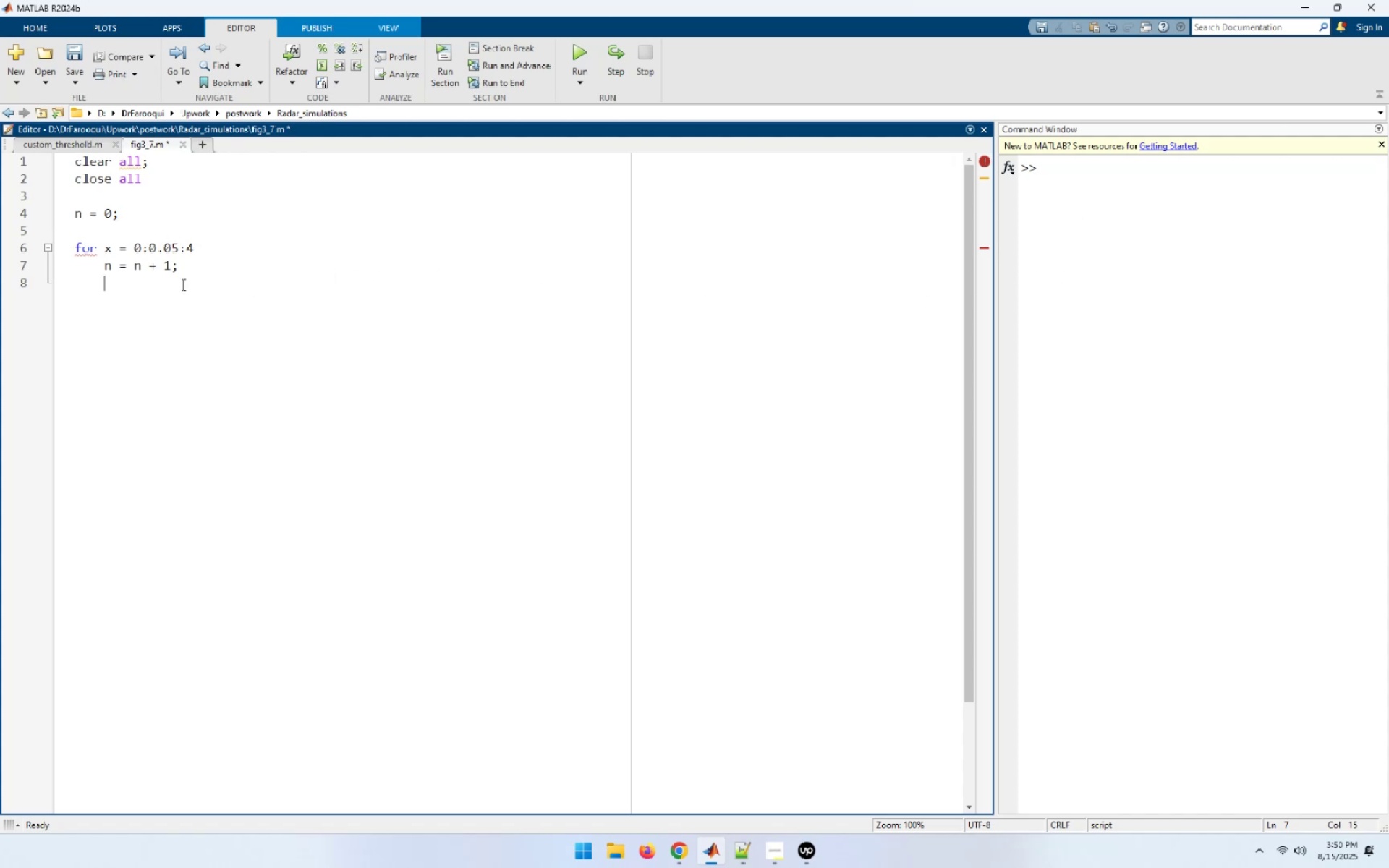 
type(sx(n) = quadl('fi)
key(Backspace)
 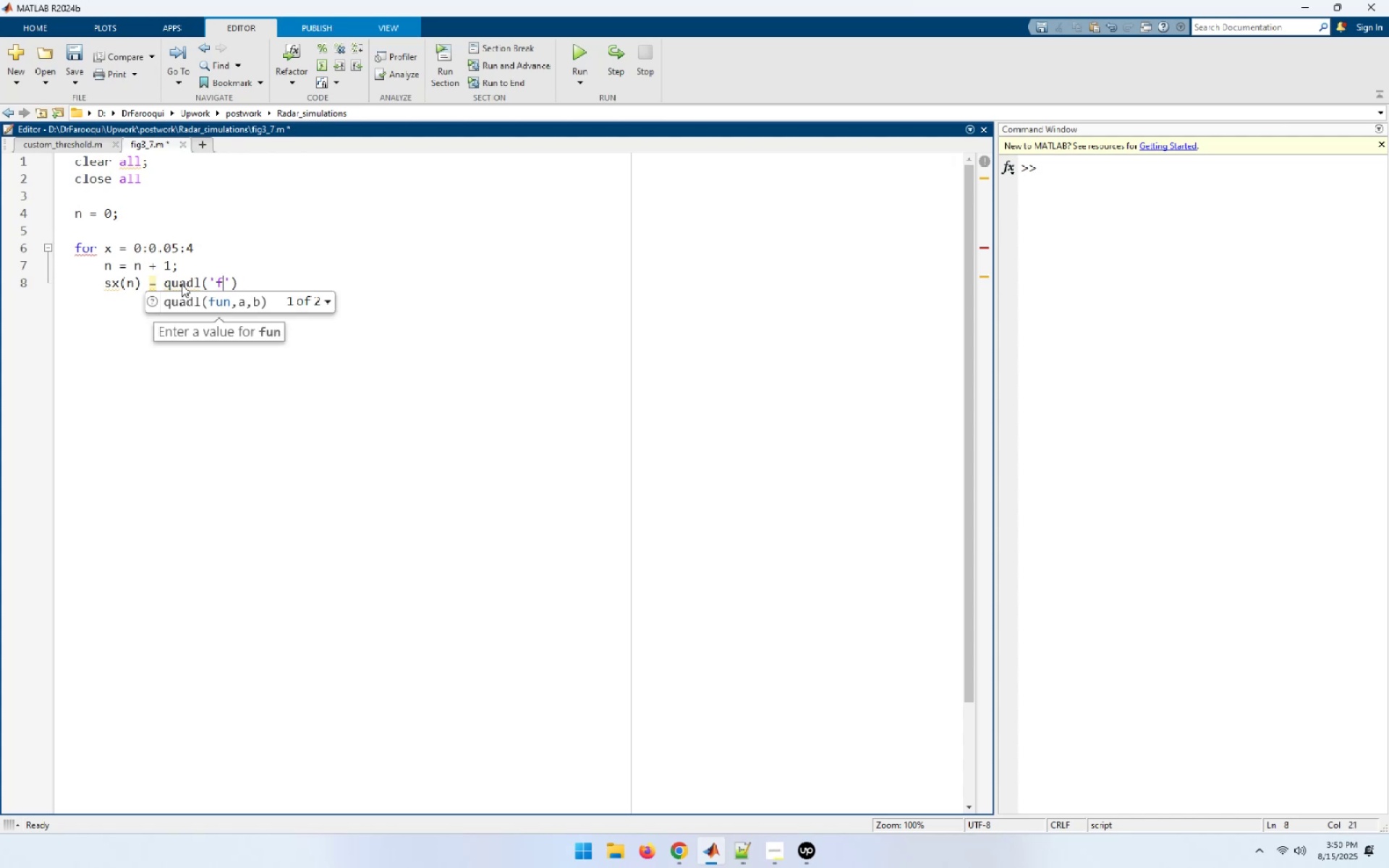 
type(resnels',0,x))
 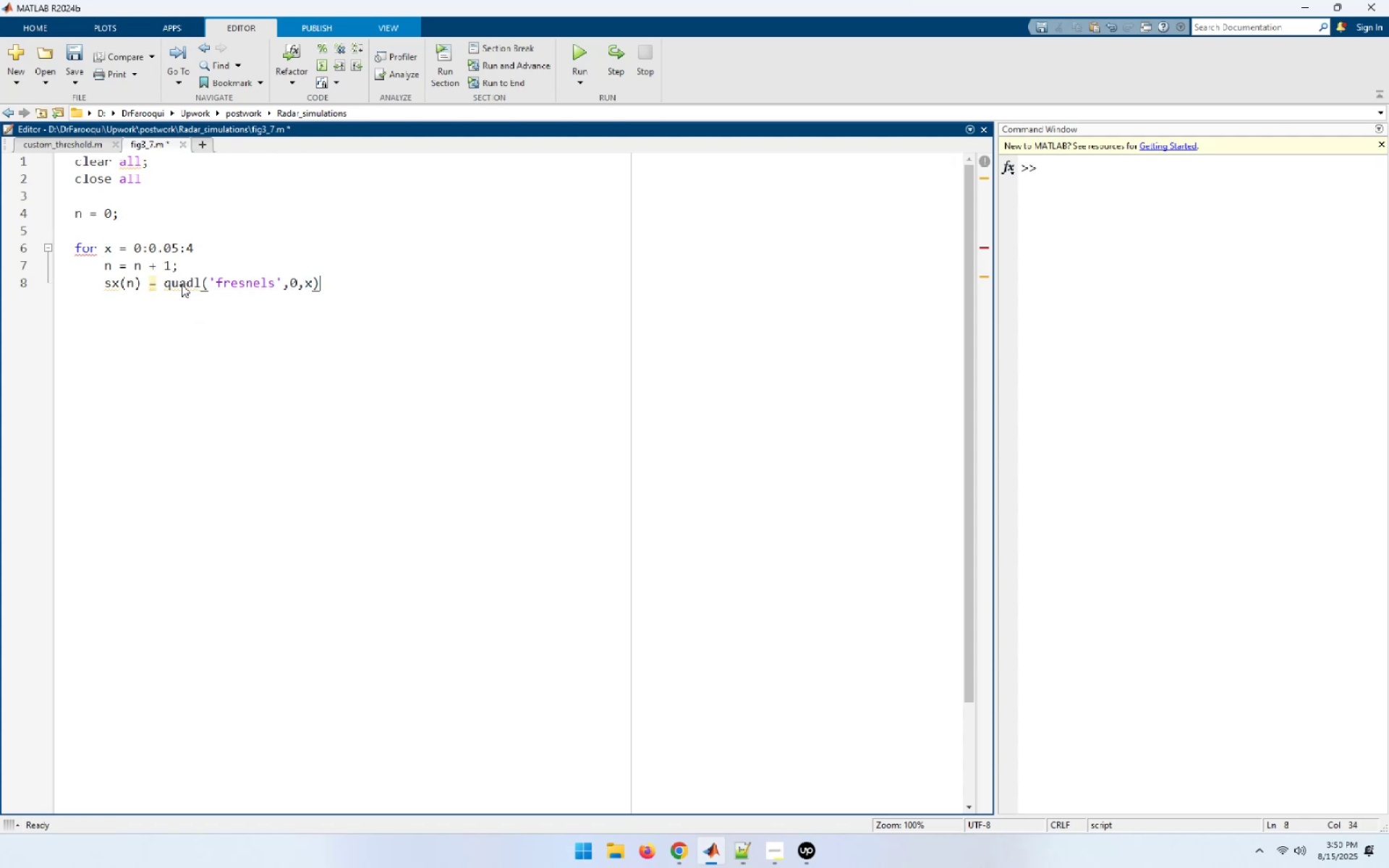 
key(ArrowLeft)
 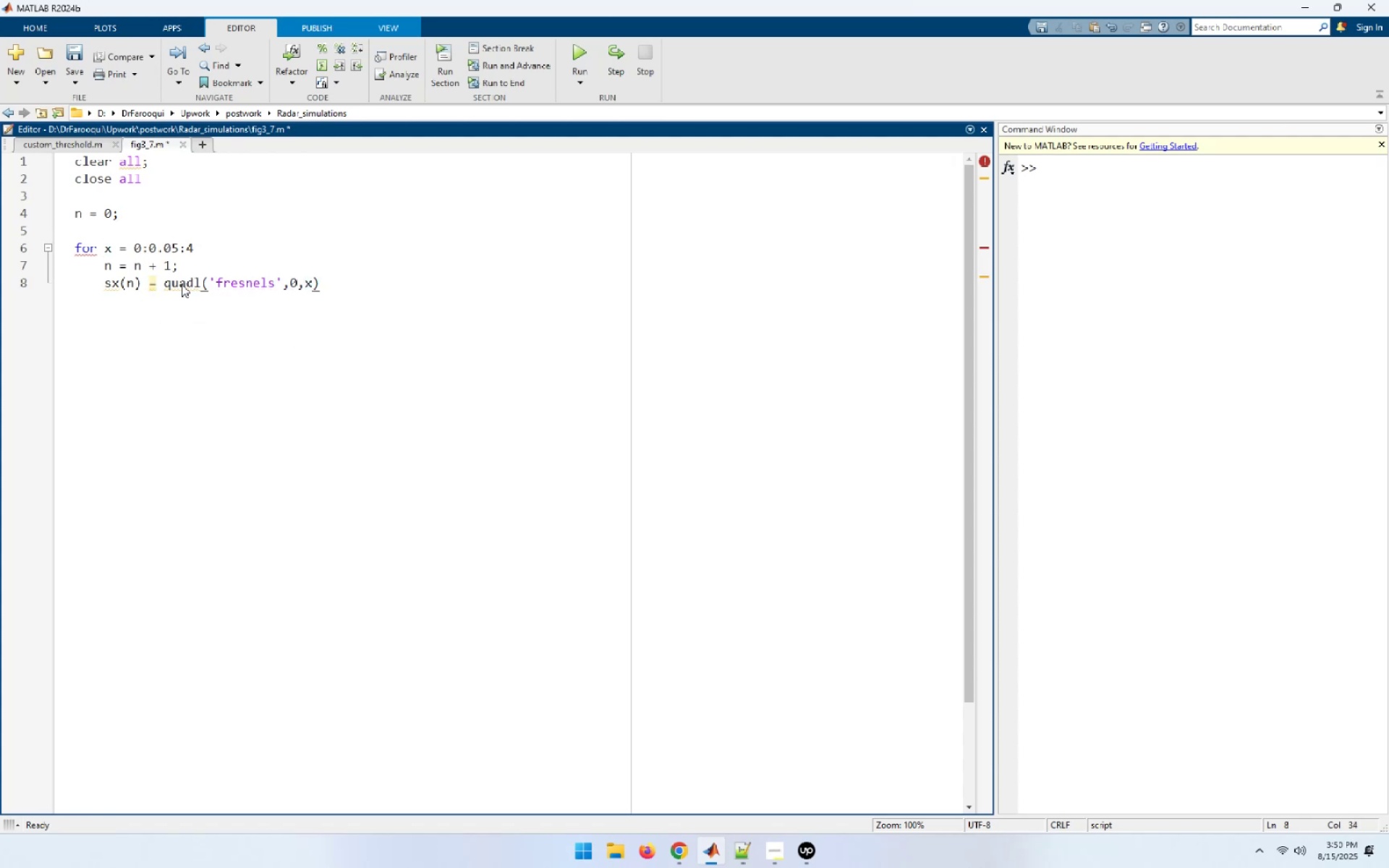 
key(ArrowLeft)
 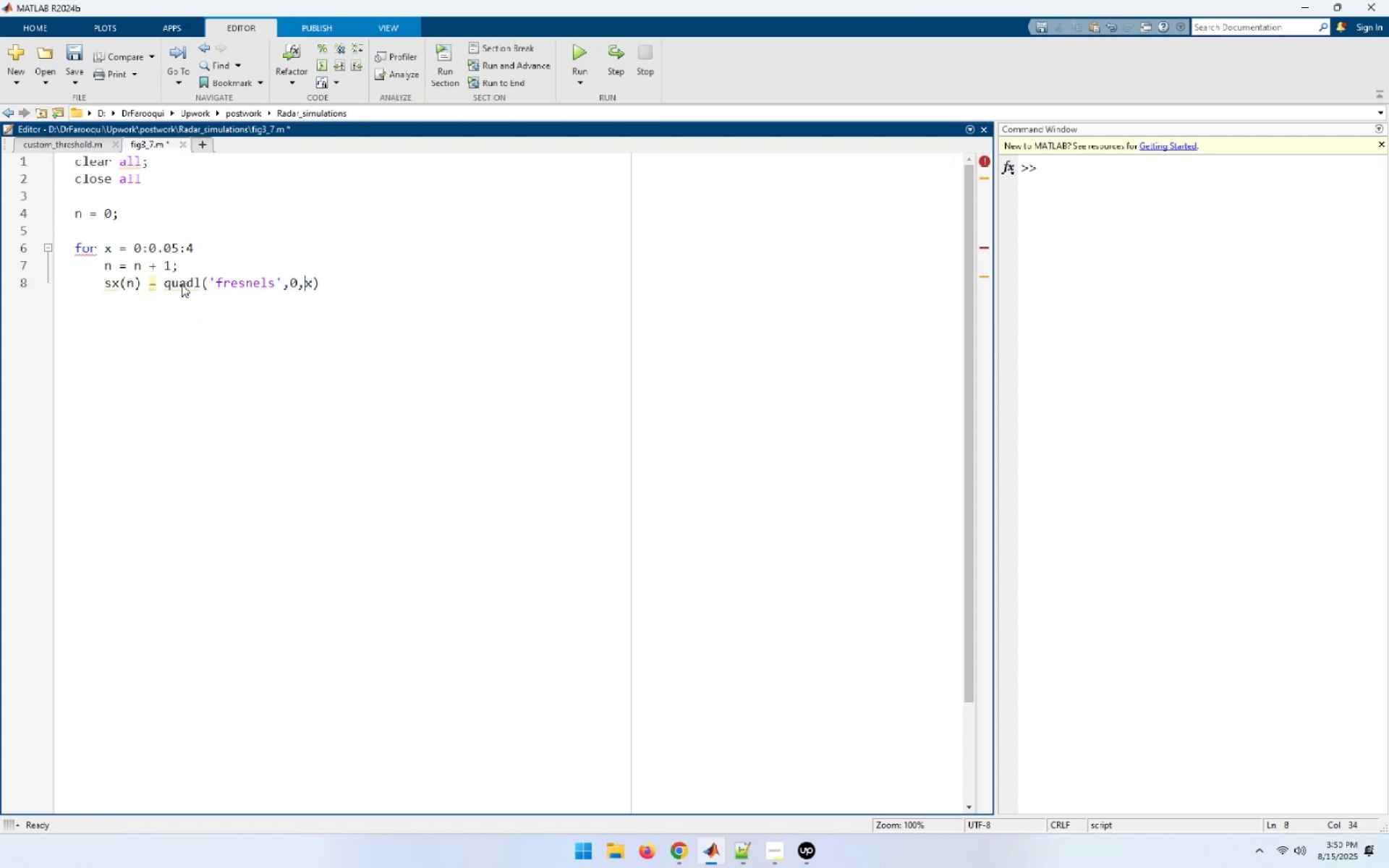 
key(ArrowLeft)
 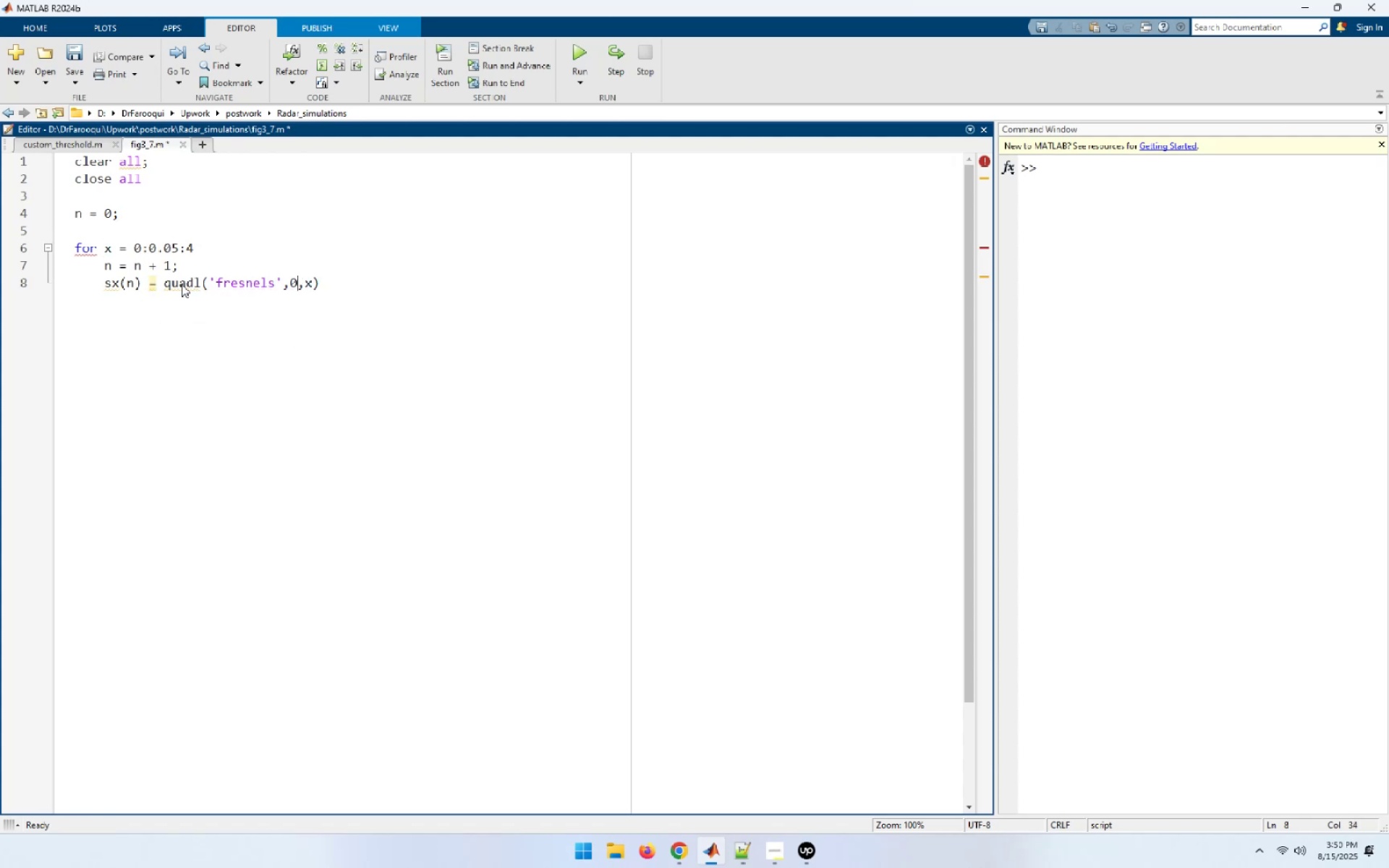 
key(ArrowLeft)
 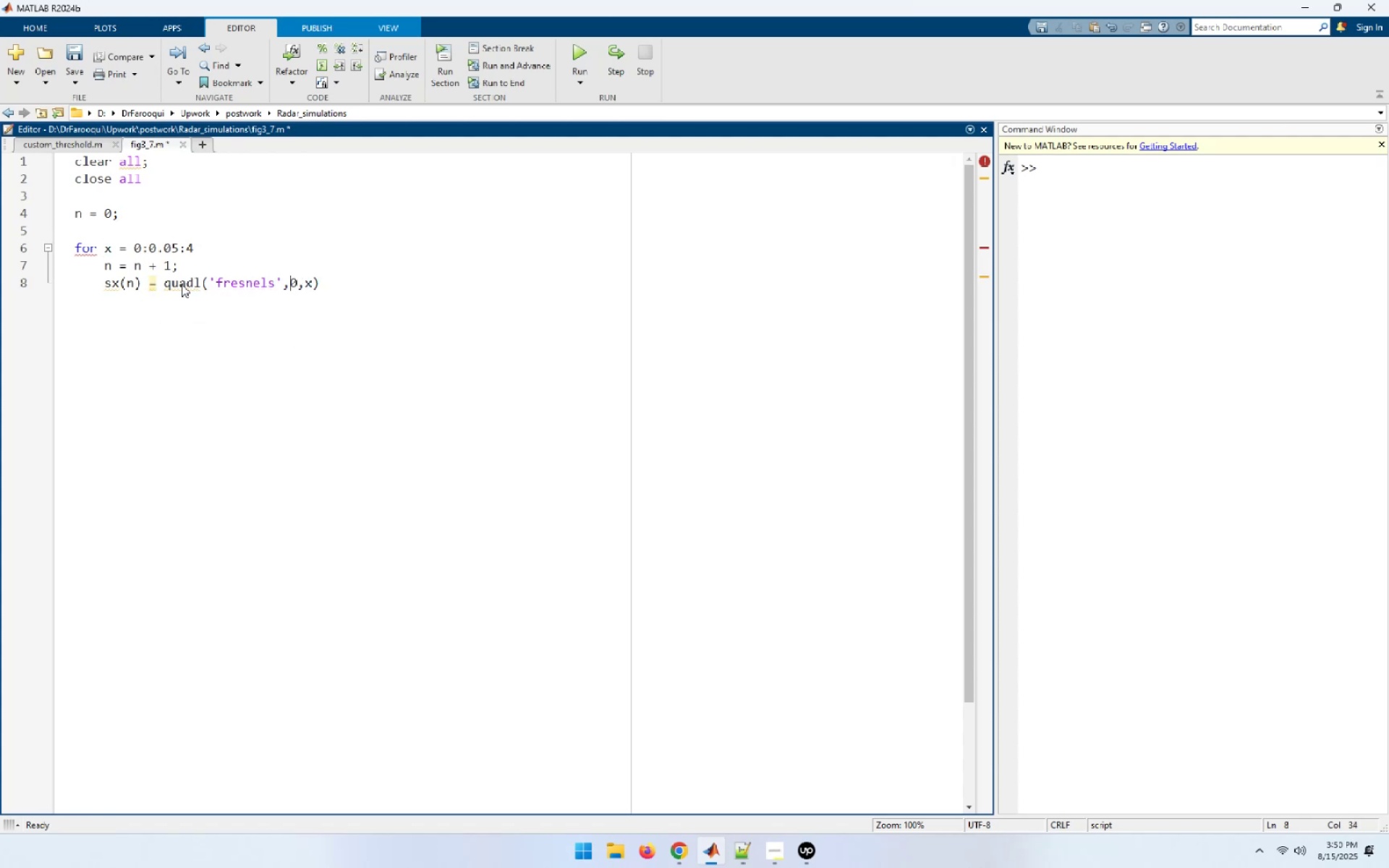 
key(Space)
 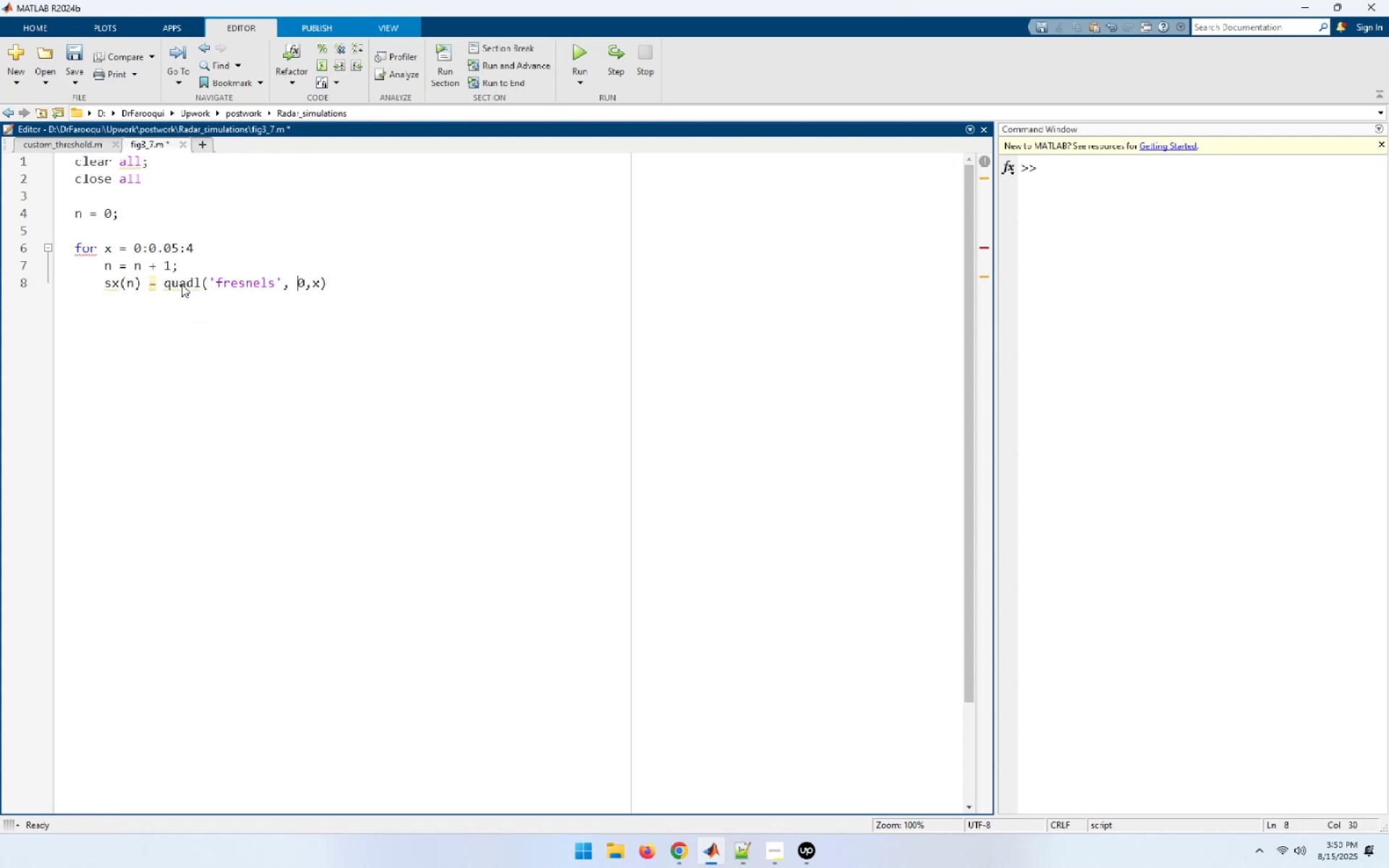 
key(ArrowRight)
 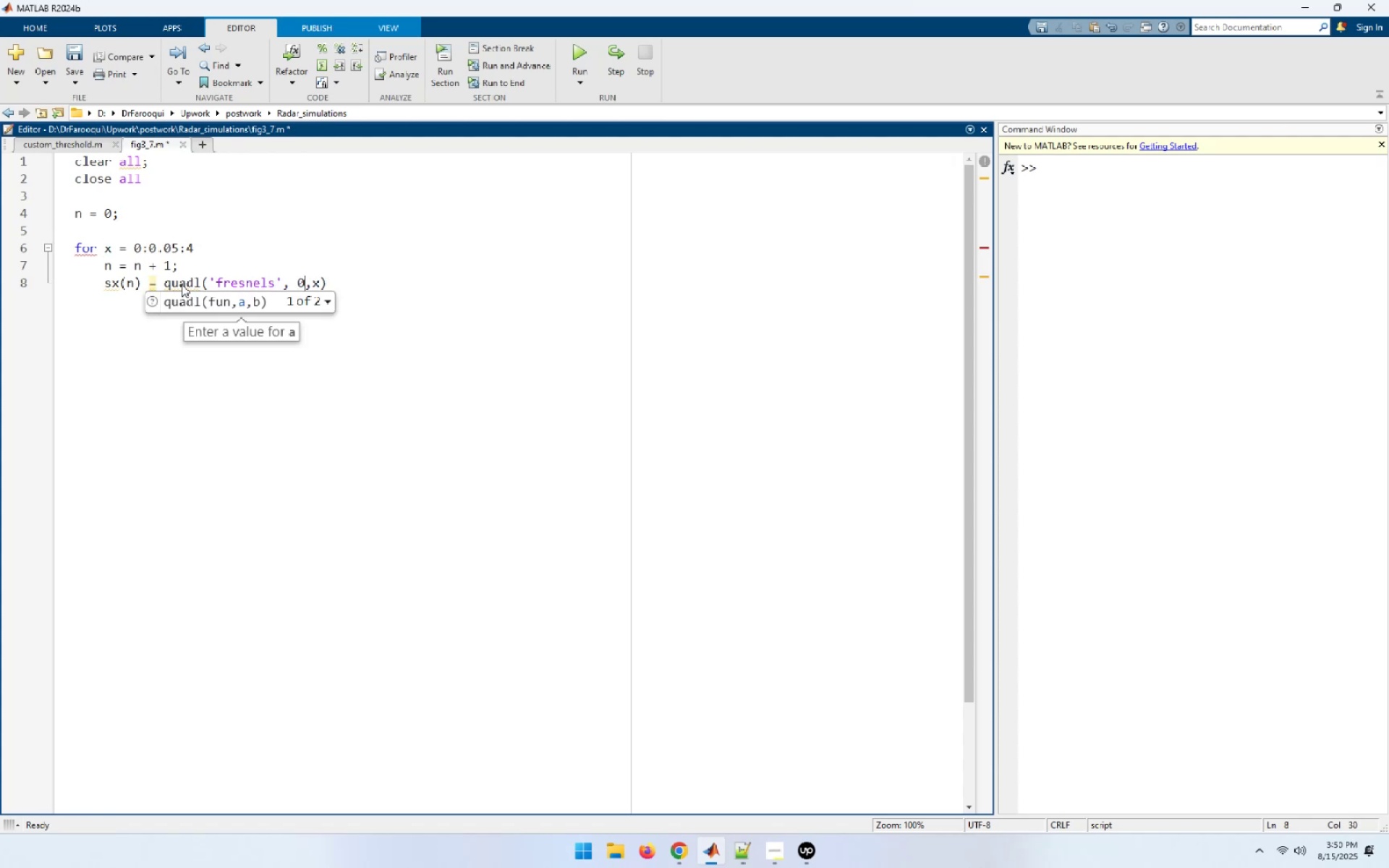 
key(ArrowRight)
 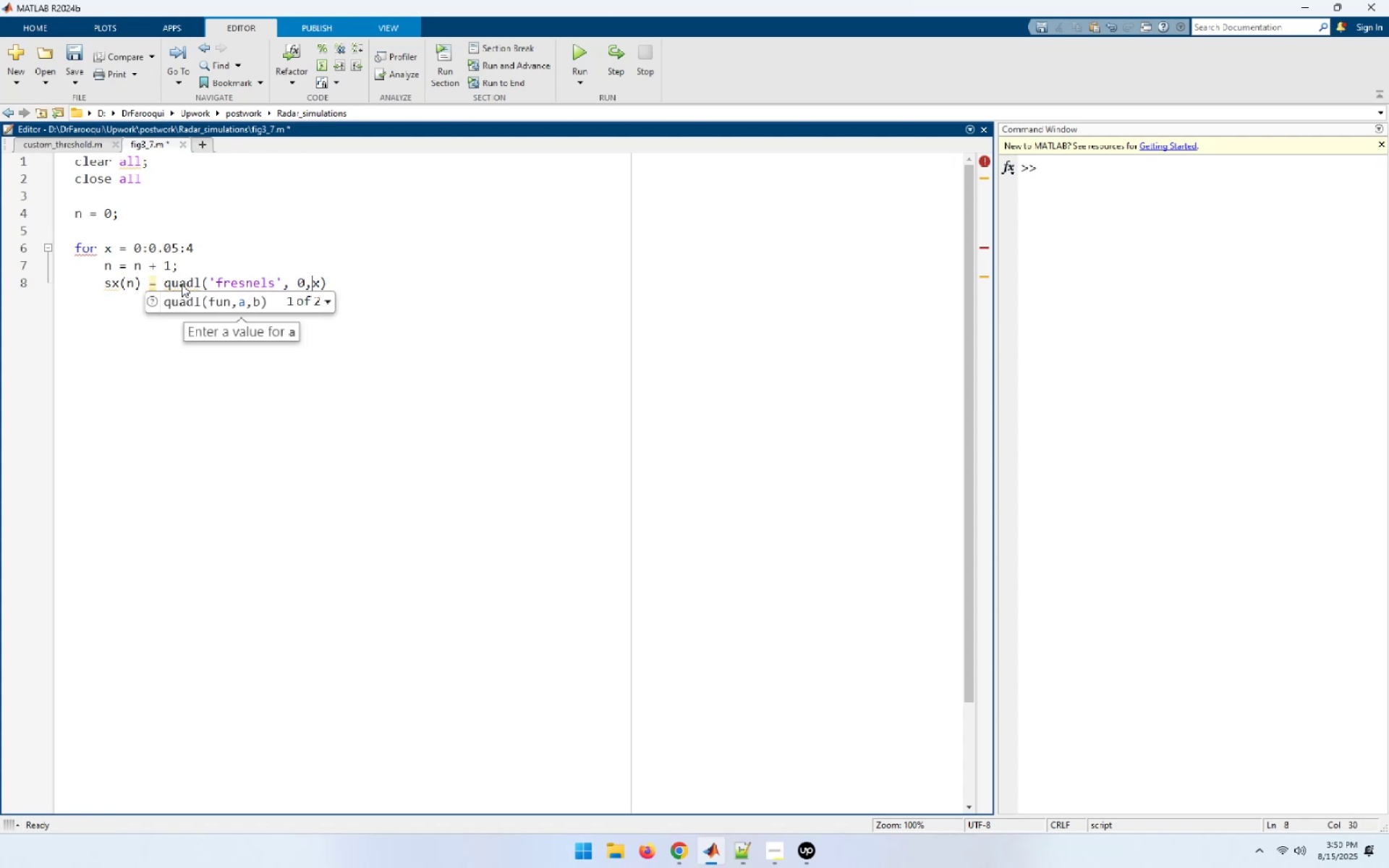 
key(Space)
 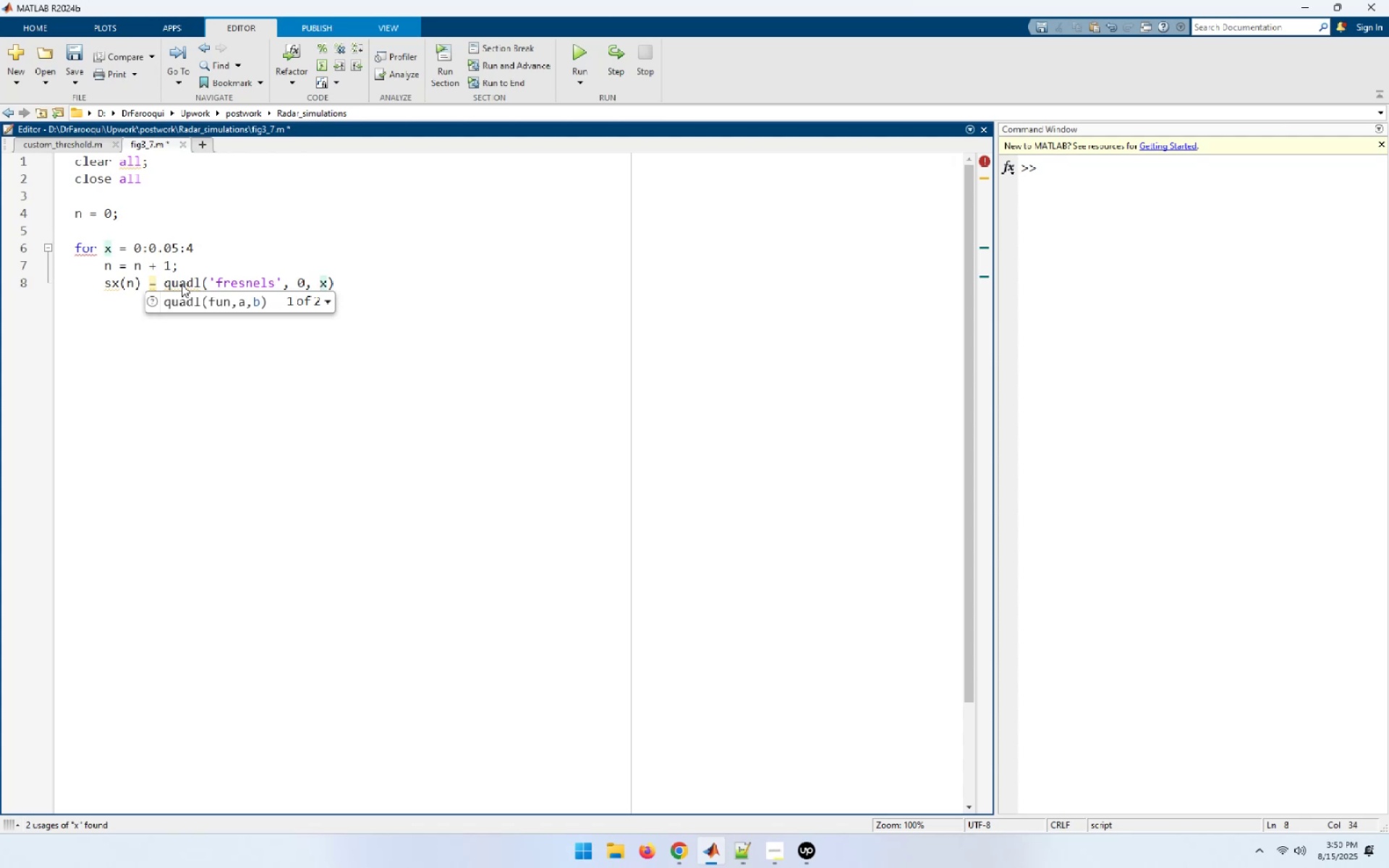 
key(End)
 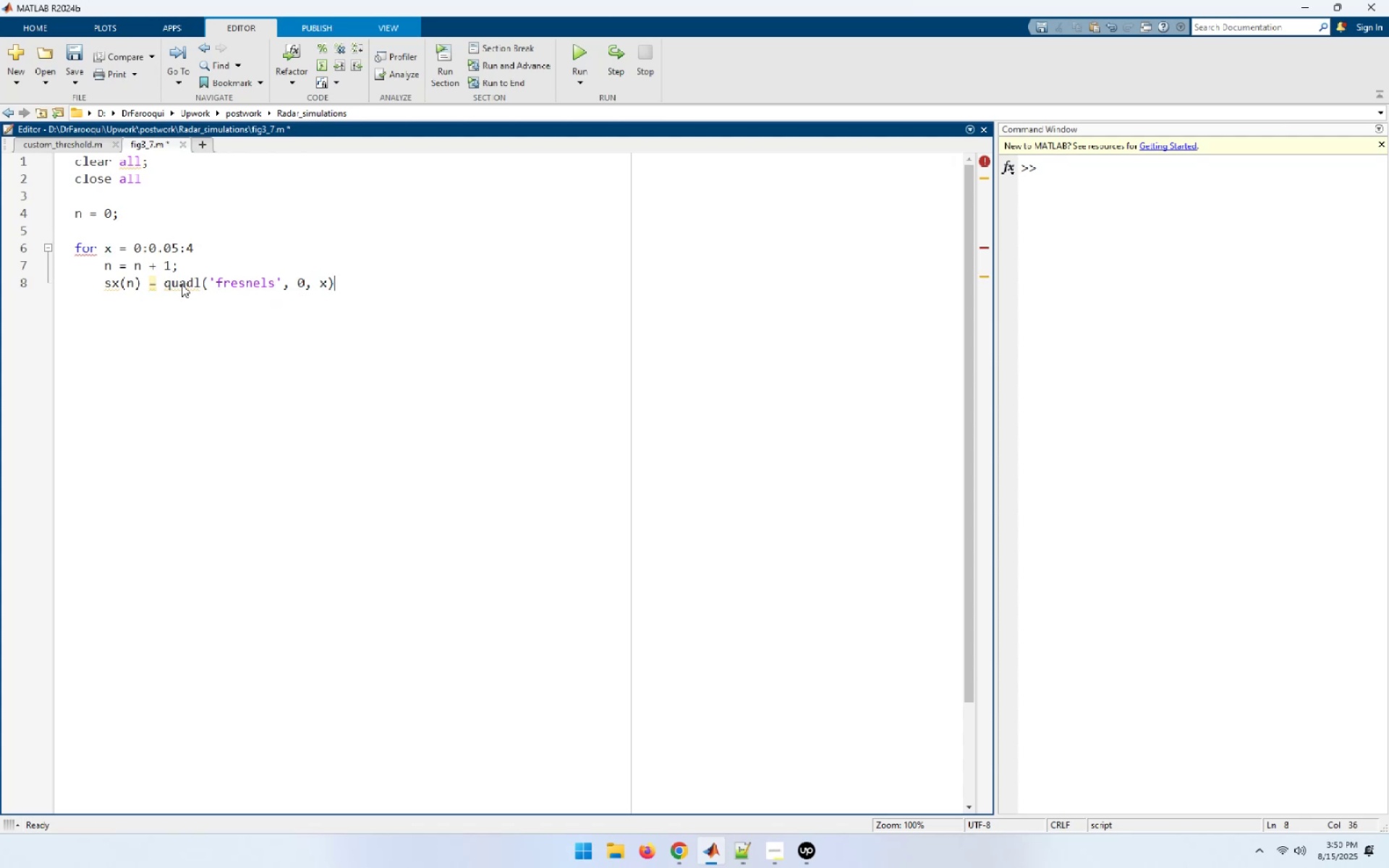 
key(Semicolon)
 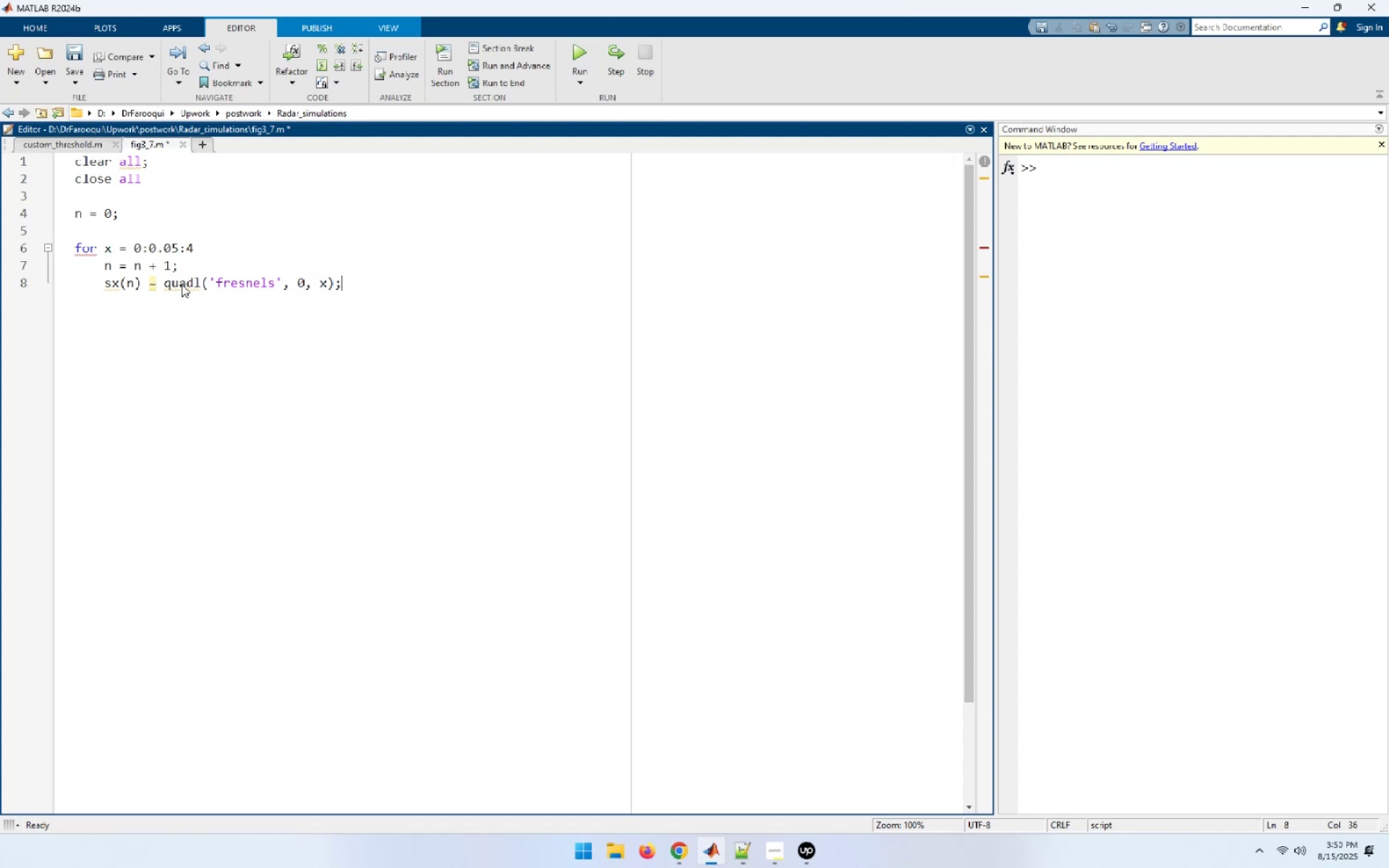 
key(Enter)
 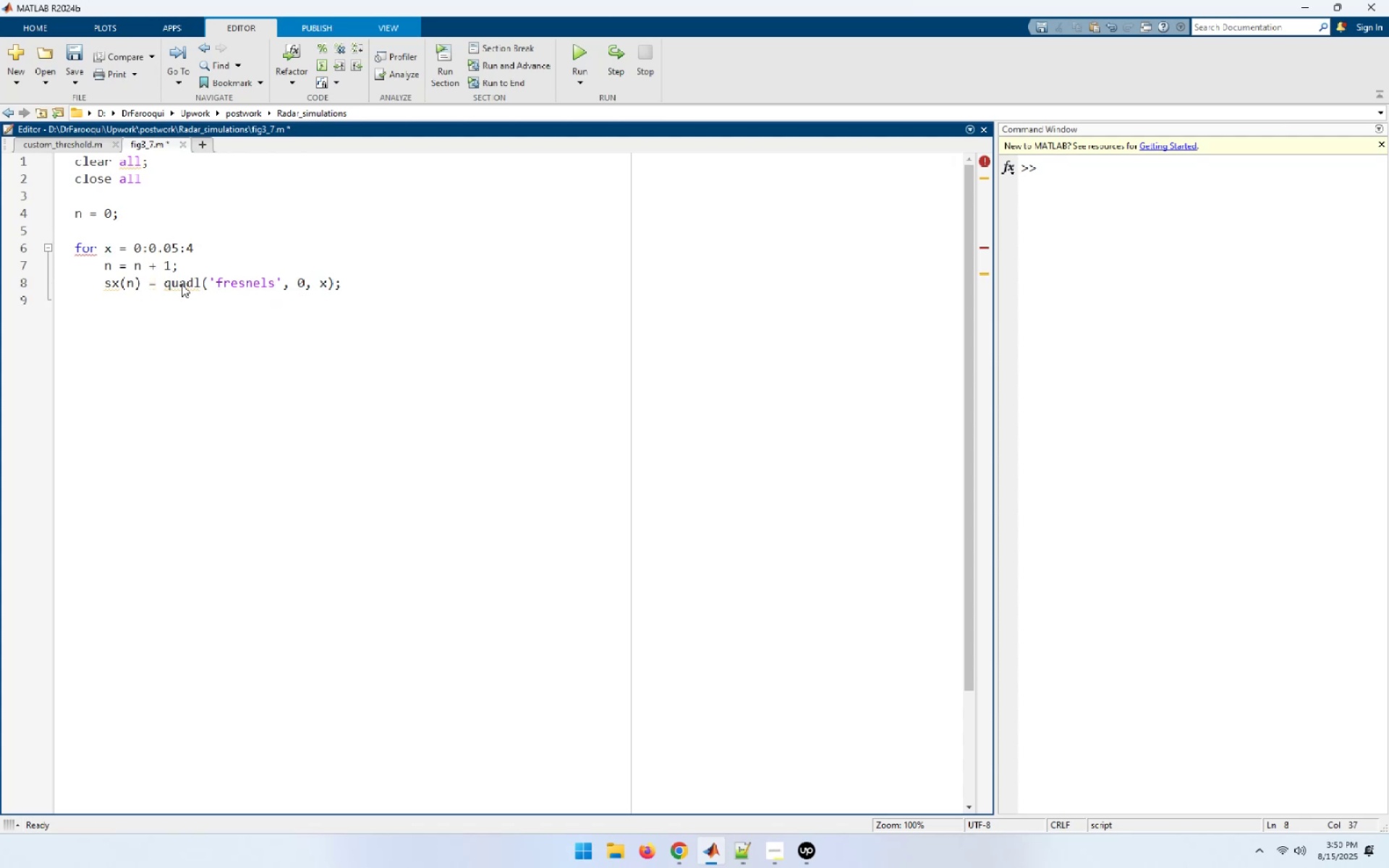 
type(cx(n) = quadl('fresnelc', )
 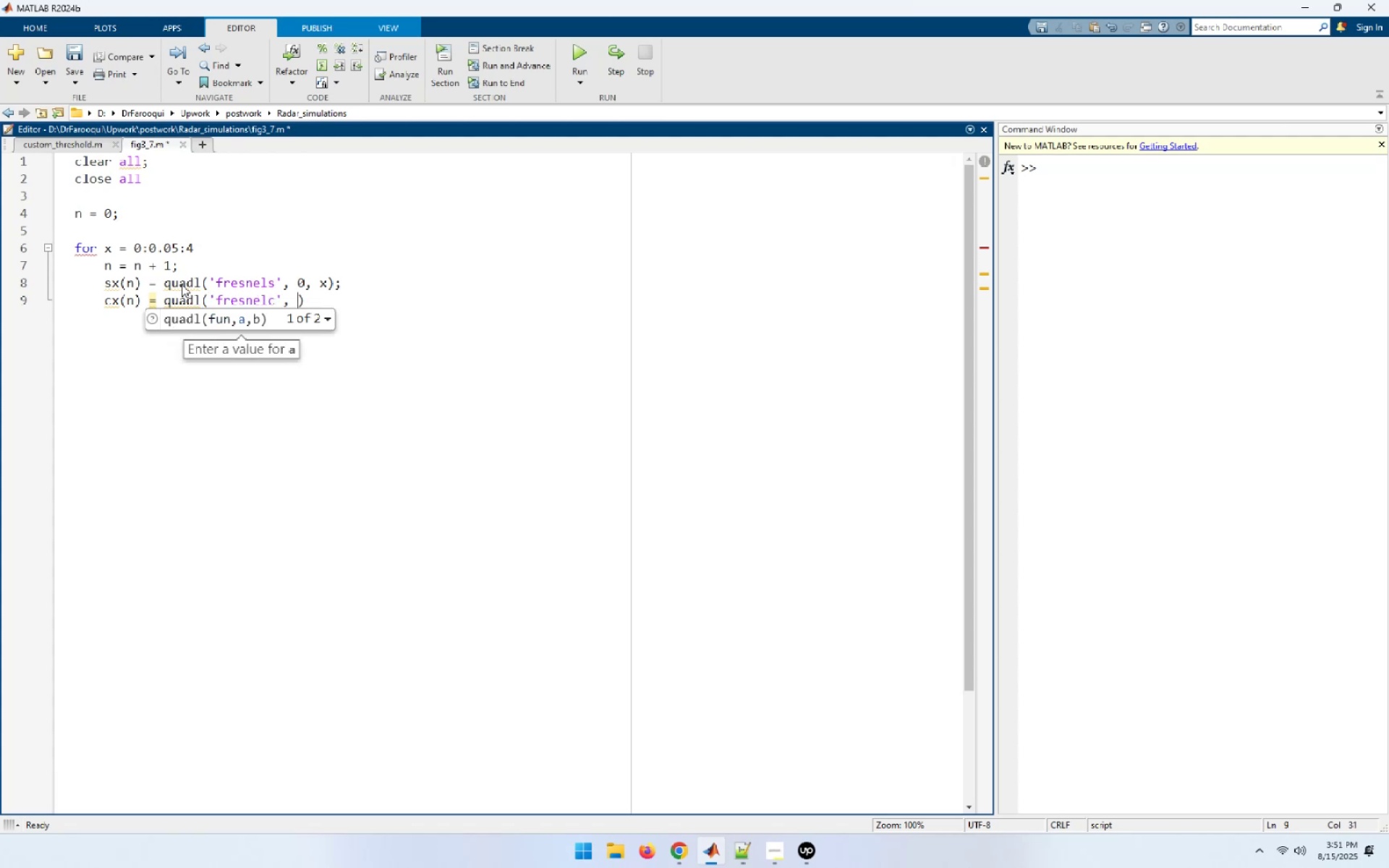 
key(ArrowUp)
 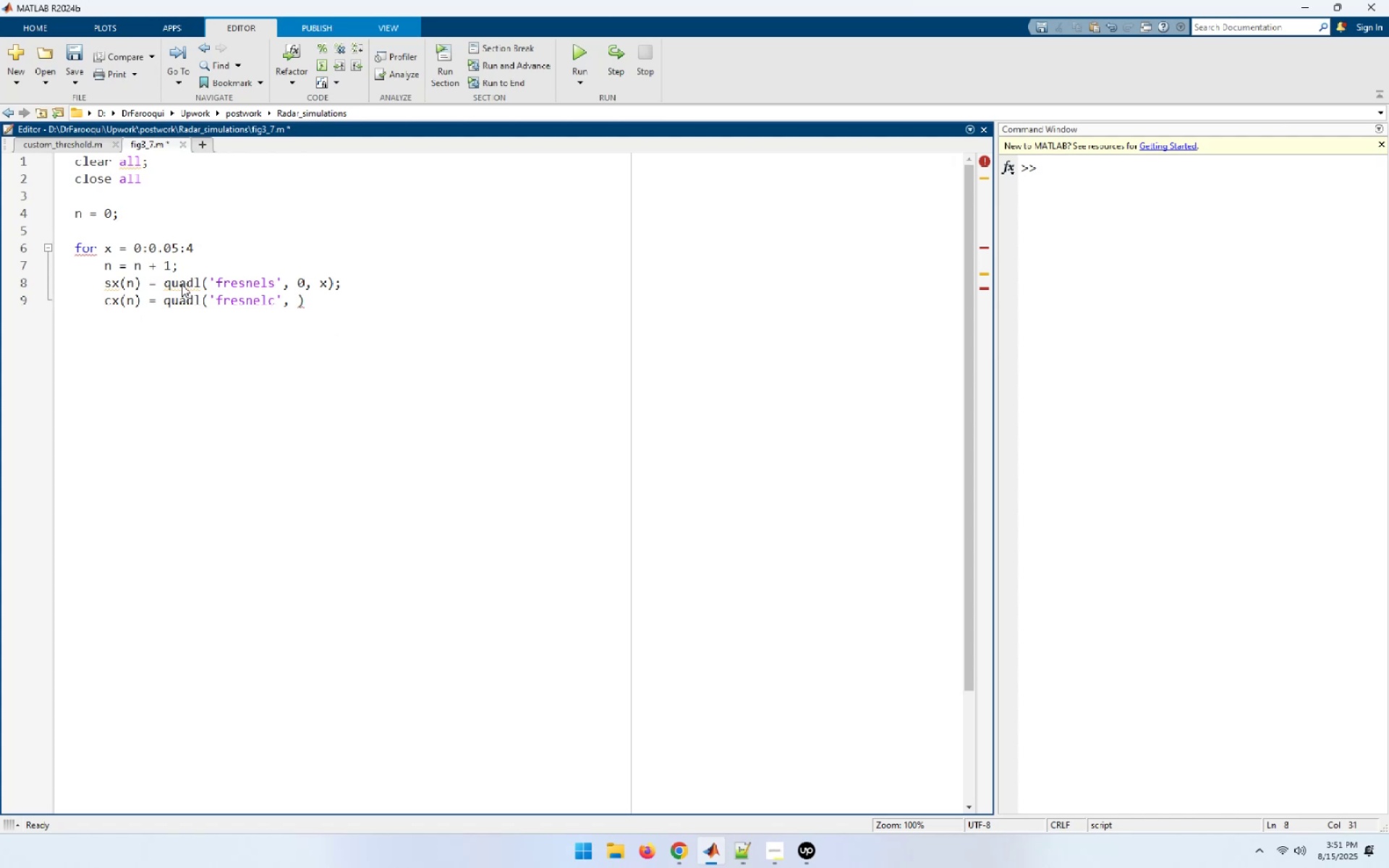 
key(Numpad0)
 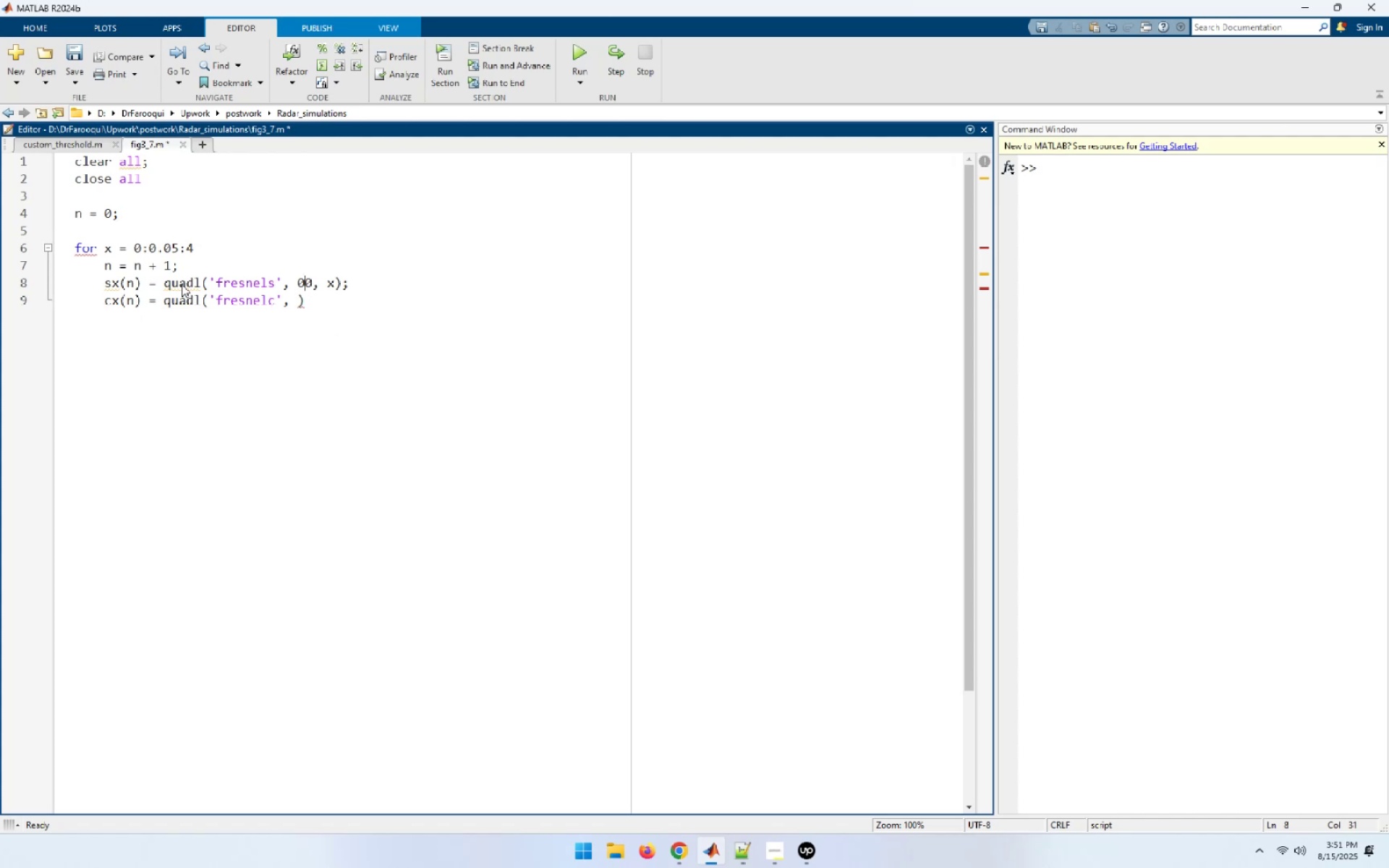 
key(NumpadDecimal)
 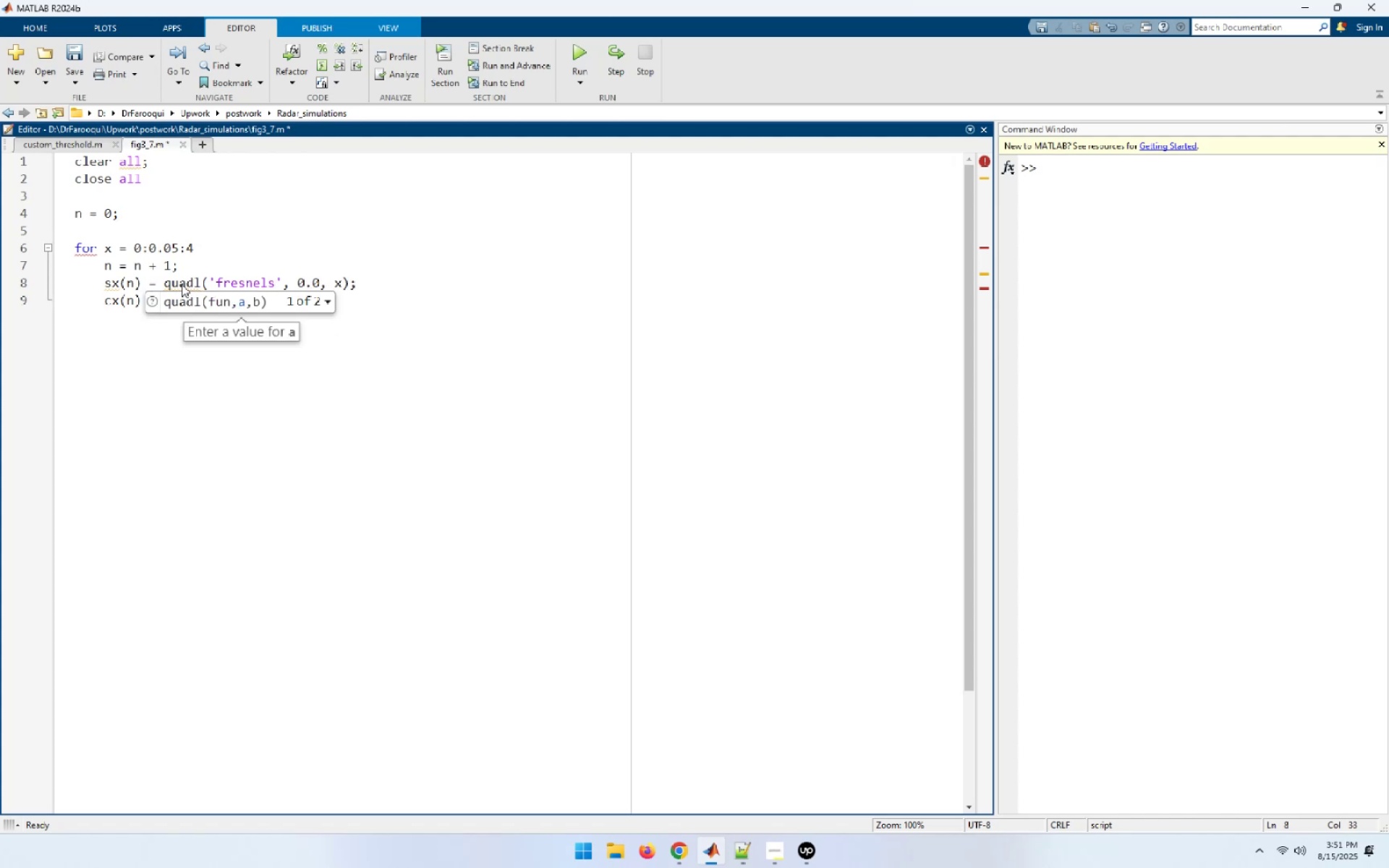 
key(ArrowDown)
 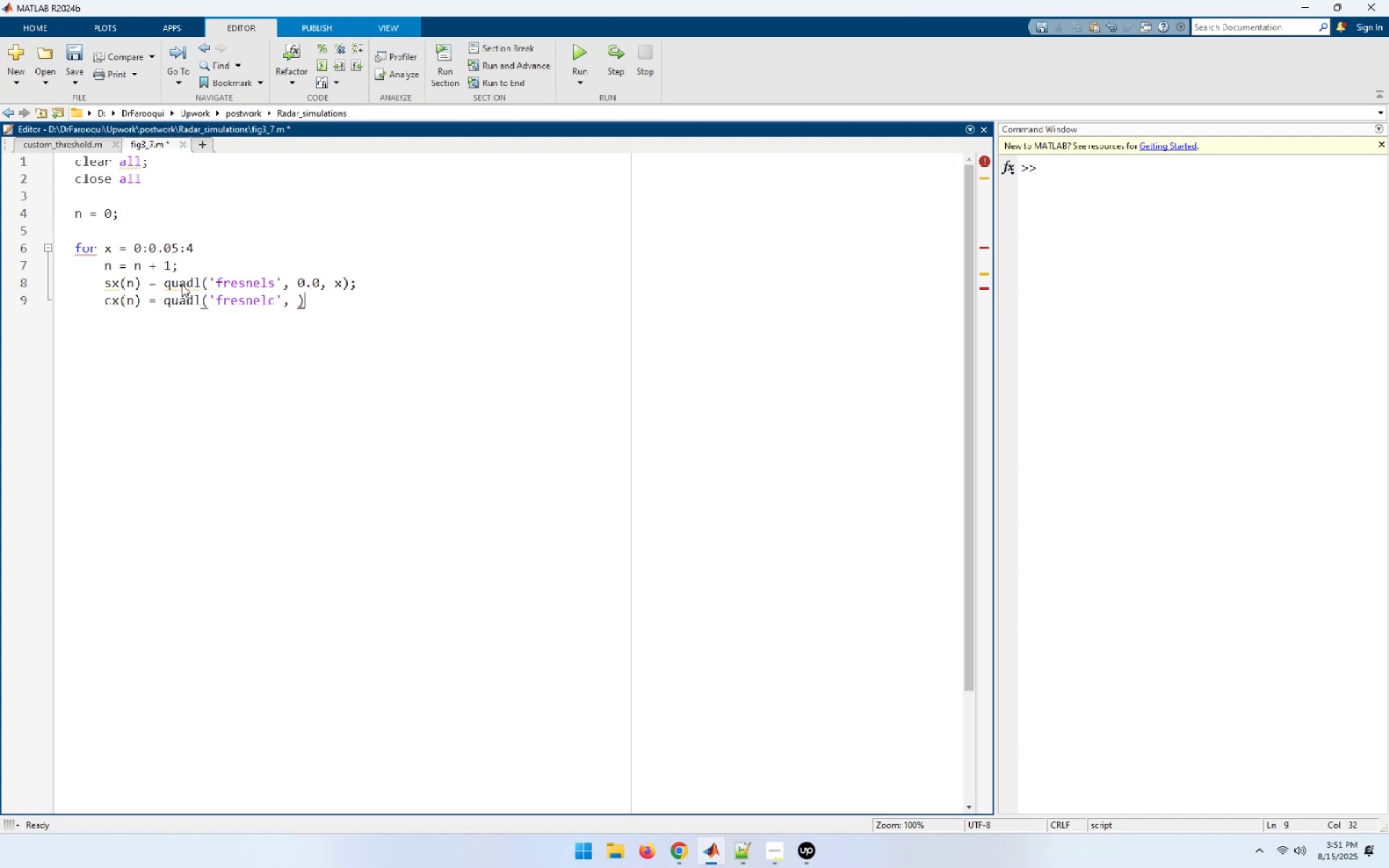 
key(ArrowLeft)
 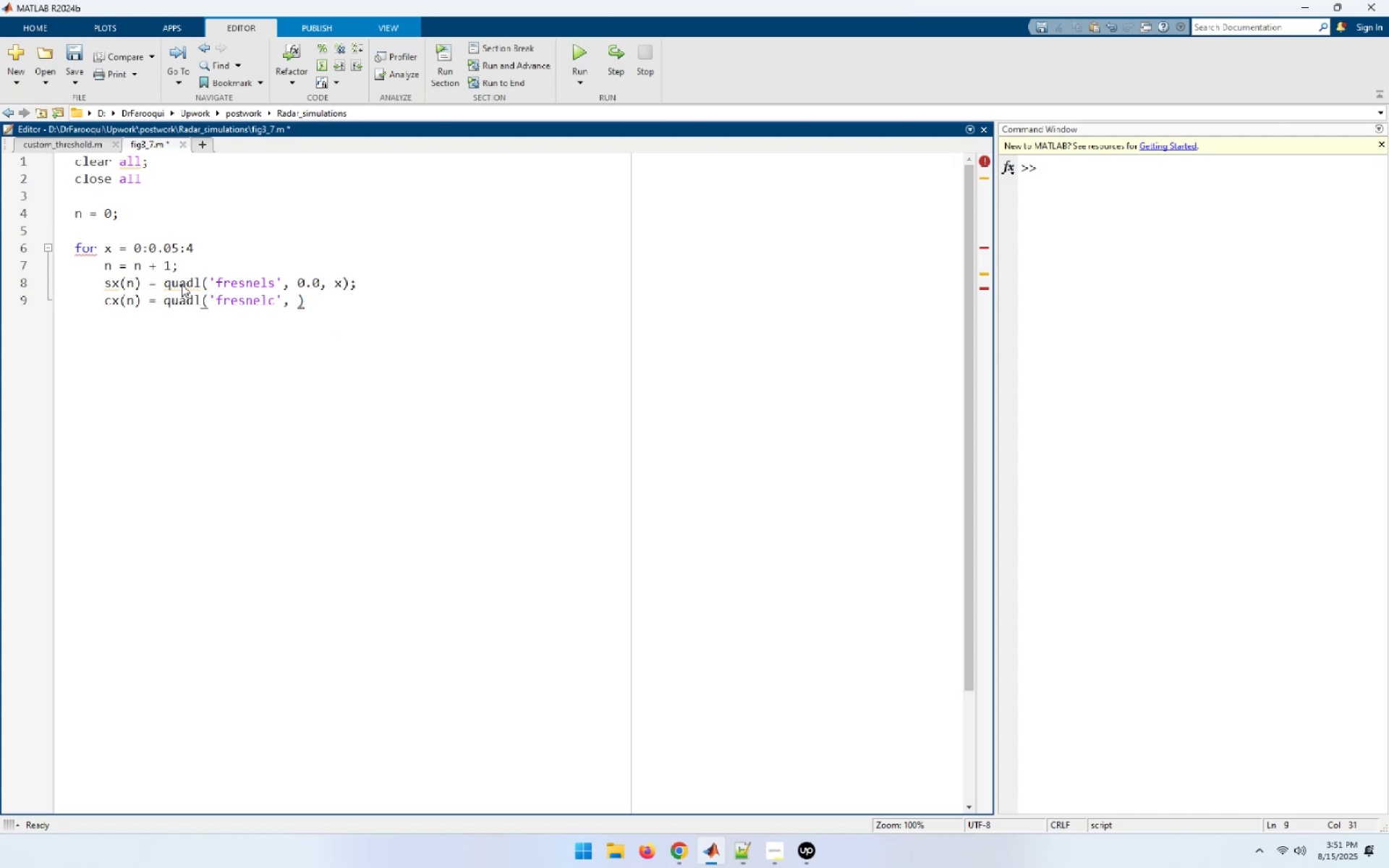 
key(Numpad0)
 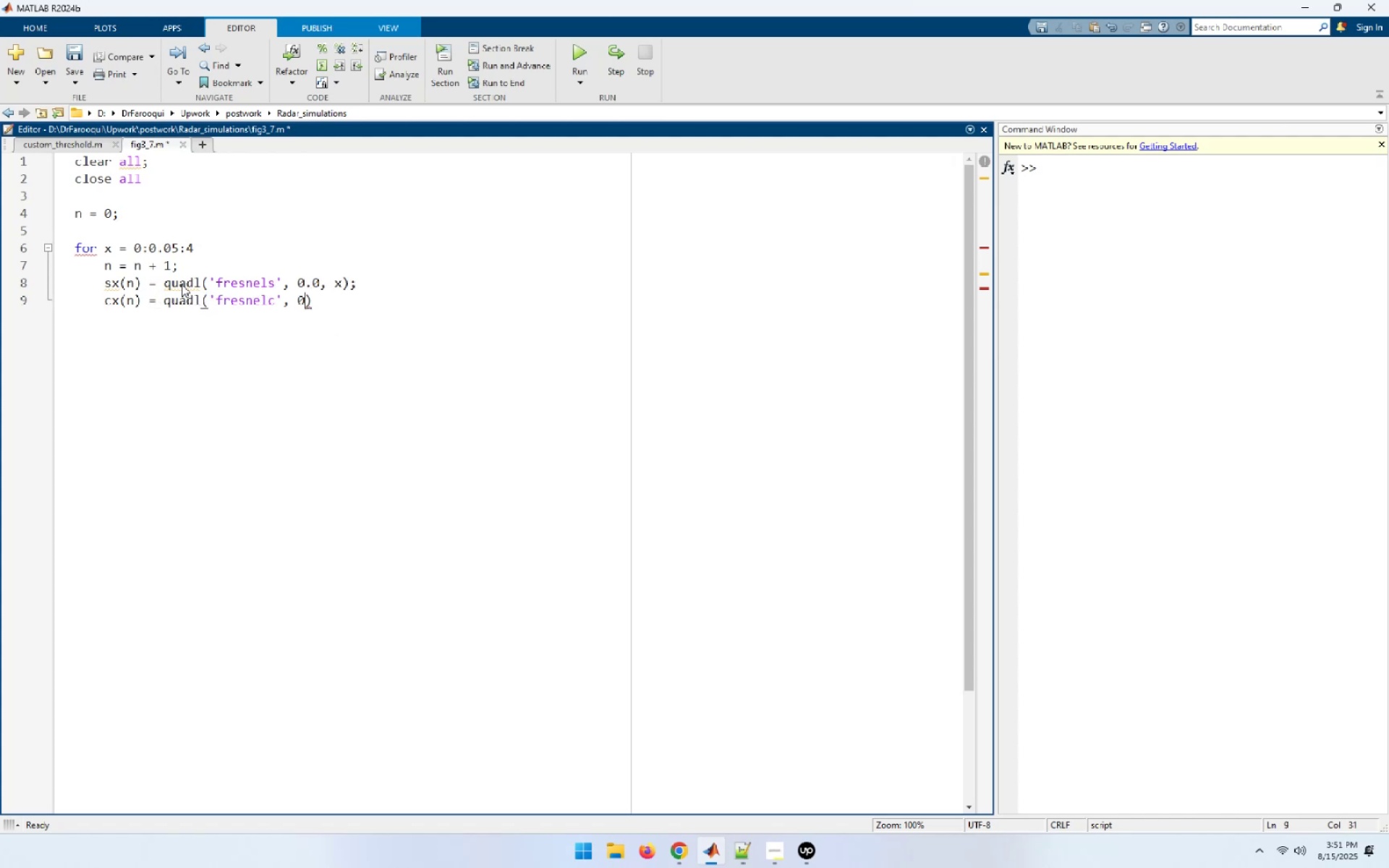 
key(NumpadDecimal)
 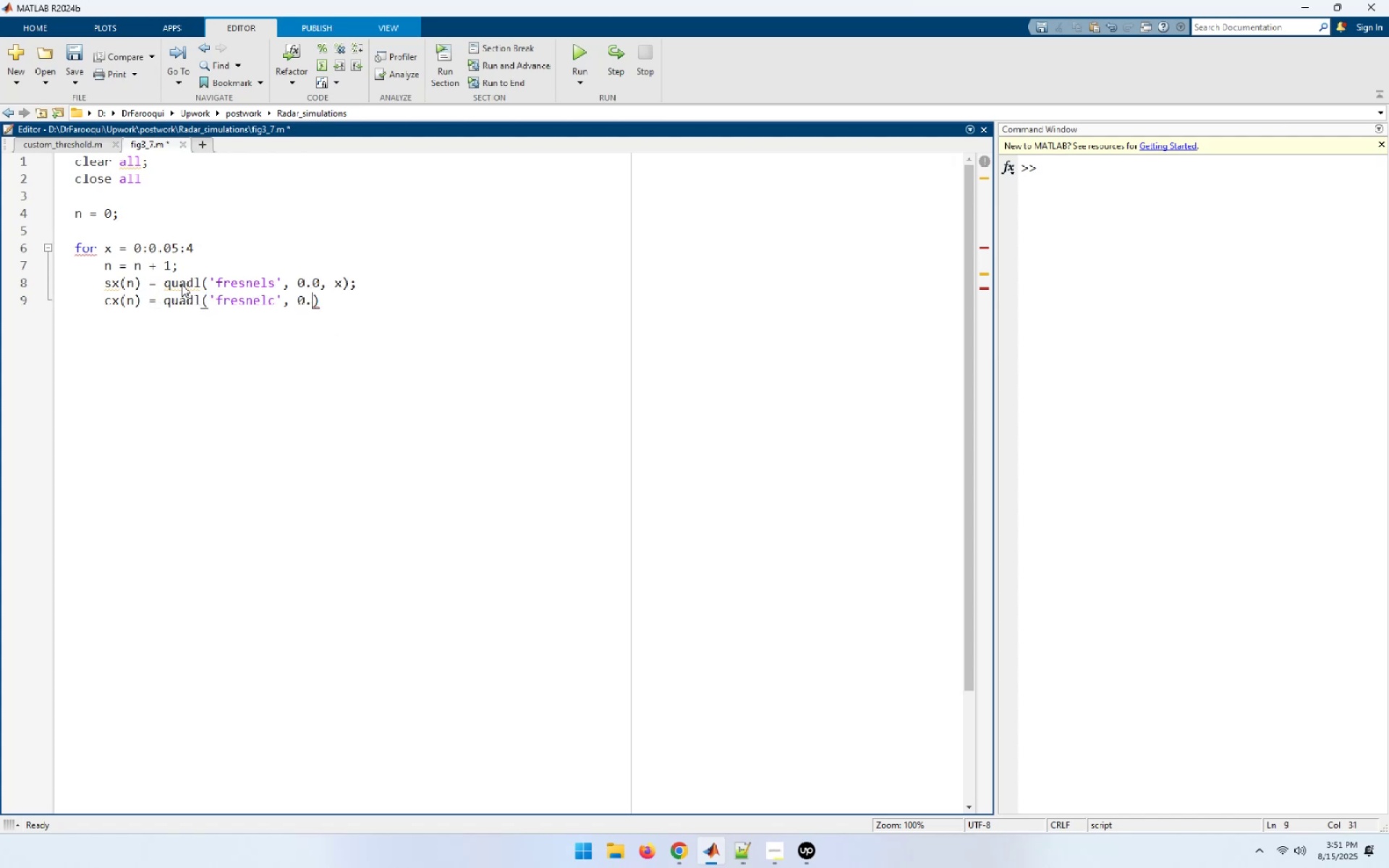 
key(Numpad0)
 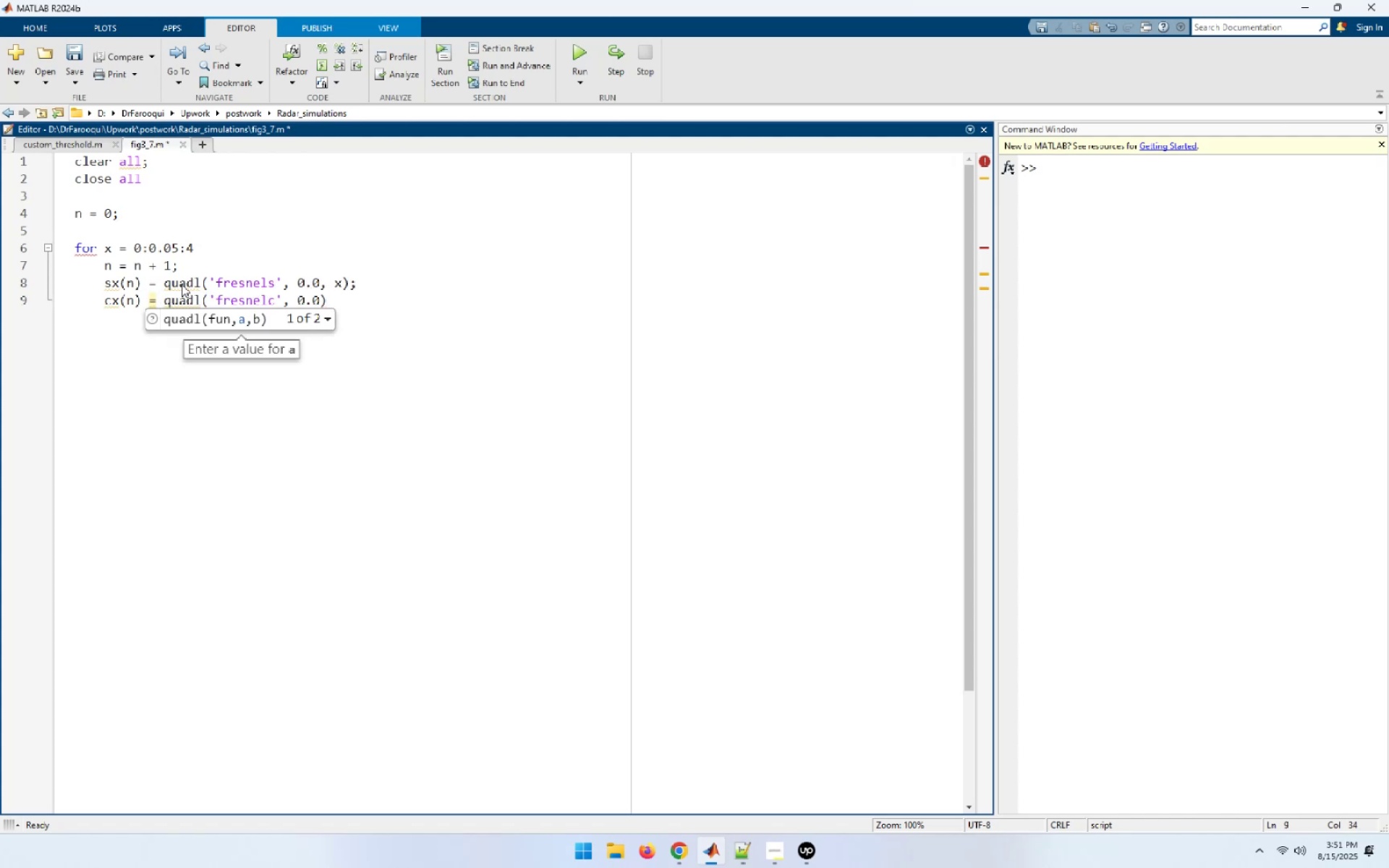 
key(Comma)
 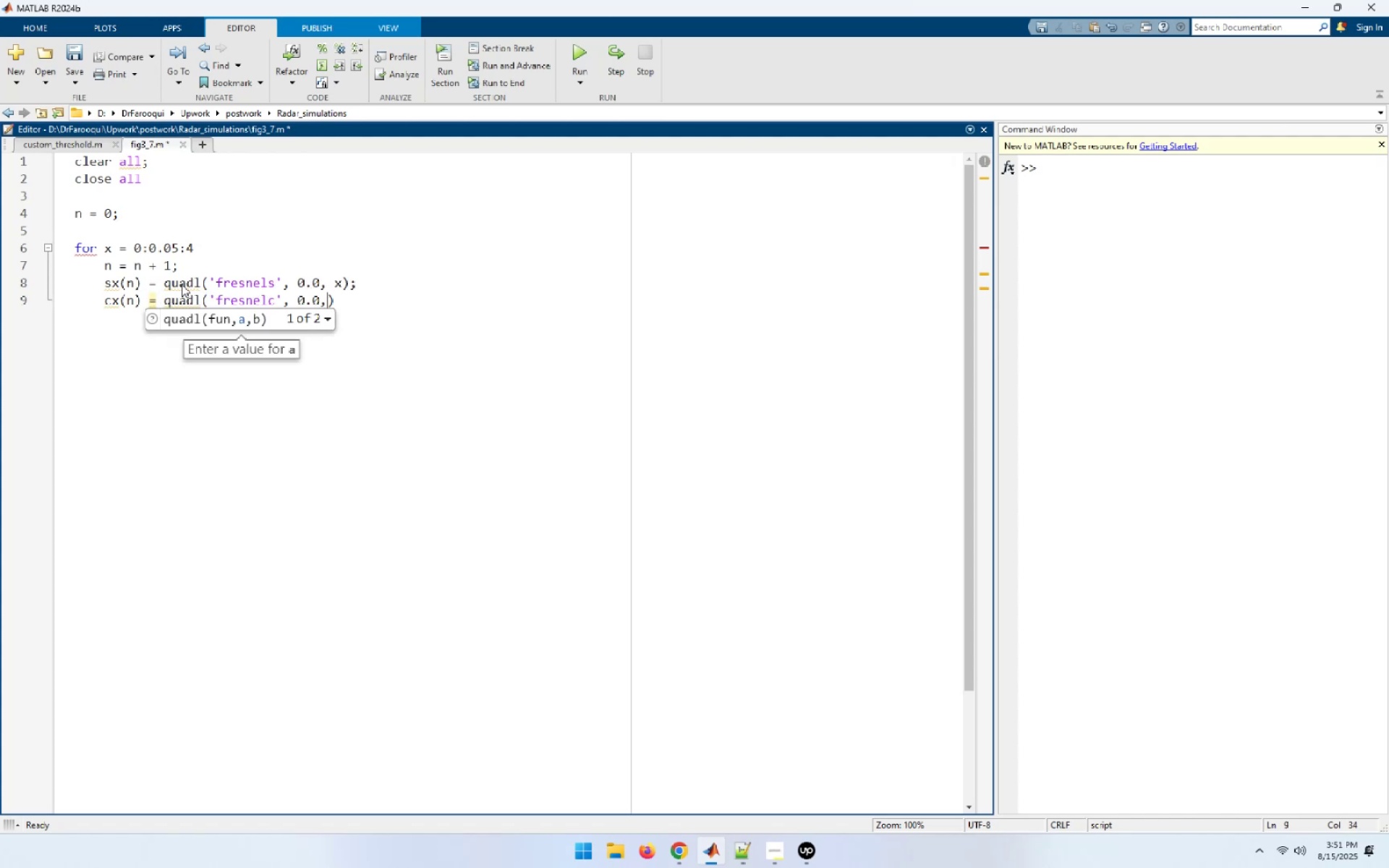 
key(Space)
 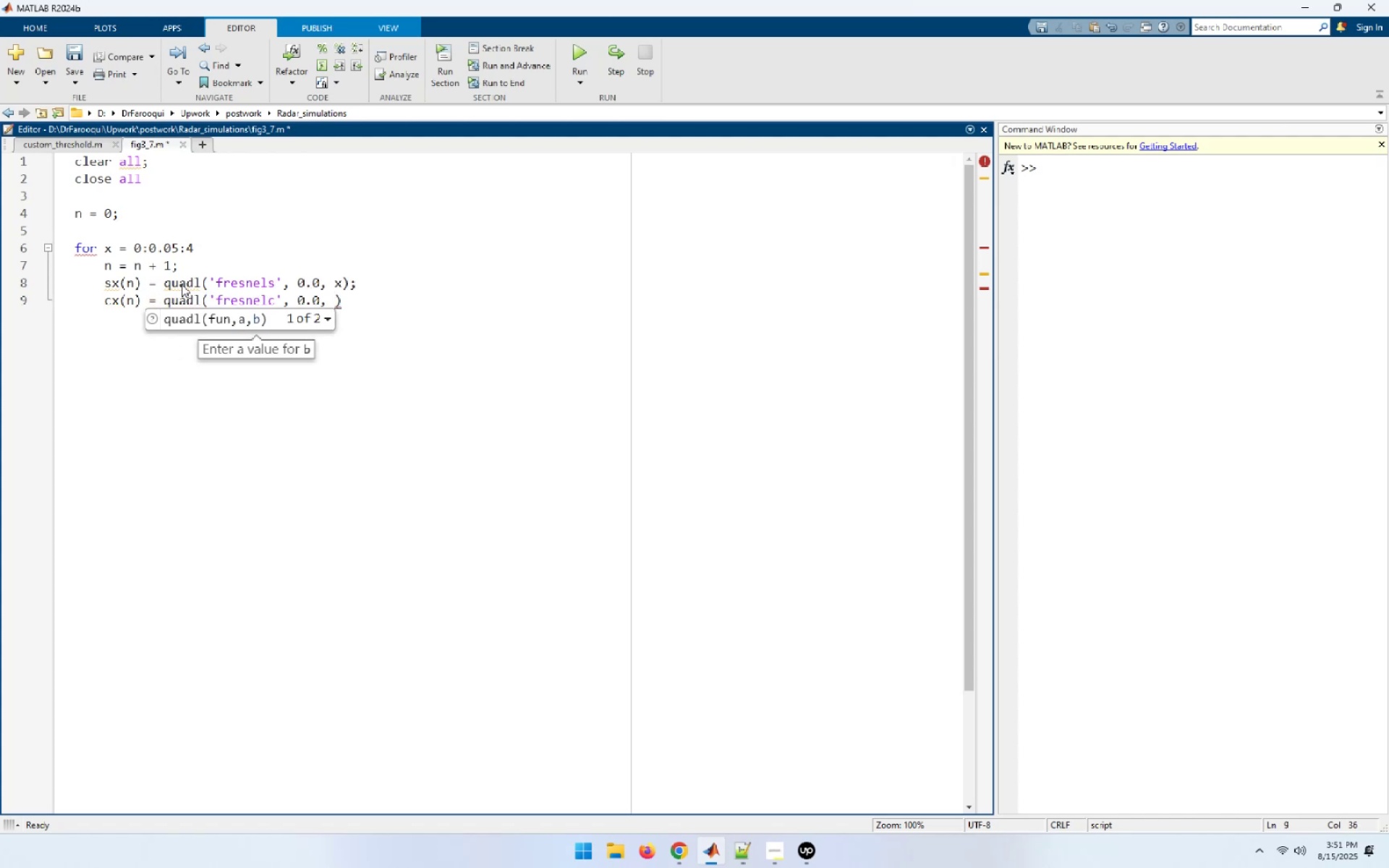 
key(X)
 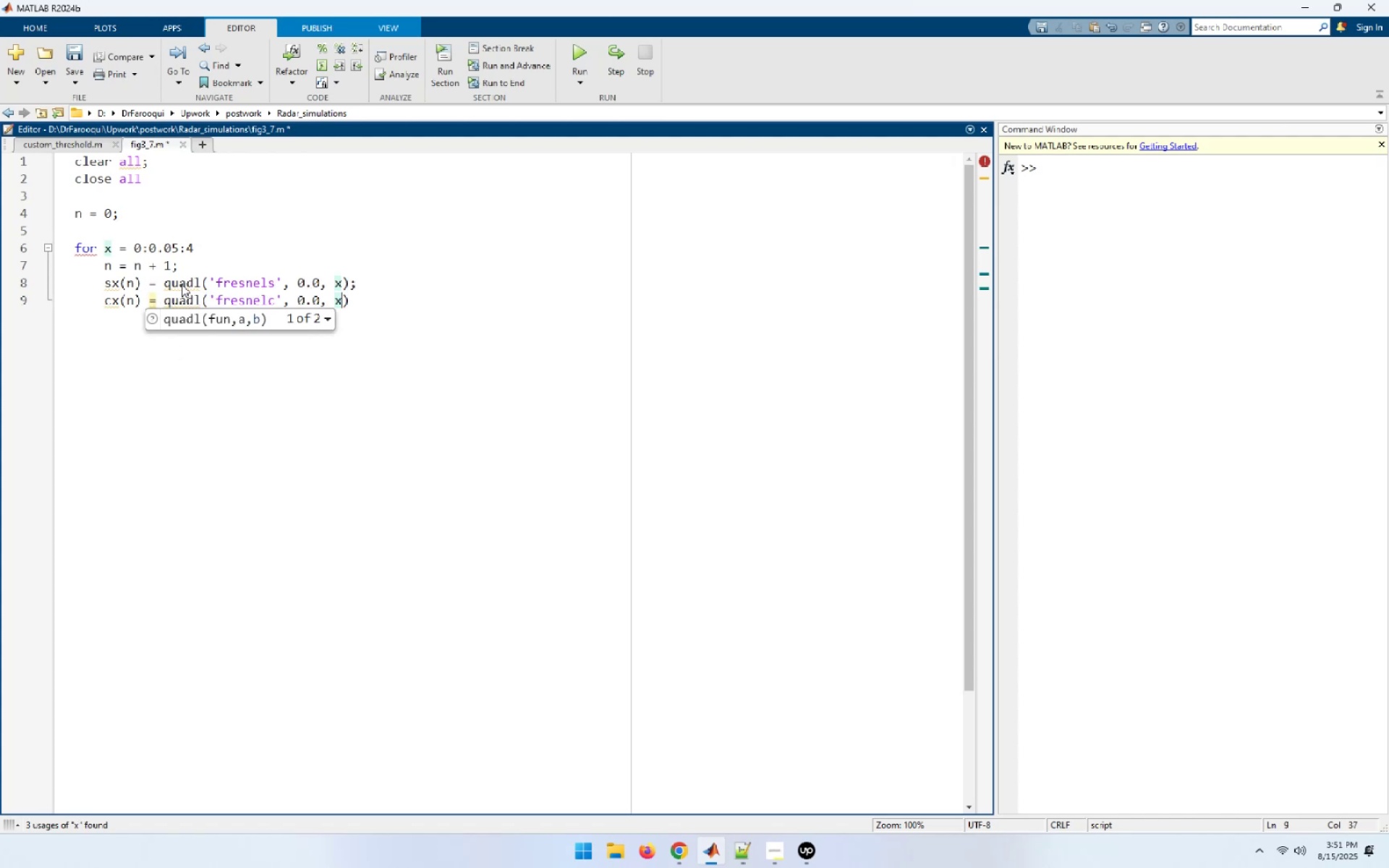 
key(Shift+ShiftRight)
 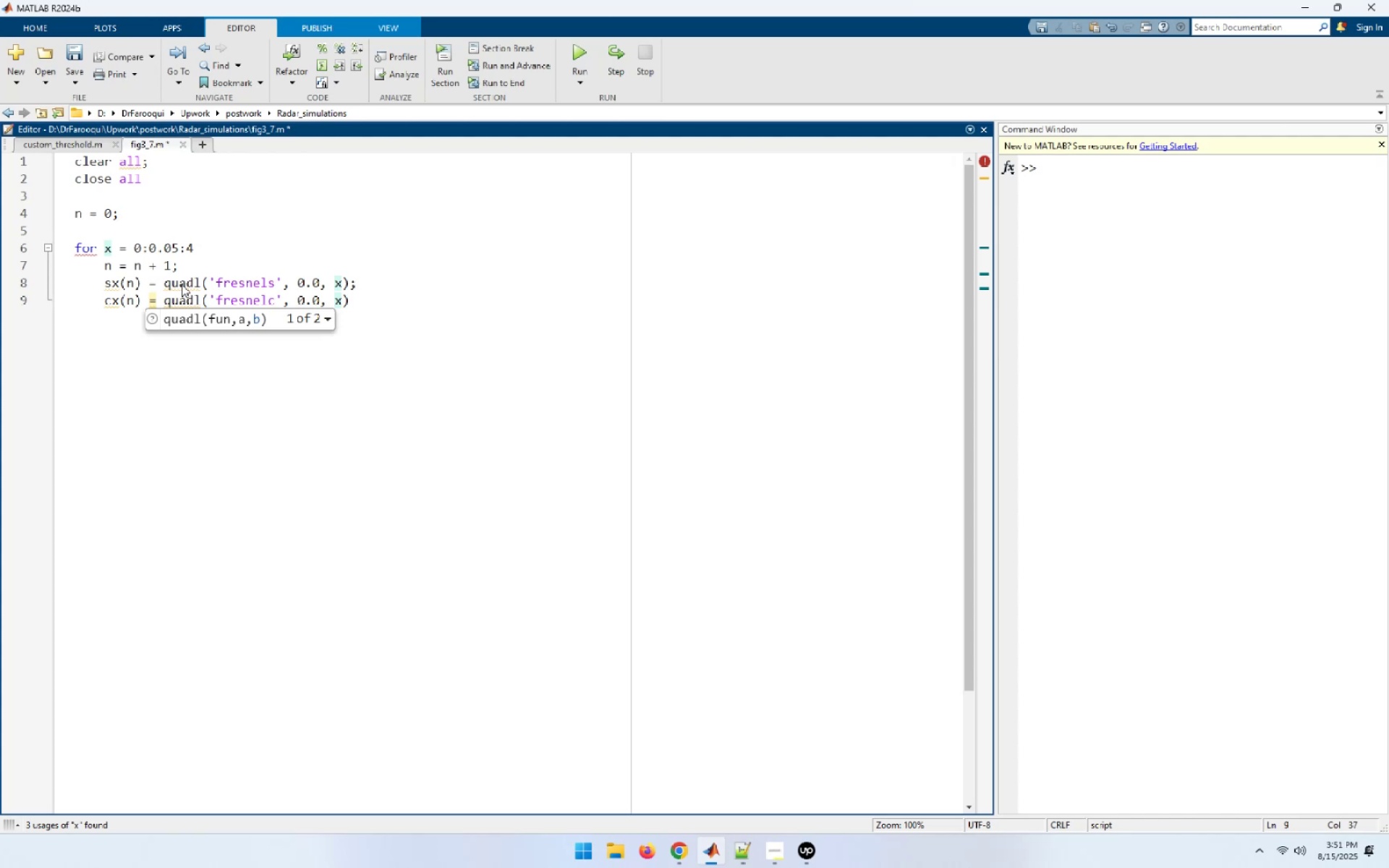 
key(Shift+0)
 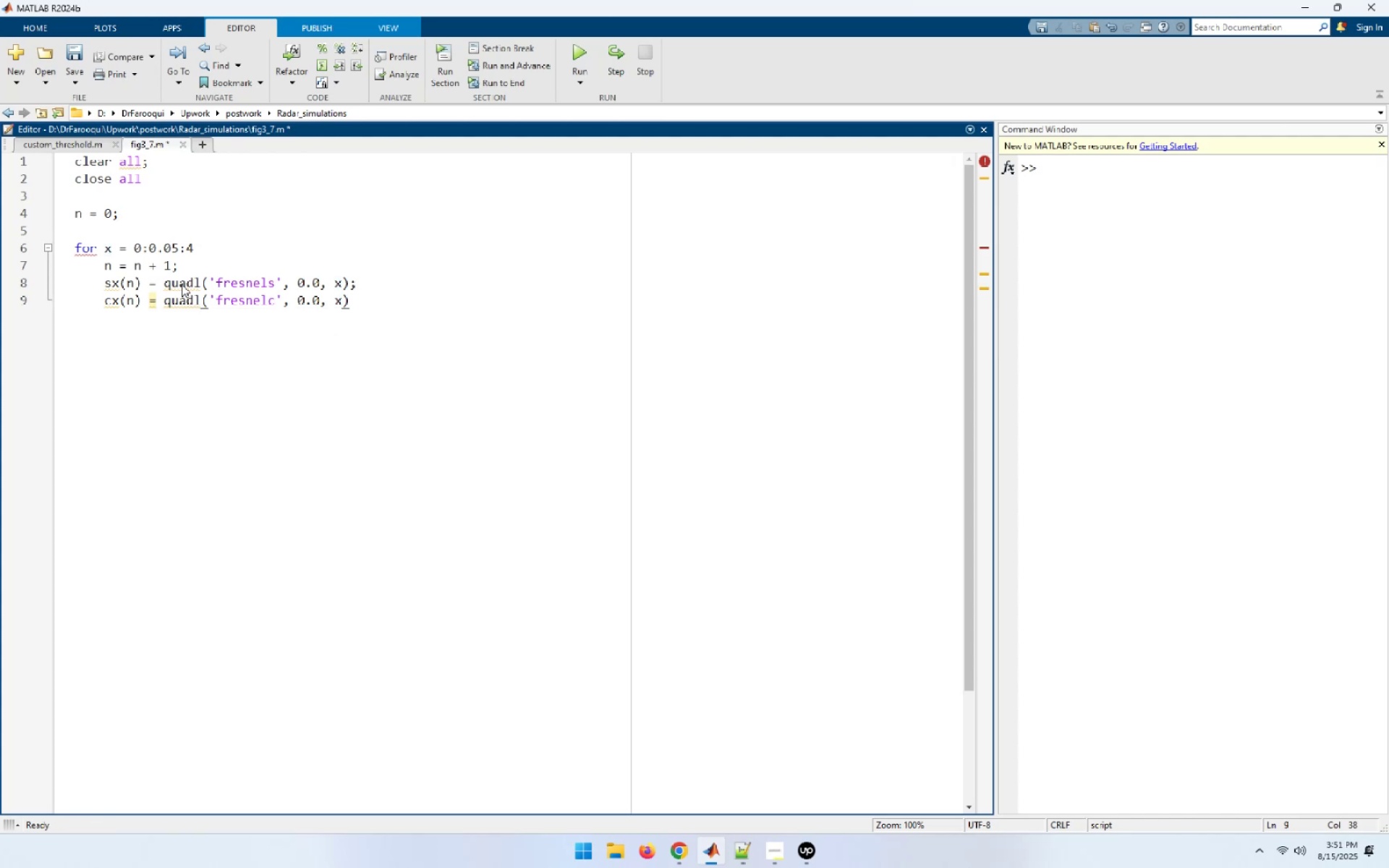 
key(Semicolon)
 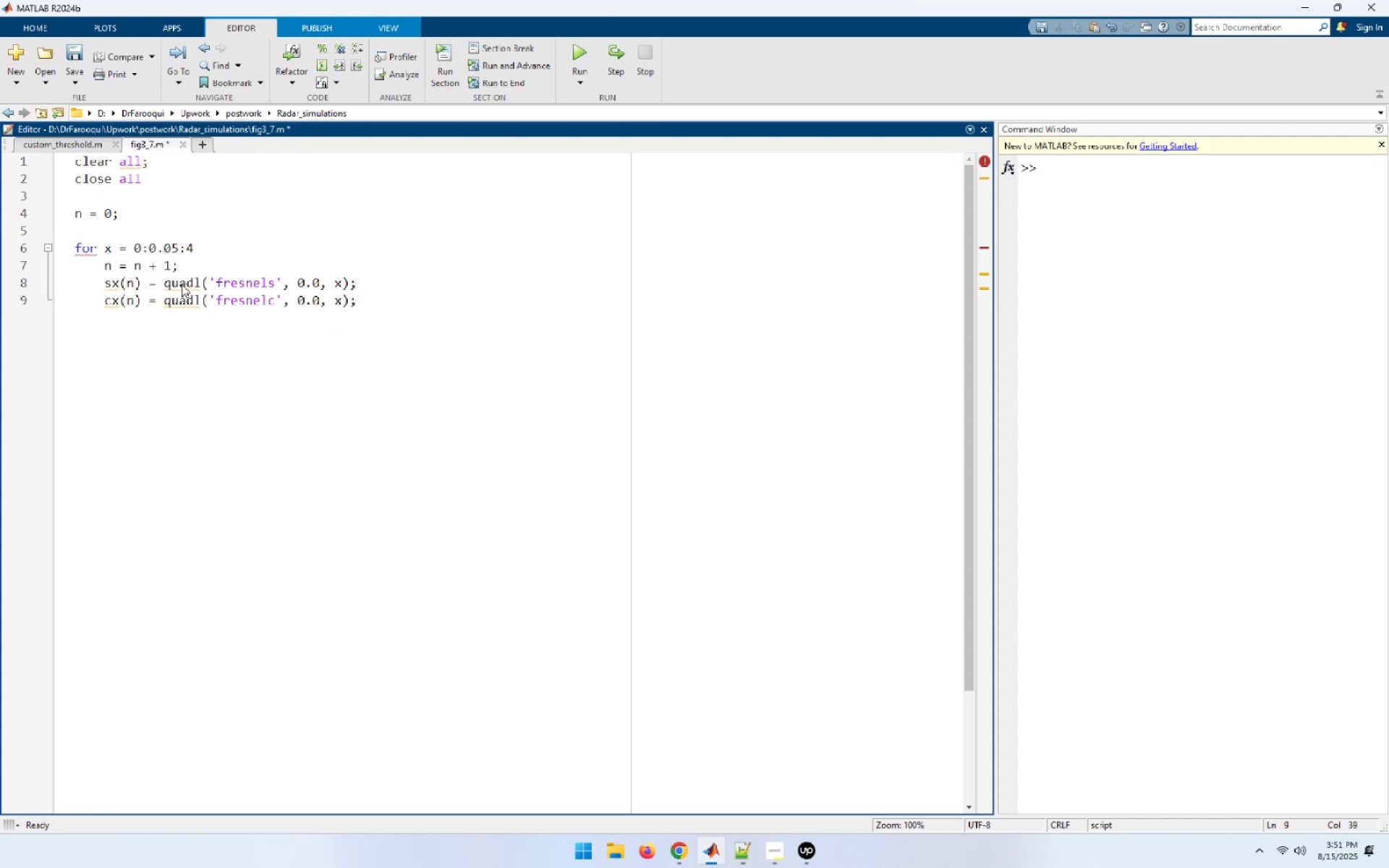 
key(Enter)
 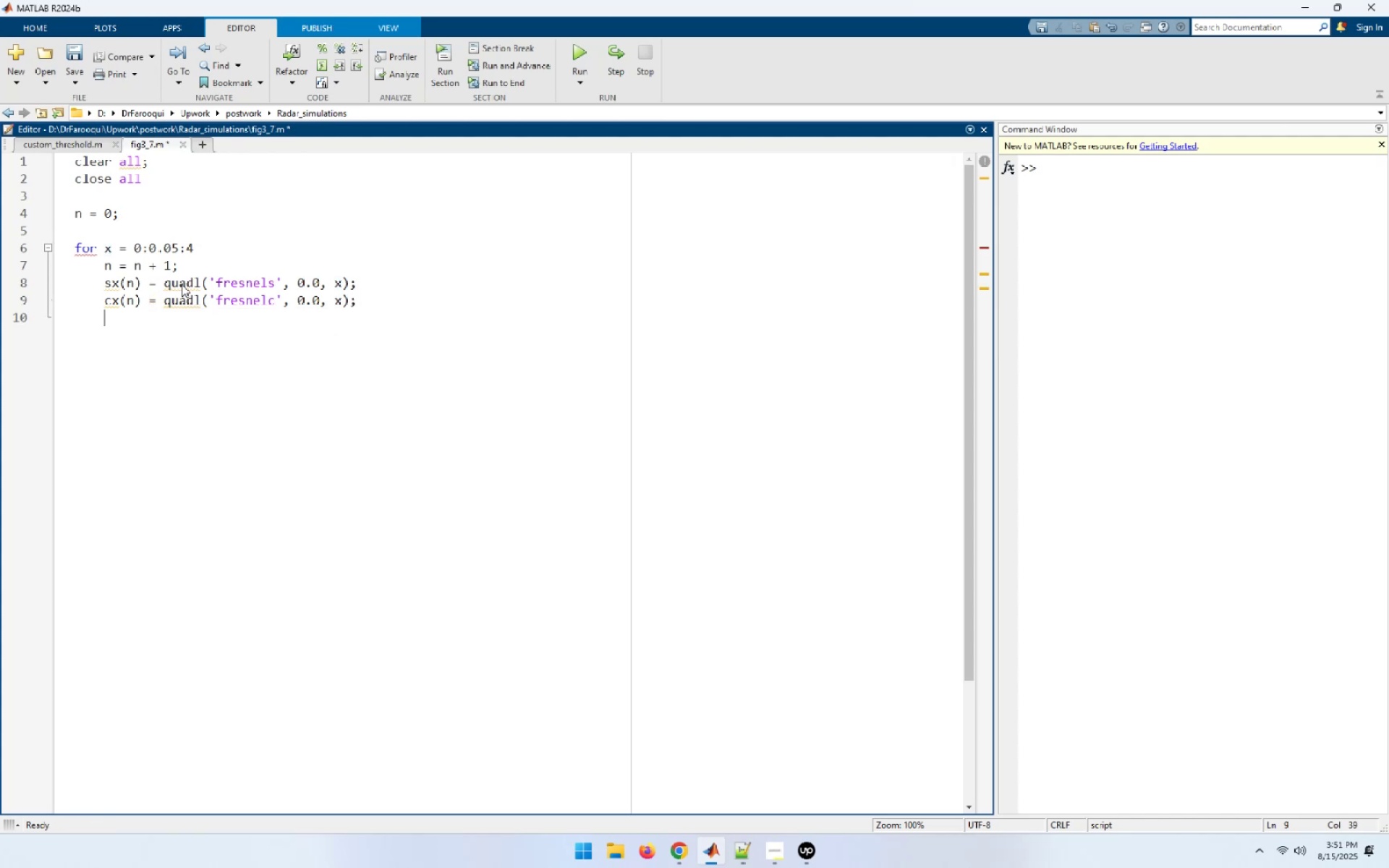 
type(end)
 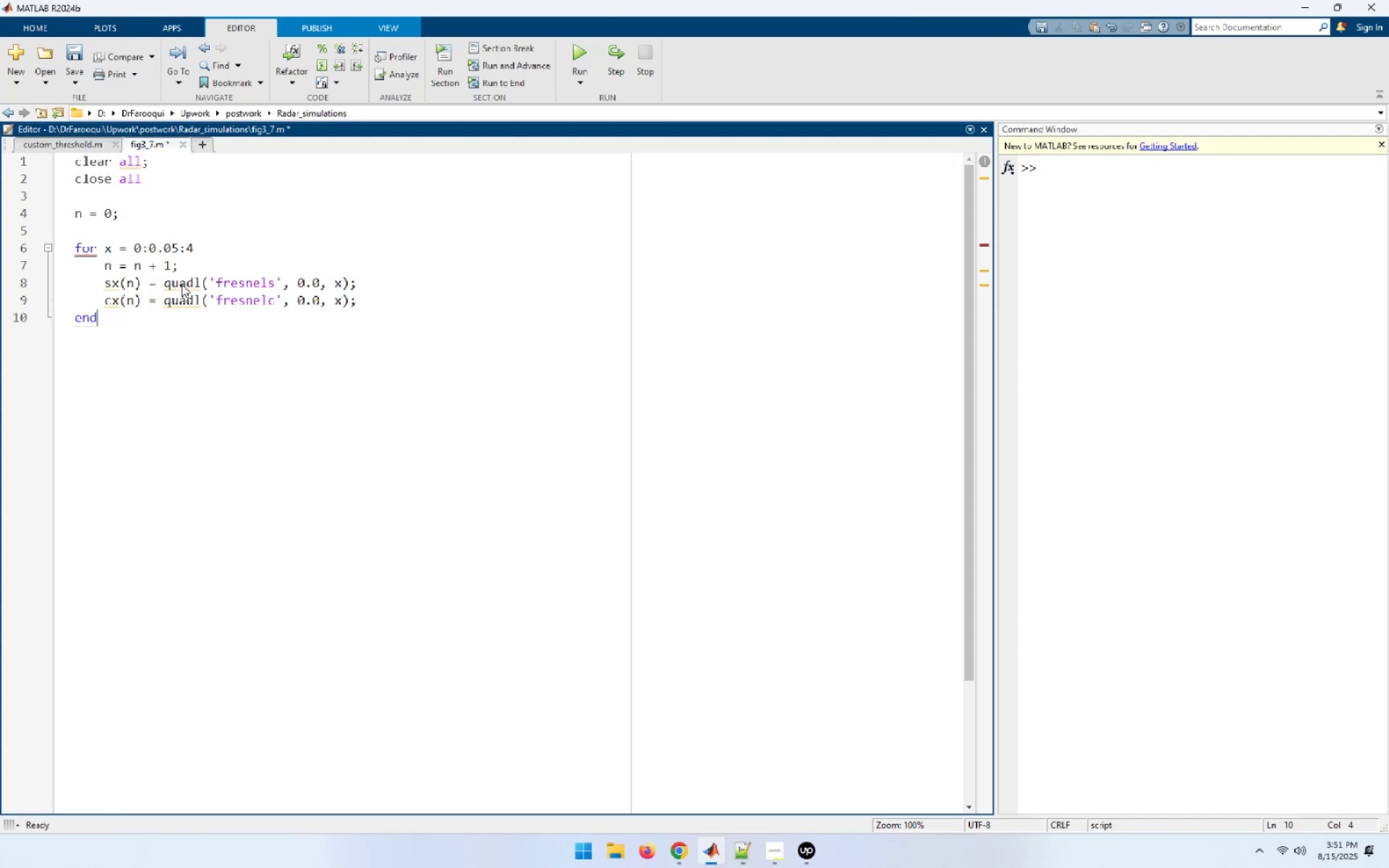 
key(Enter)
 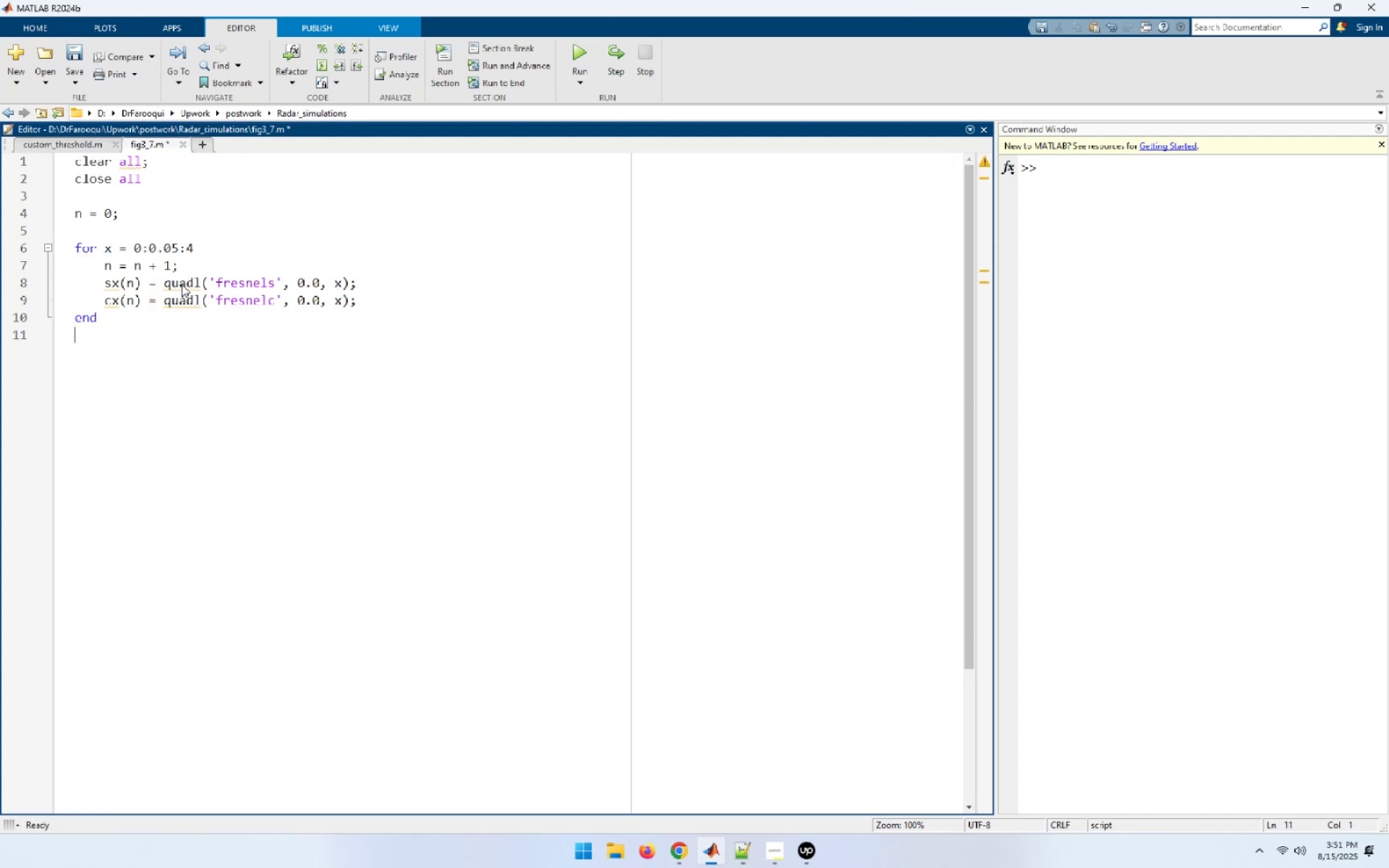 
key(Enter)
 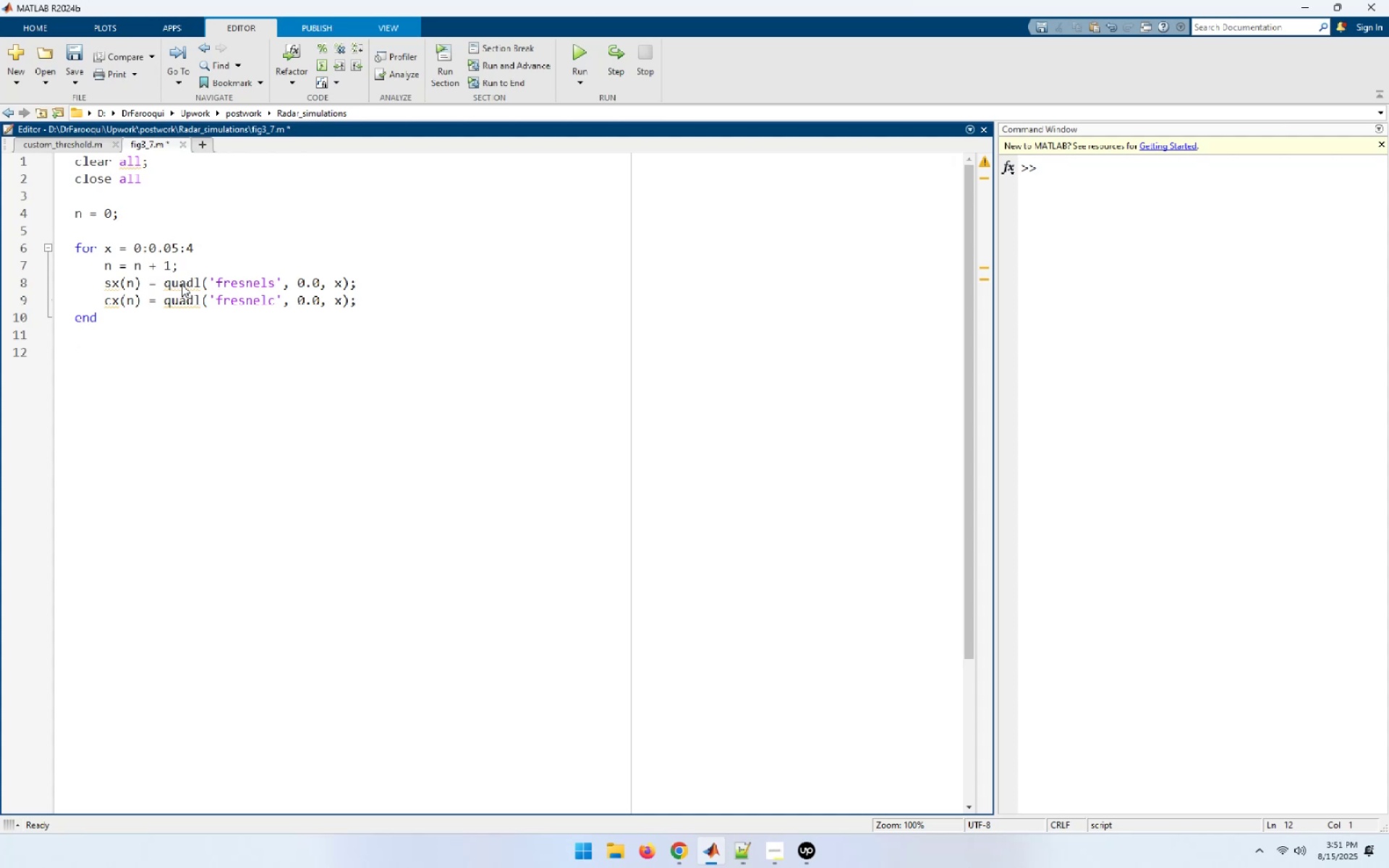 
wait(12.03)
 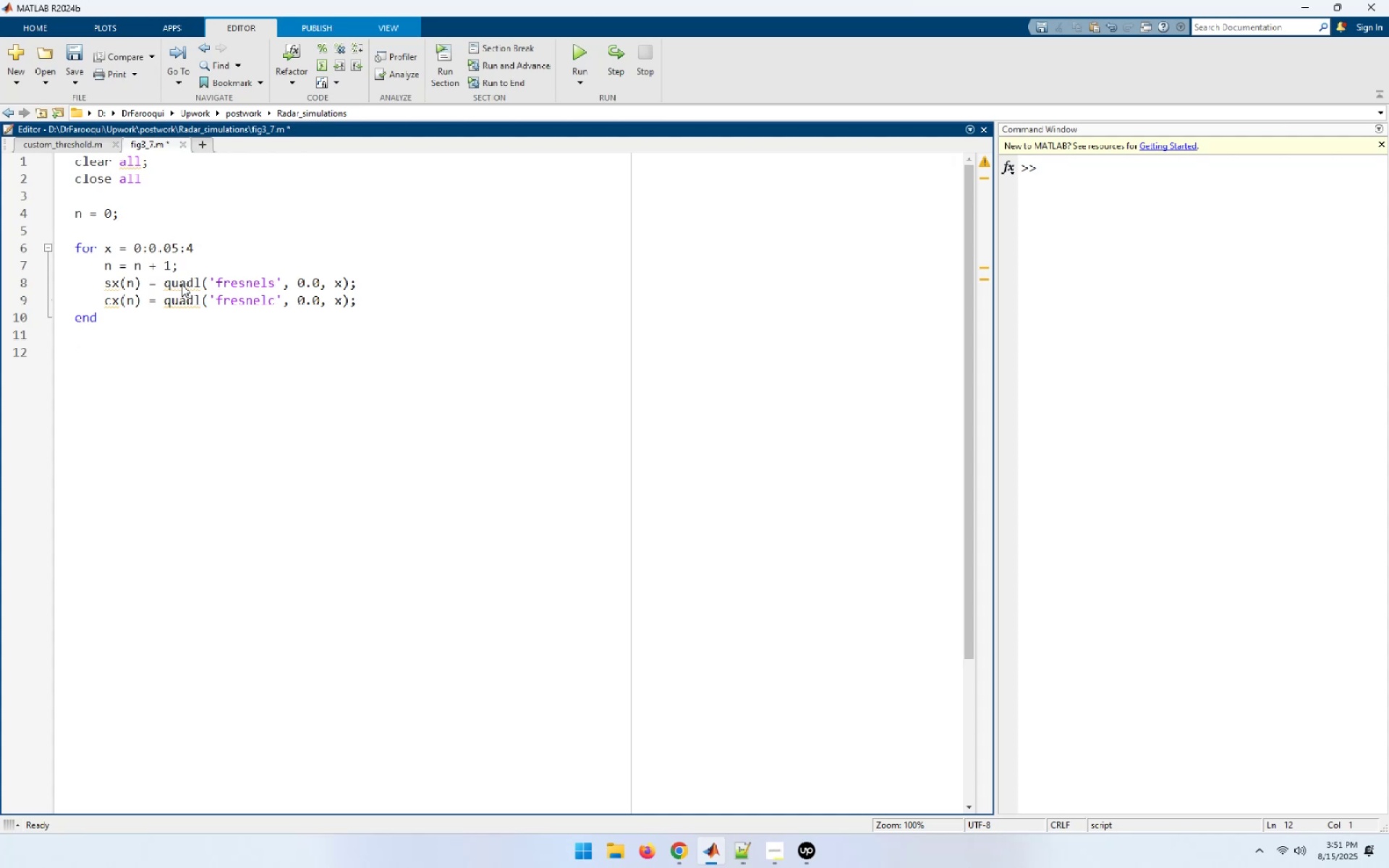 
left_click([677, 849])
 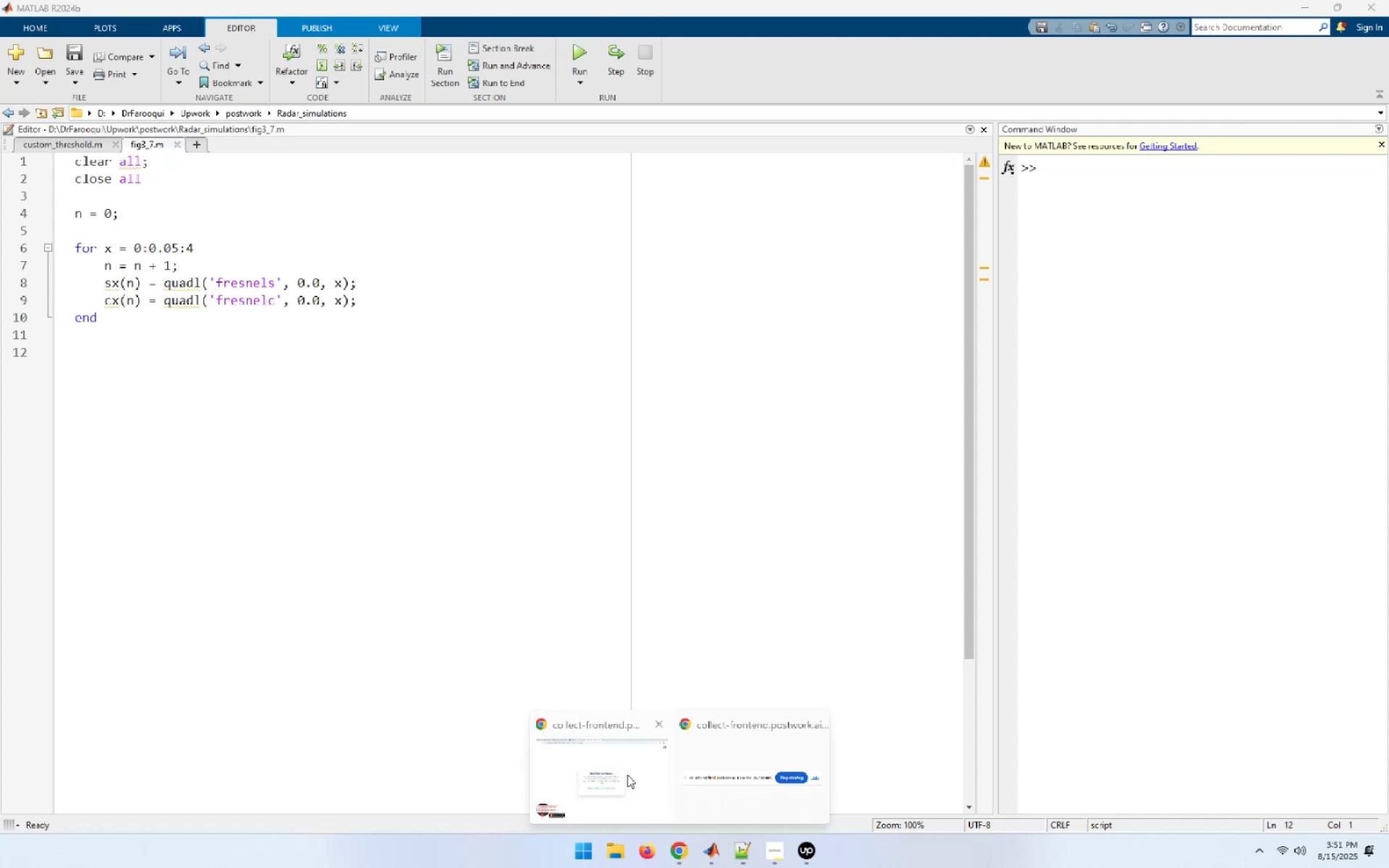 
left_click([616, 767])
 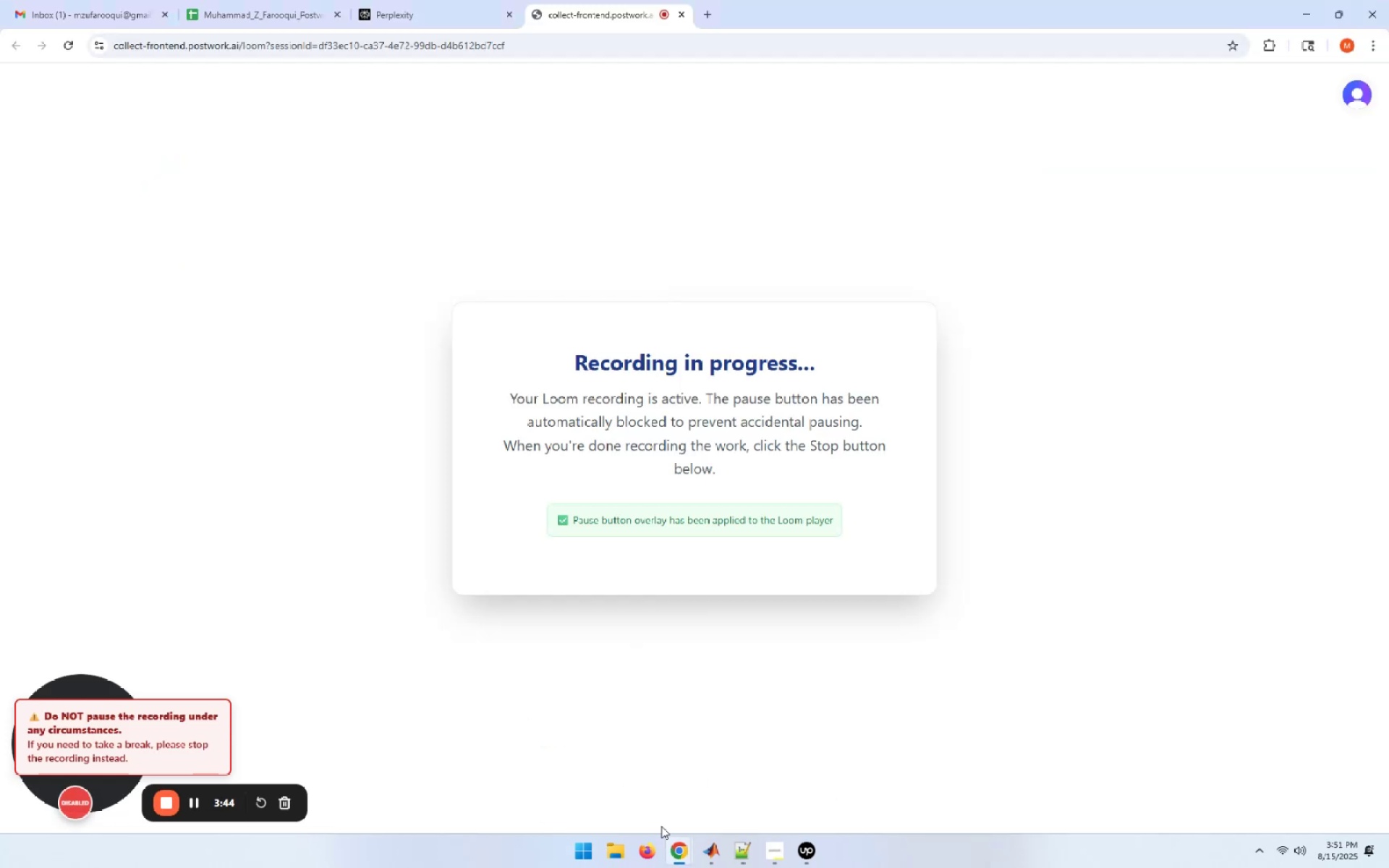 
wait(5.57)
 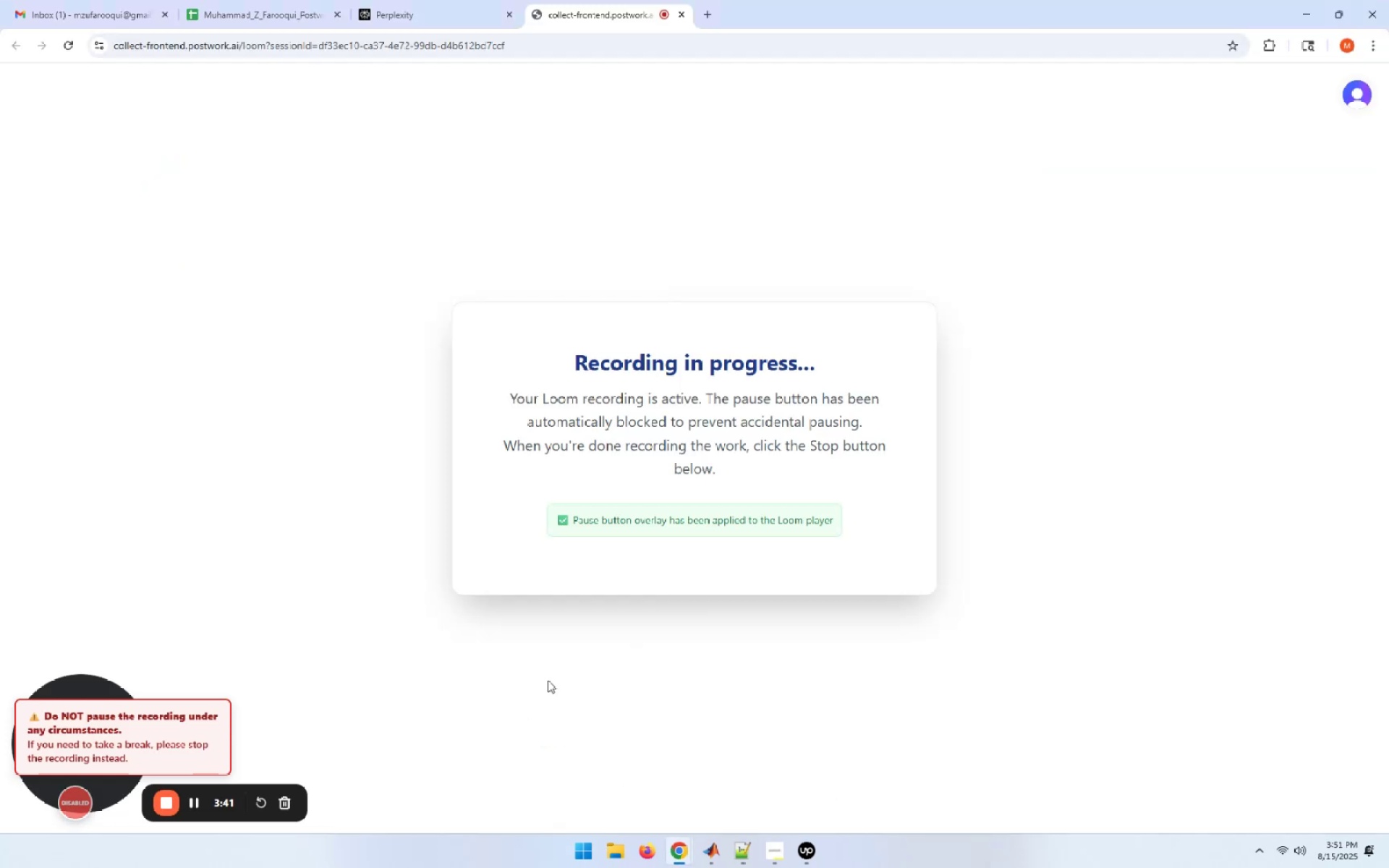 
left_click([710, 848])
 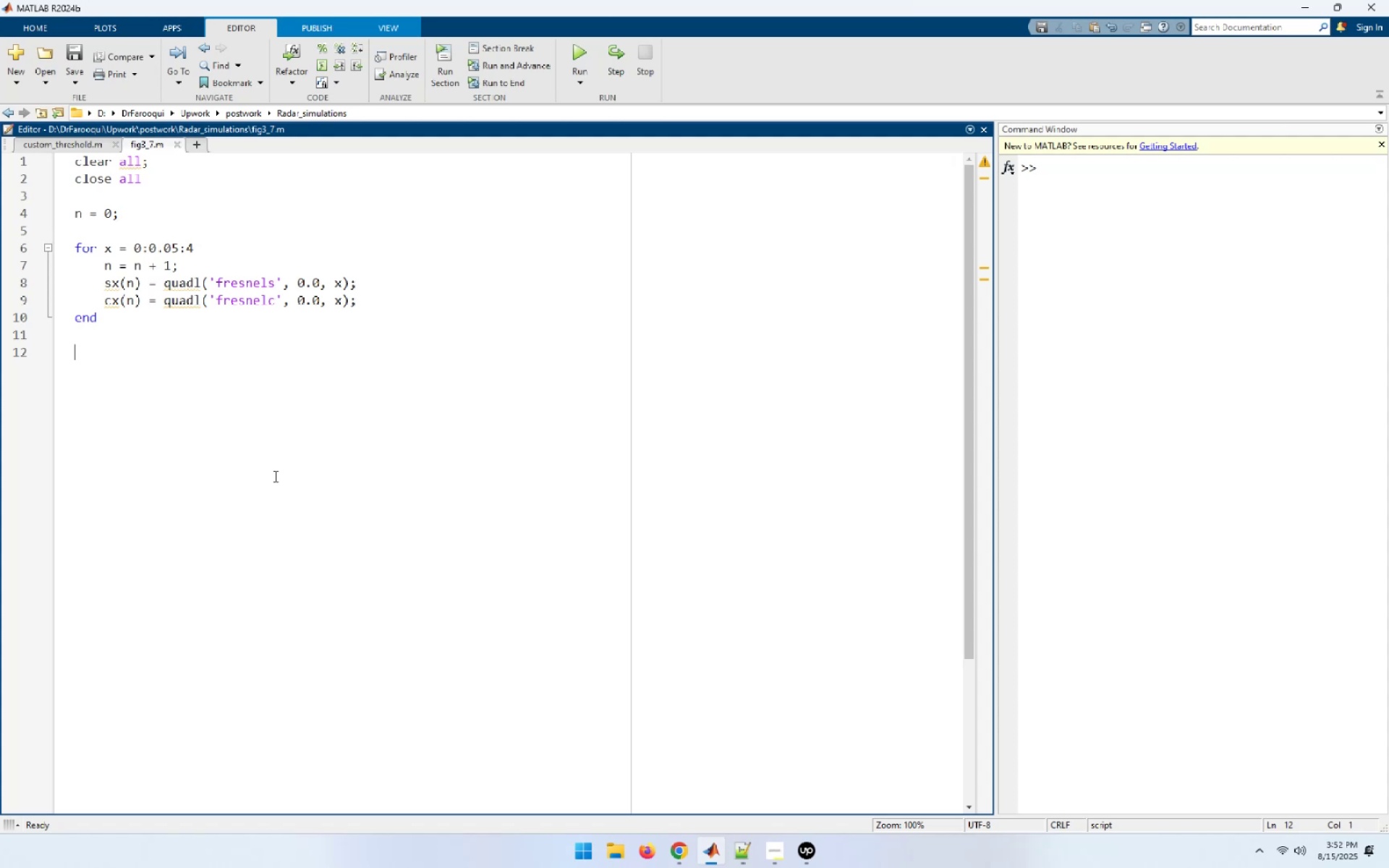 
wait(19.03)
 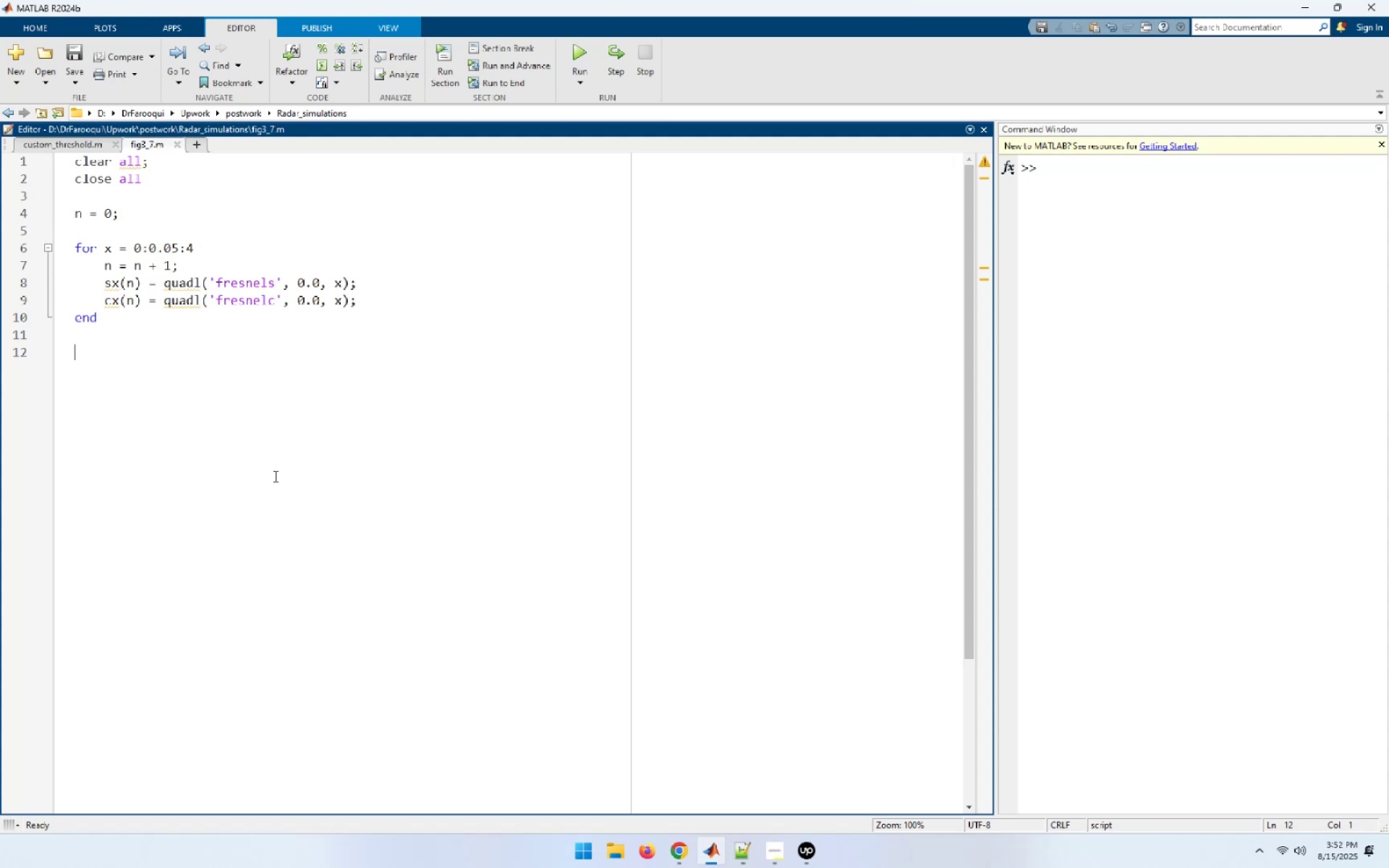 
key(Control+ControlLeft)
 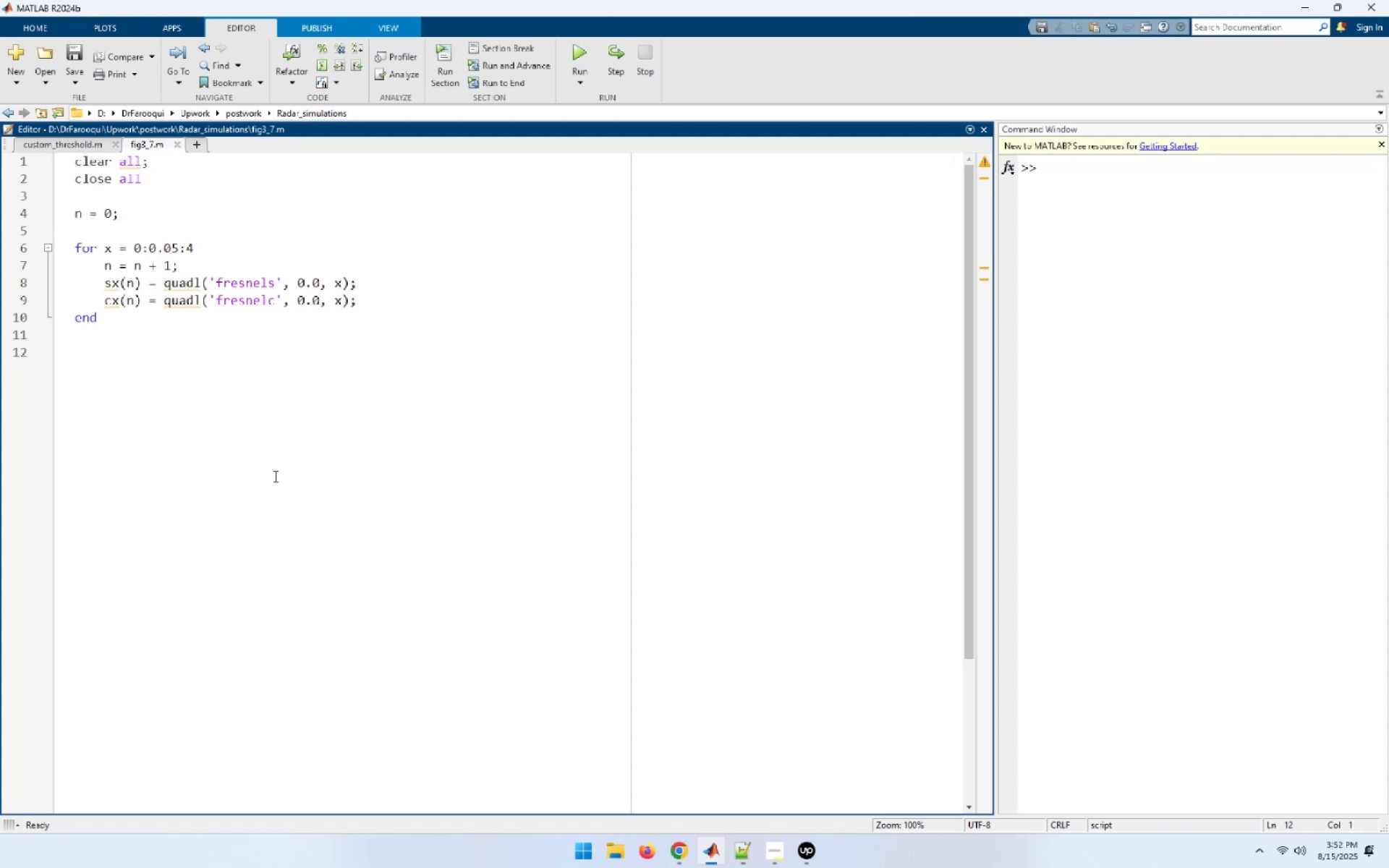 
type(kl)
key(Backspace)
key(Backspace)
type(plot)
 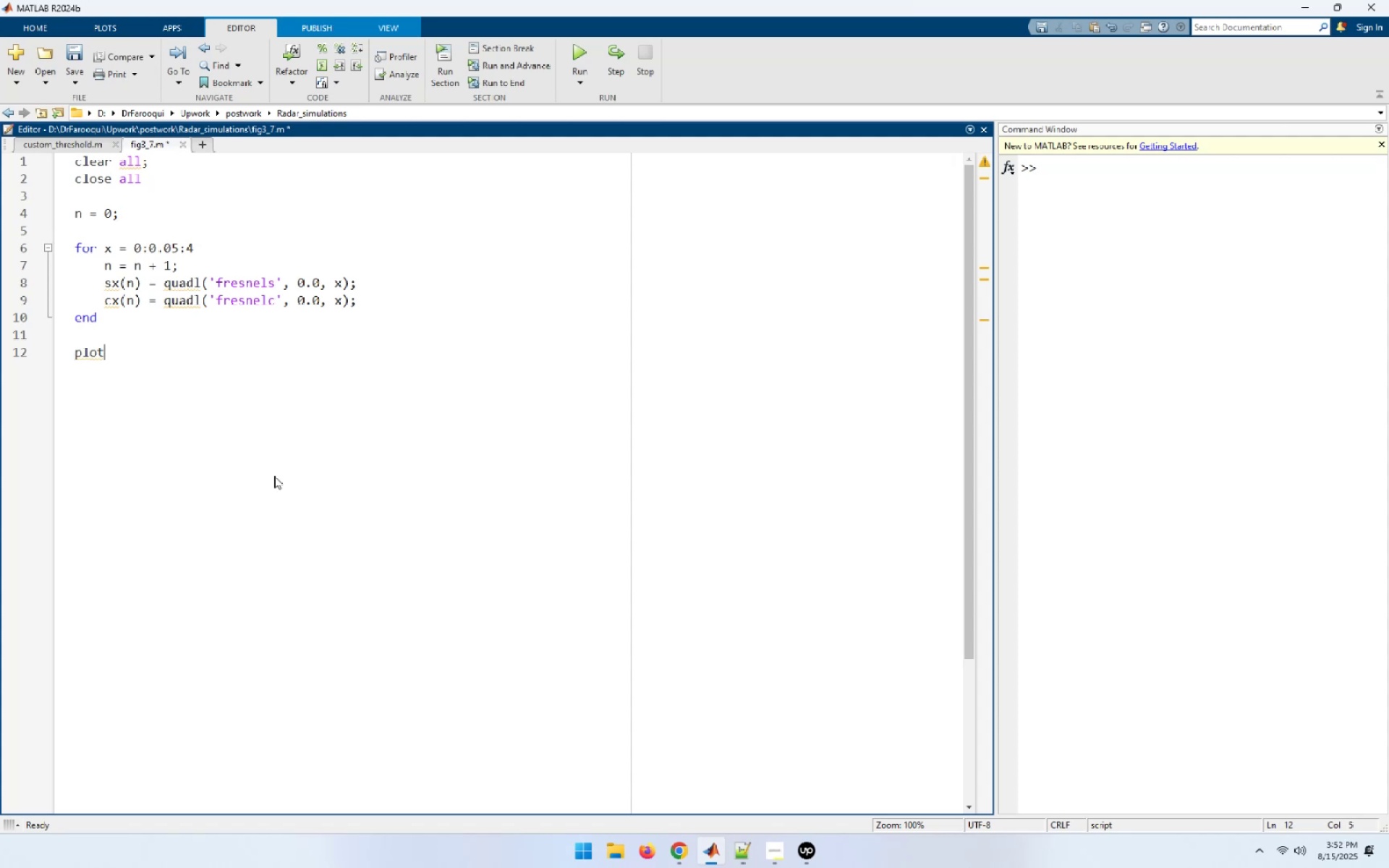 
key(Backspace)
 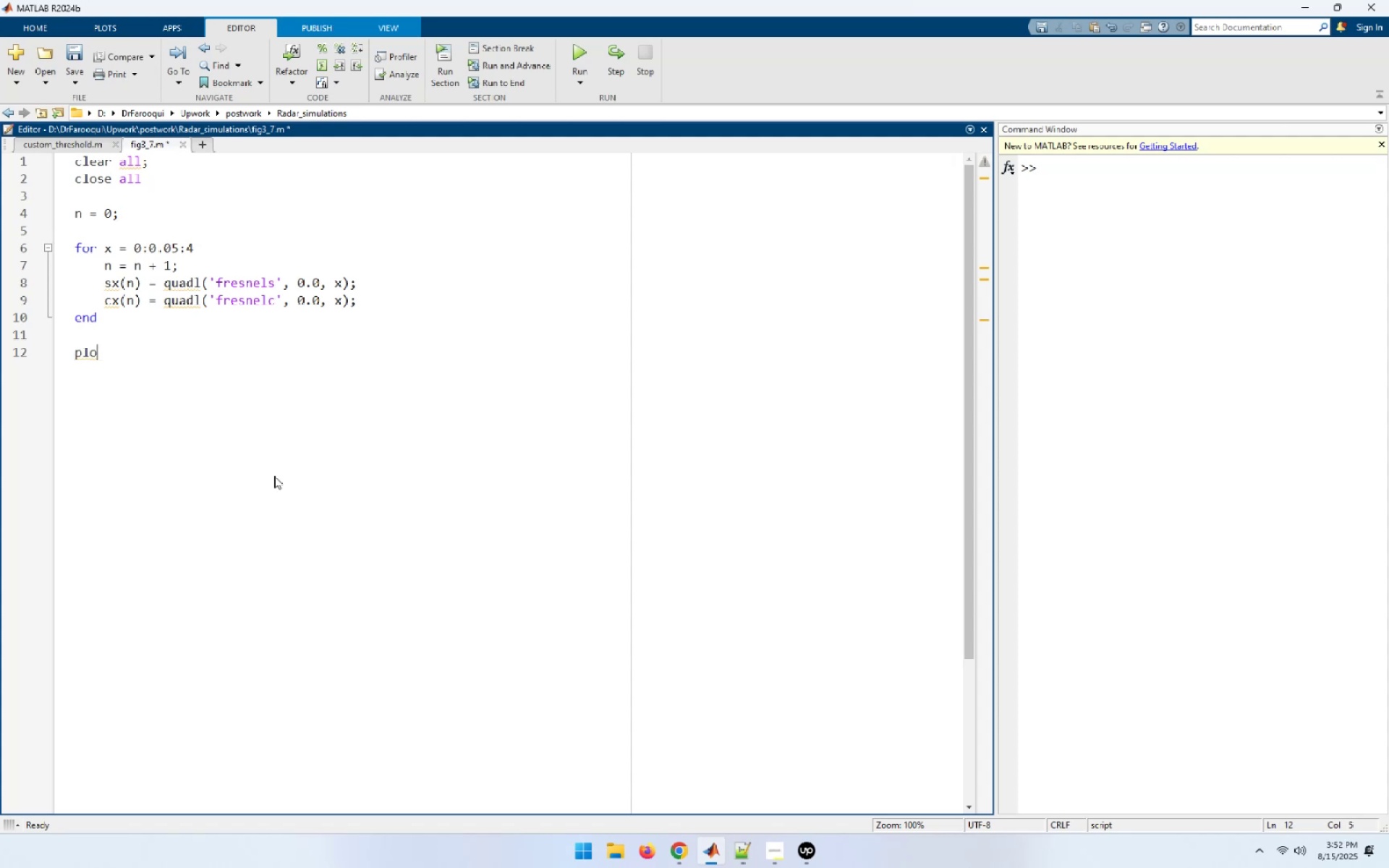 
key(Backspace)
 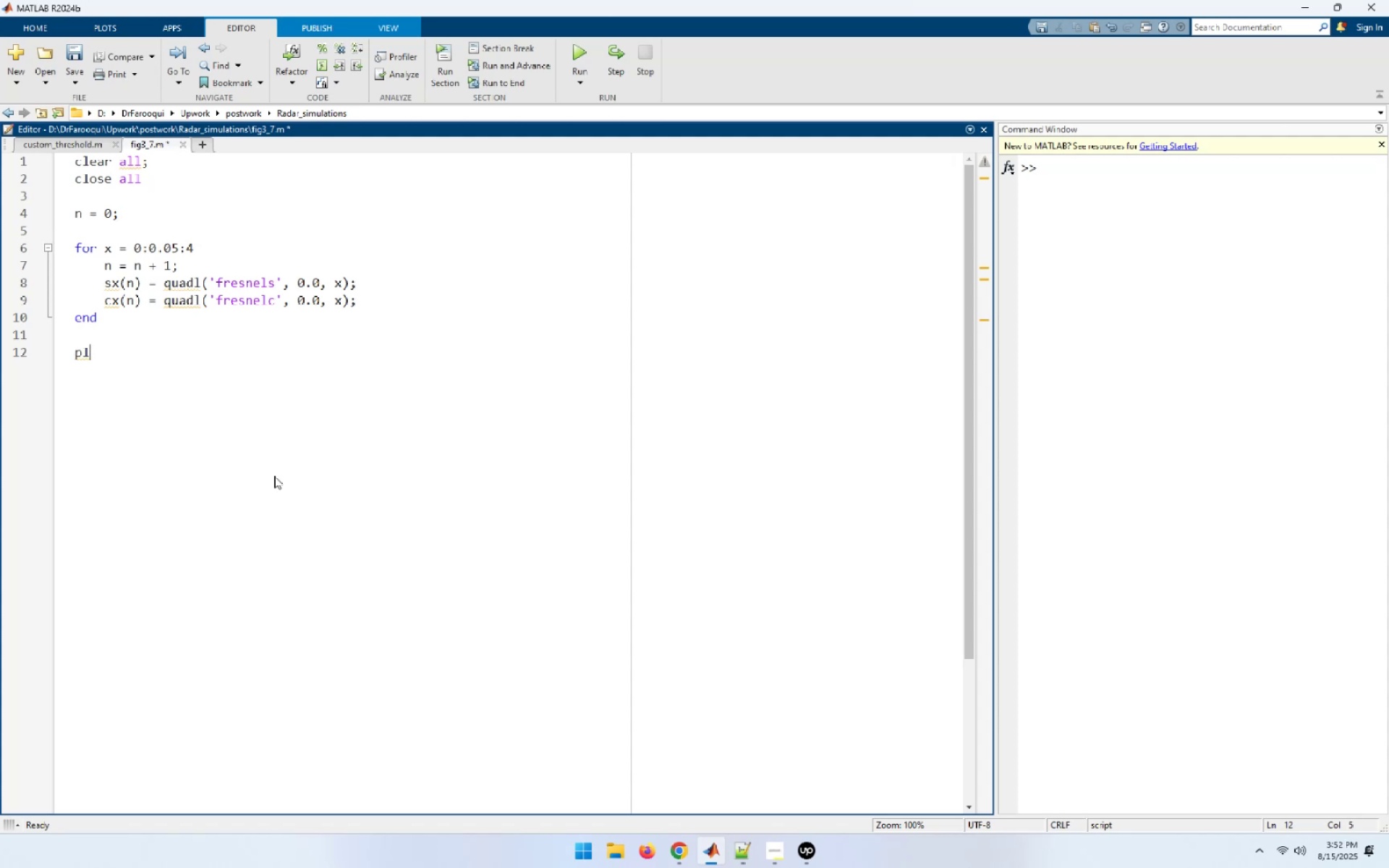 
key(Backspace)
 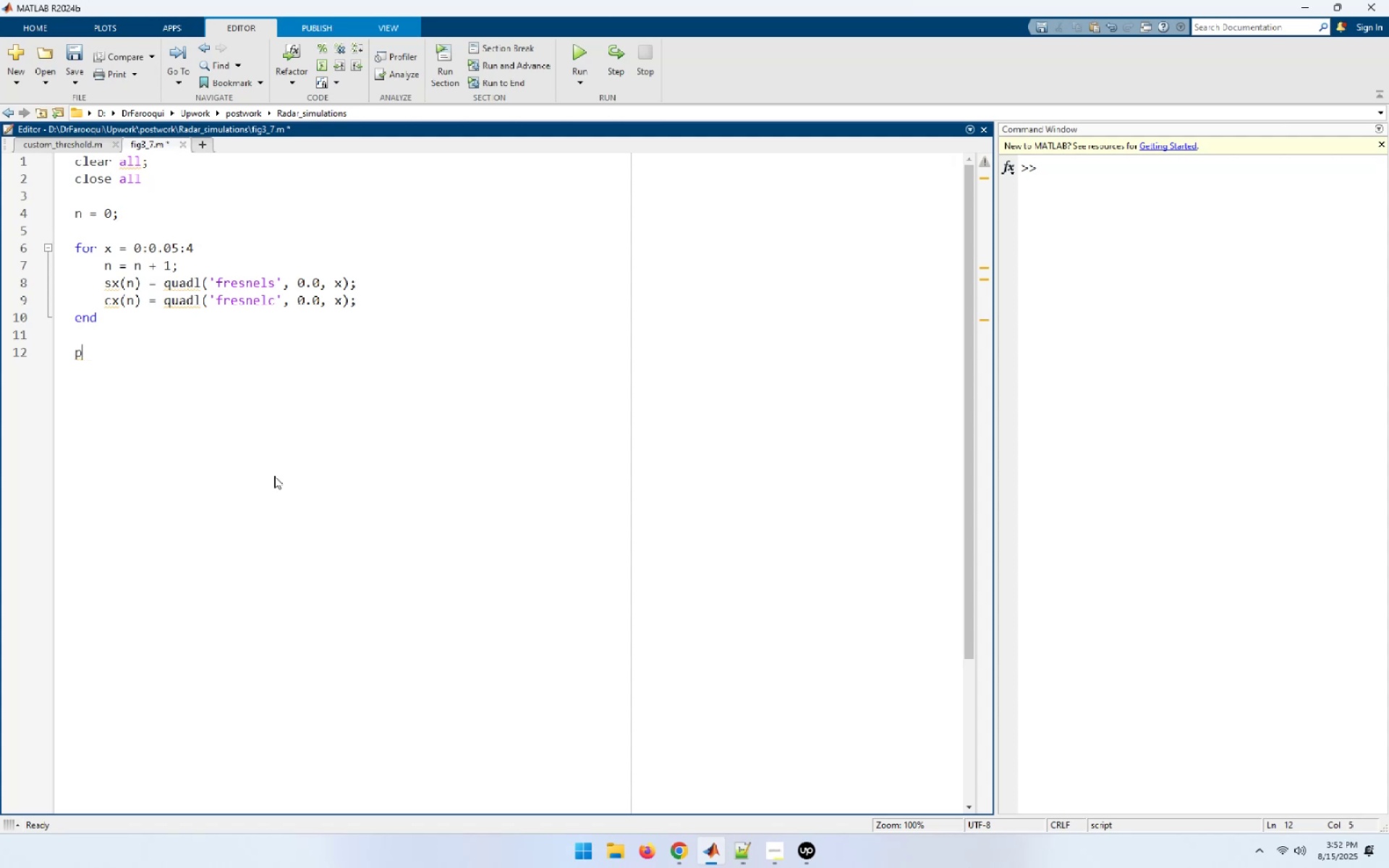 
key(Backspace)
 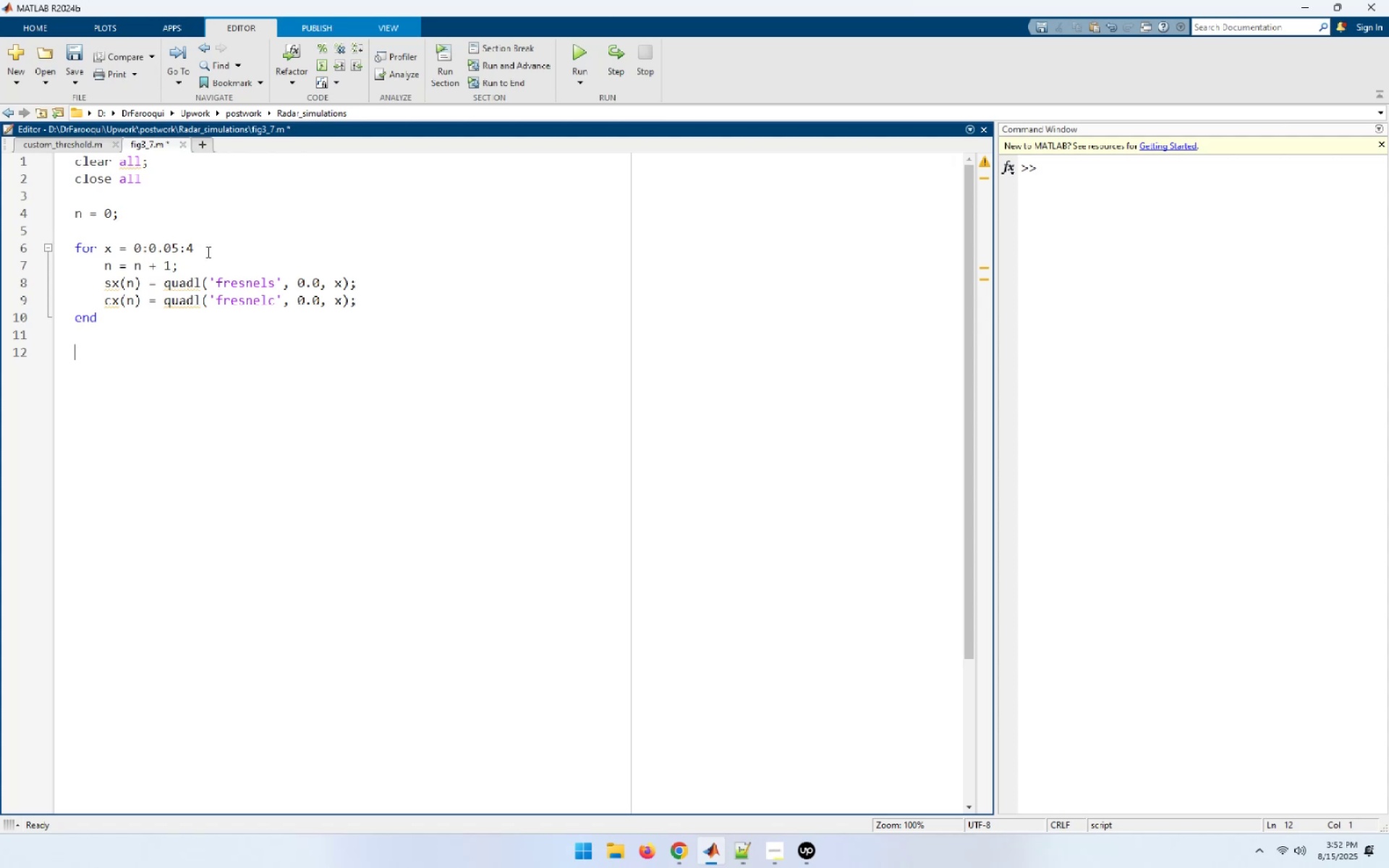 
wait(5.23)
 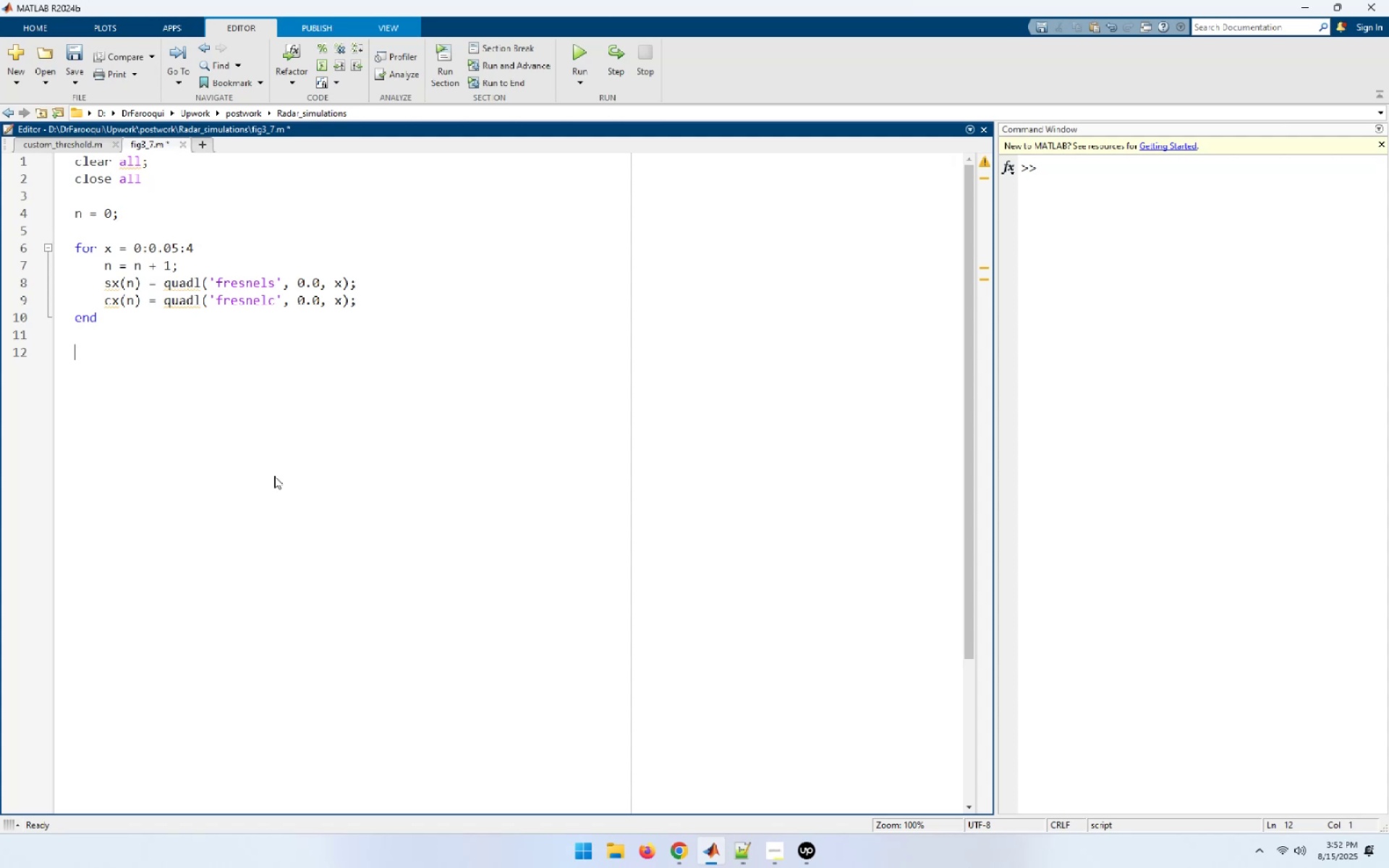 
left_click([103, 284])
 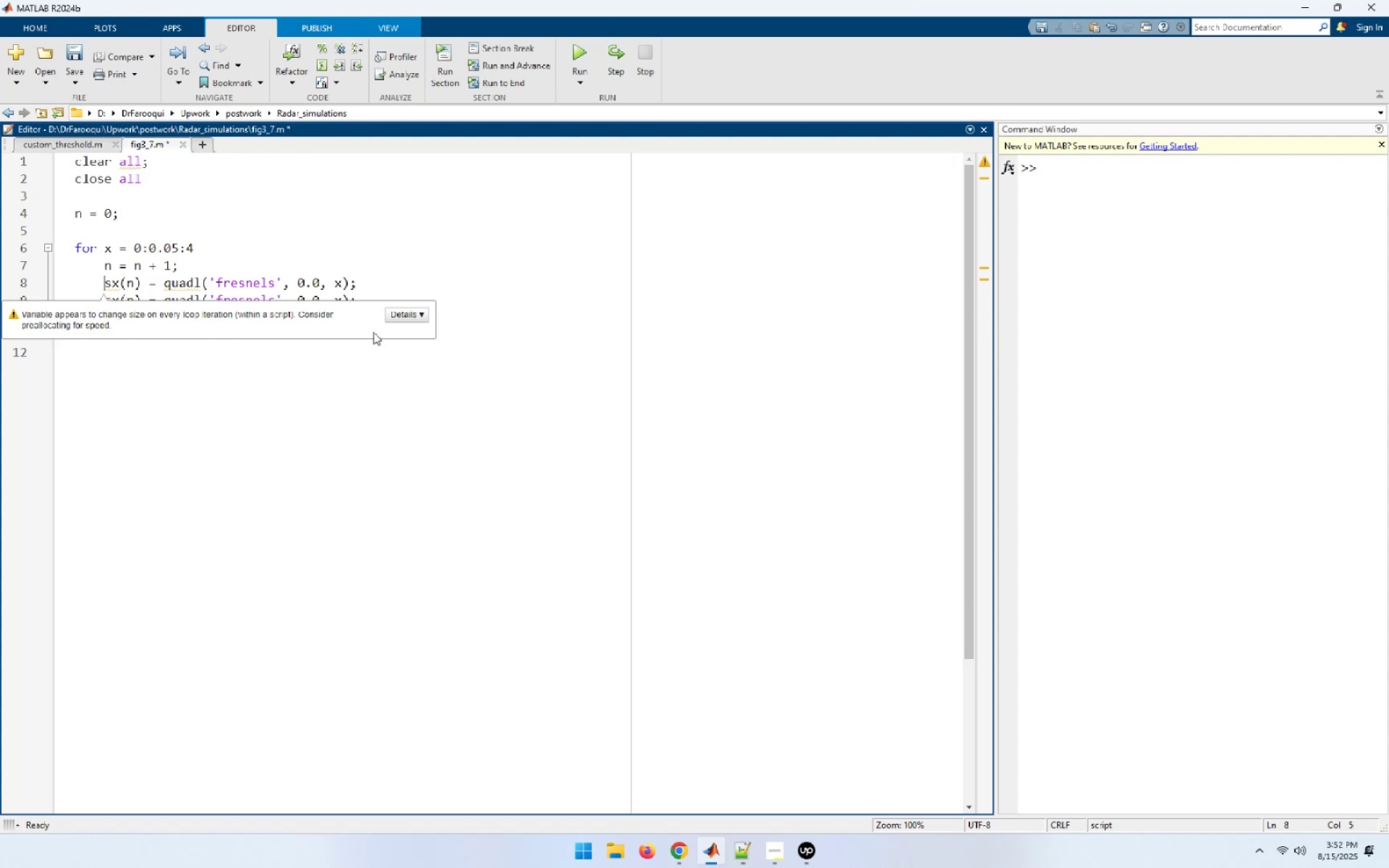 
type(xc)
key(Backspace)
key(Backspace)
 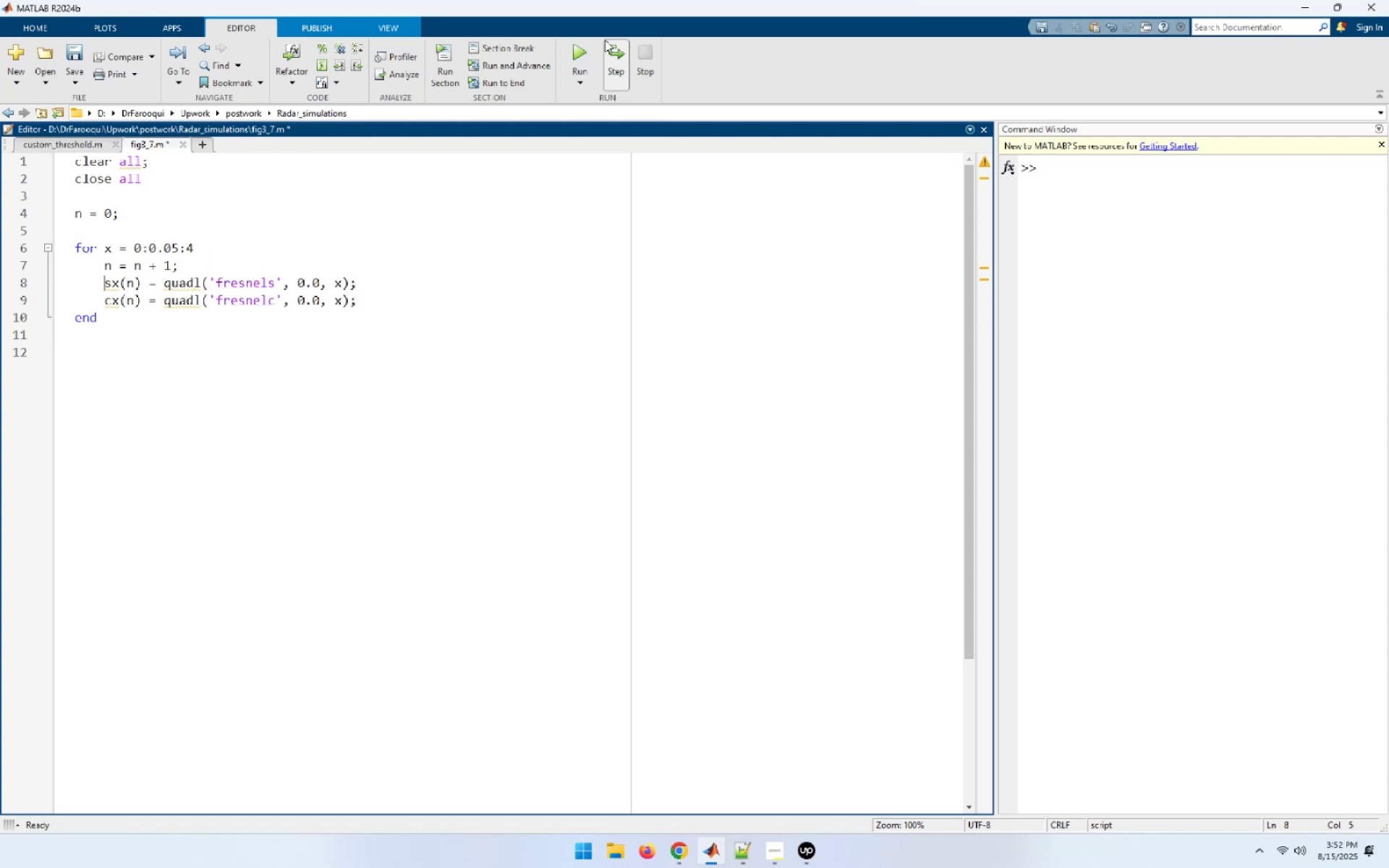 
left_click([584, 48])
 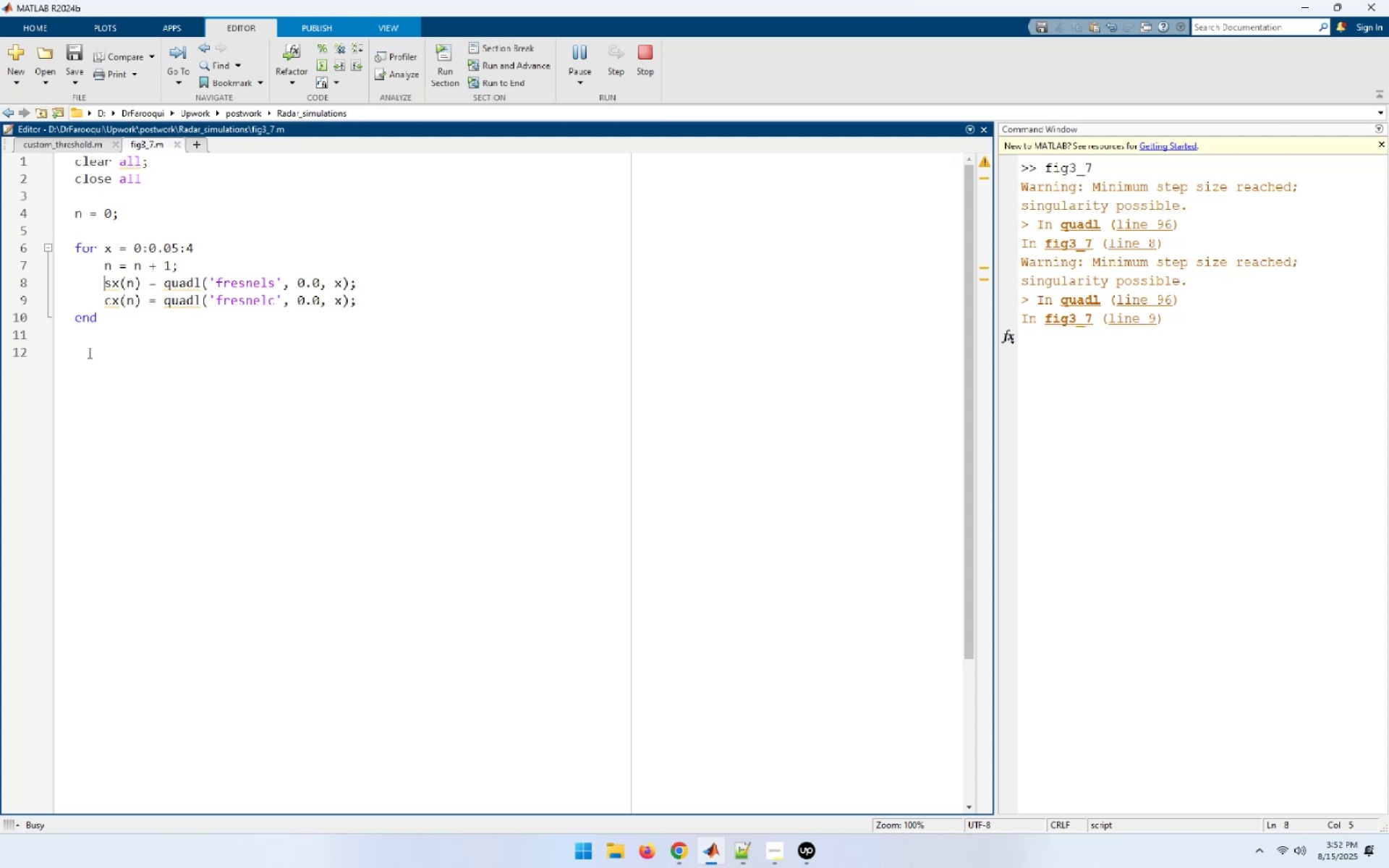 
wait(31.07)
 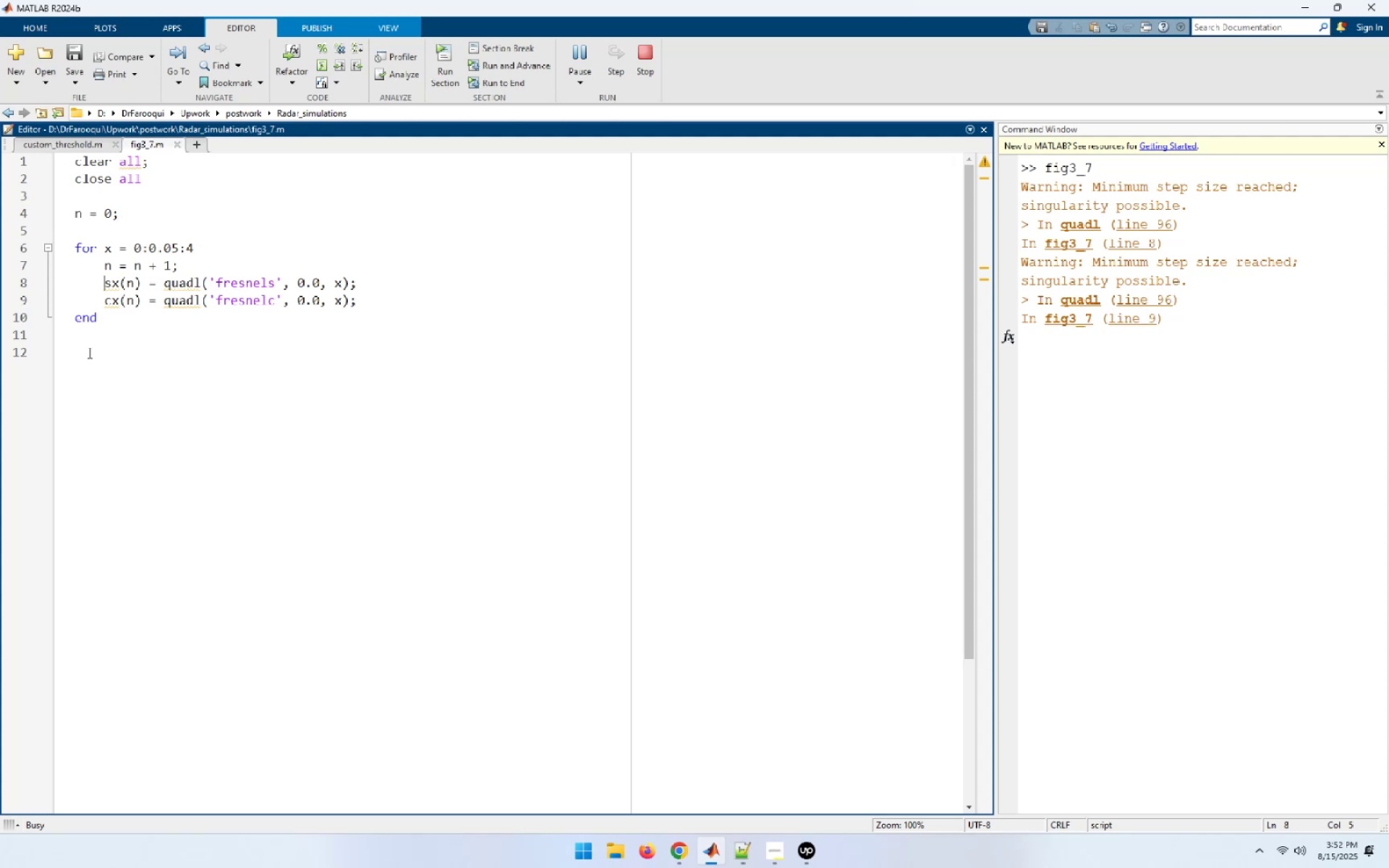 
key(Enter)
 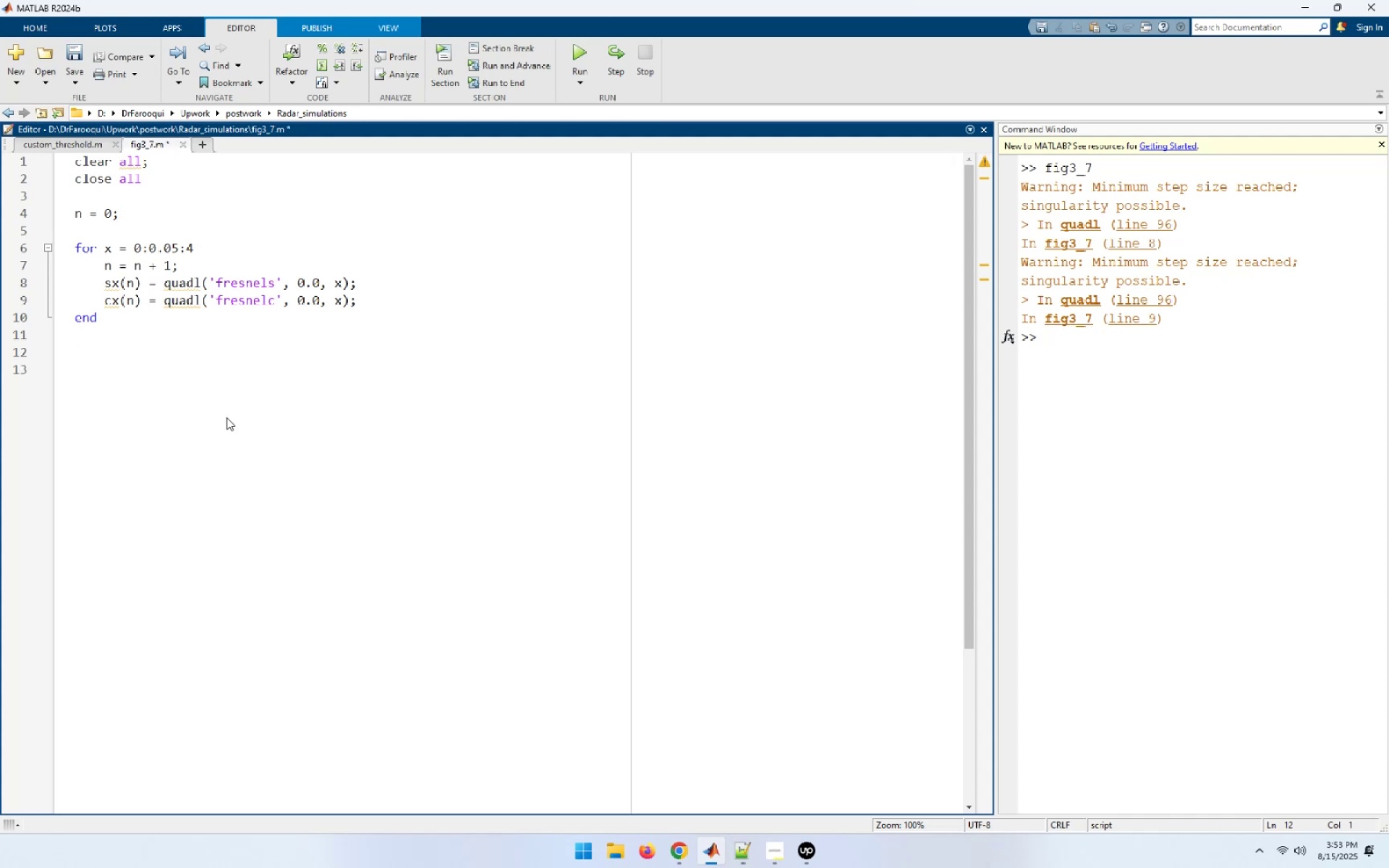 
type(plot (cx))
 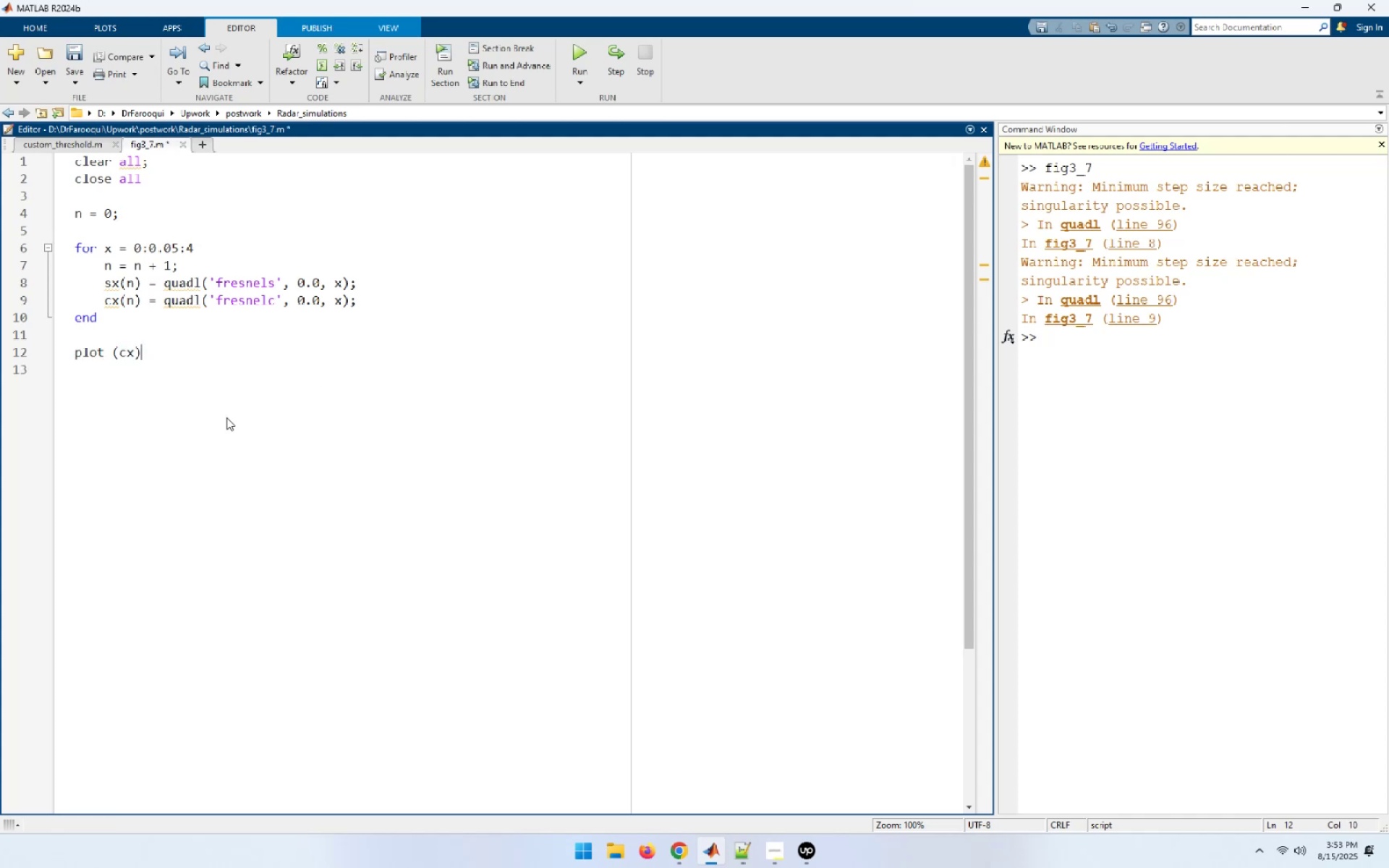 
key(Enter)
 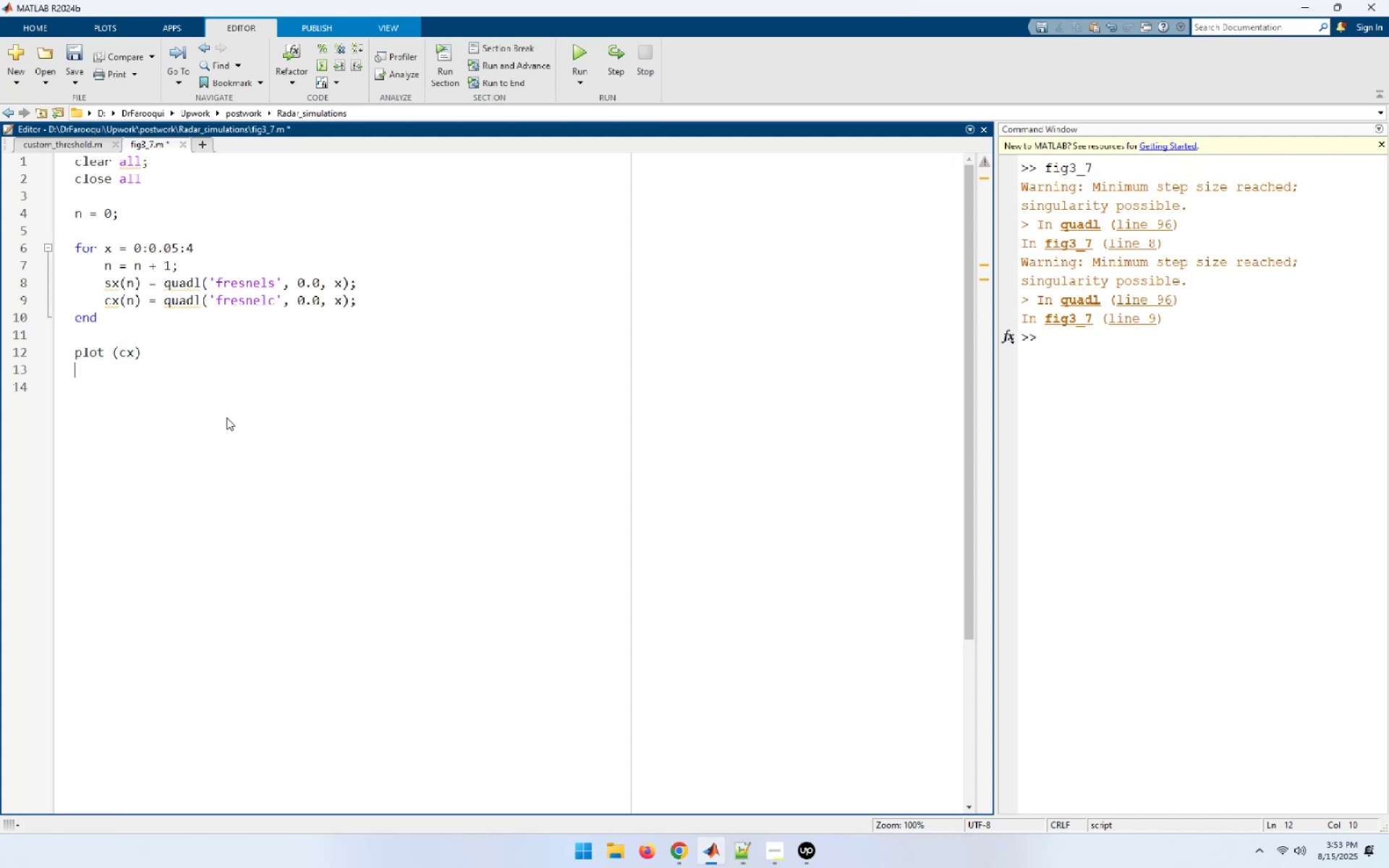 
key(Enter)
 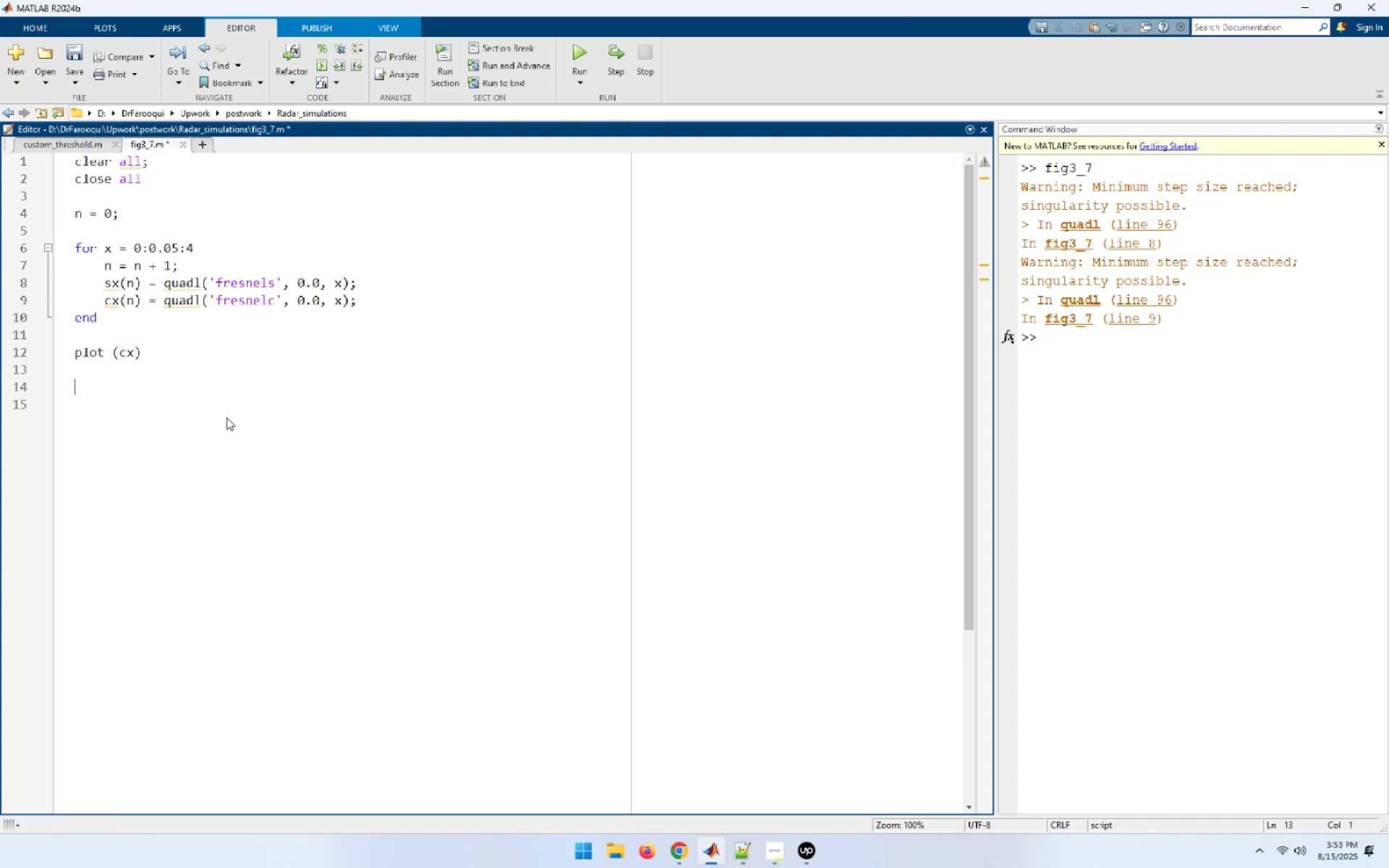 
key(X)
 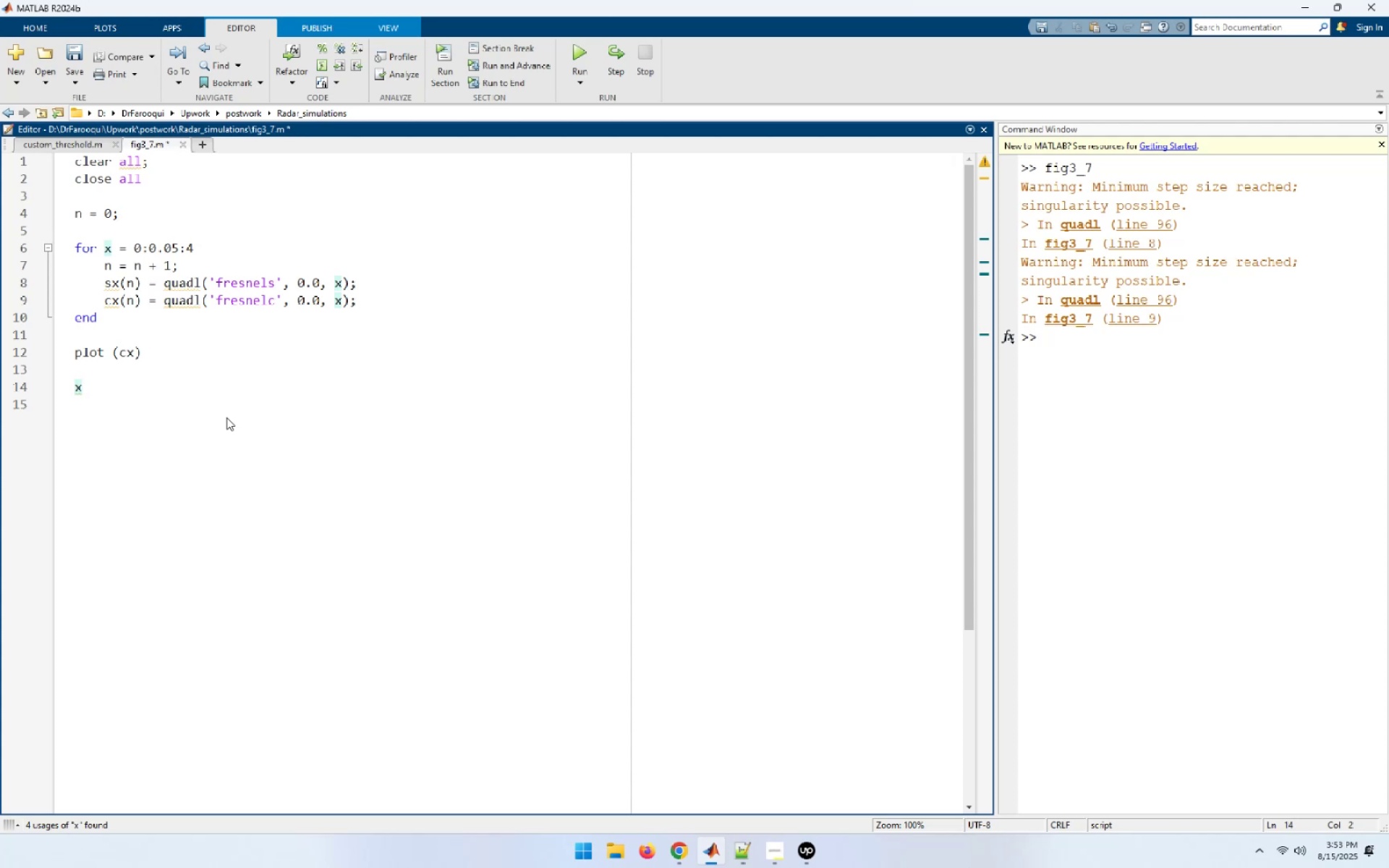 
key(Equal)
 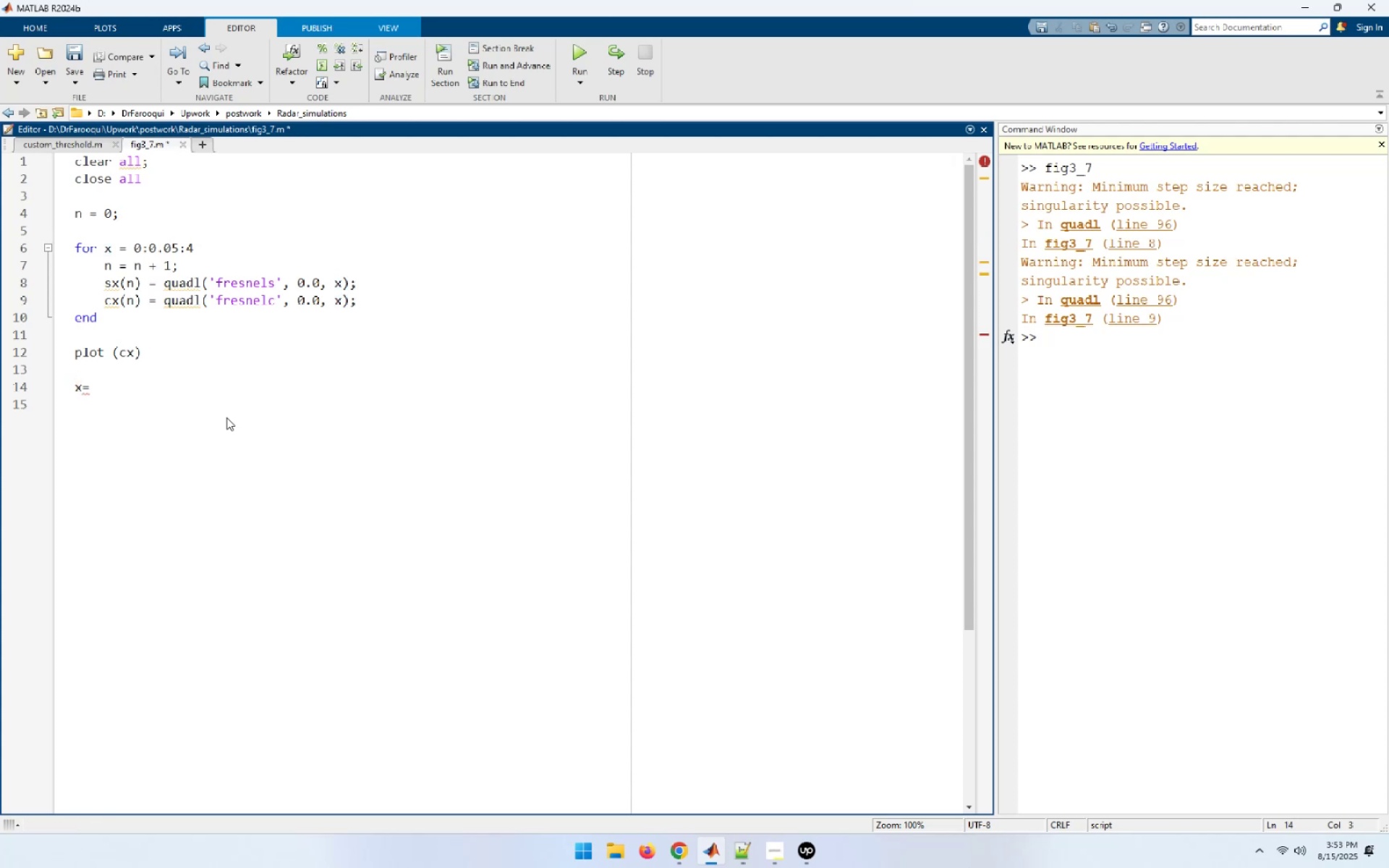 
wait(6.54)
 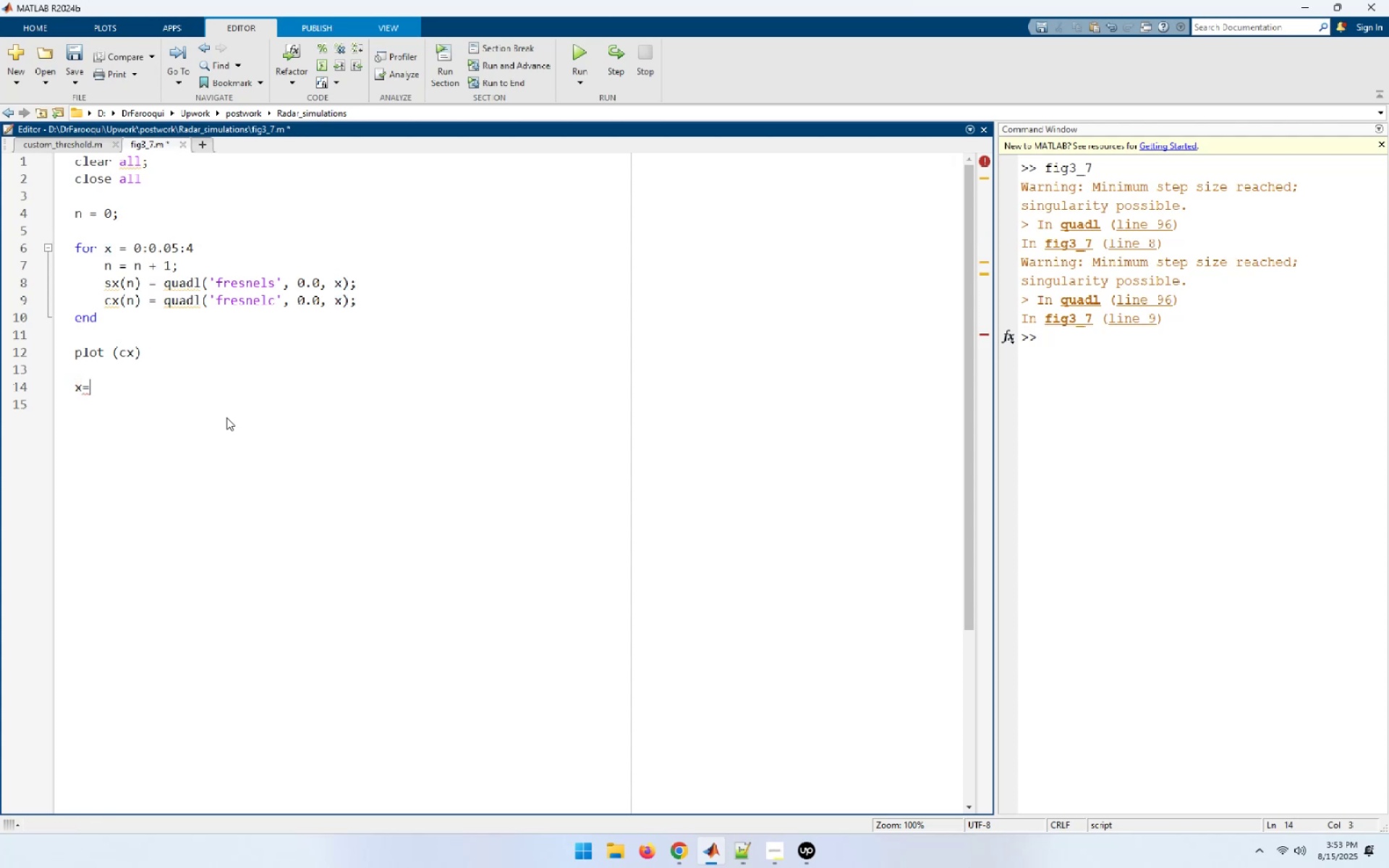 
key(Numpad0)
 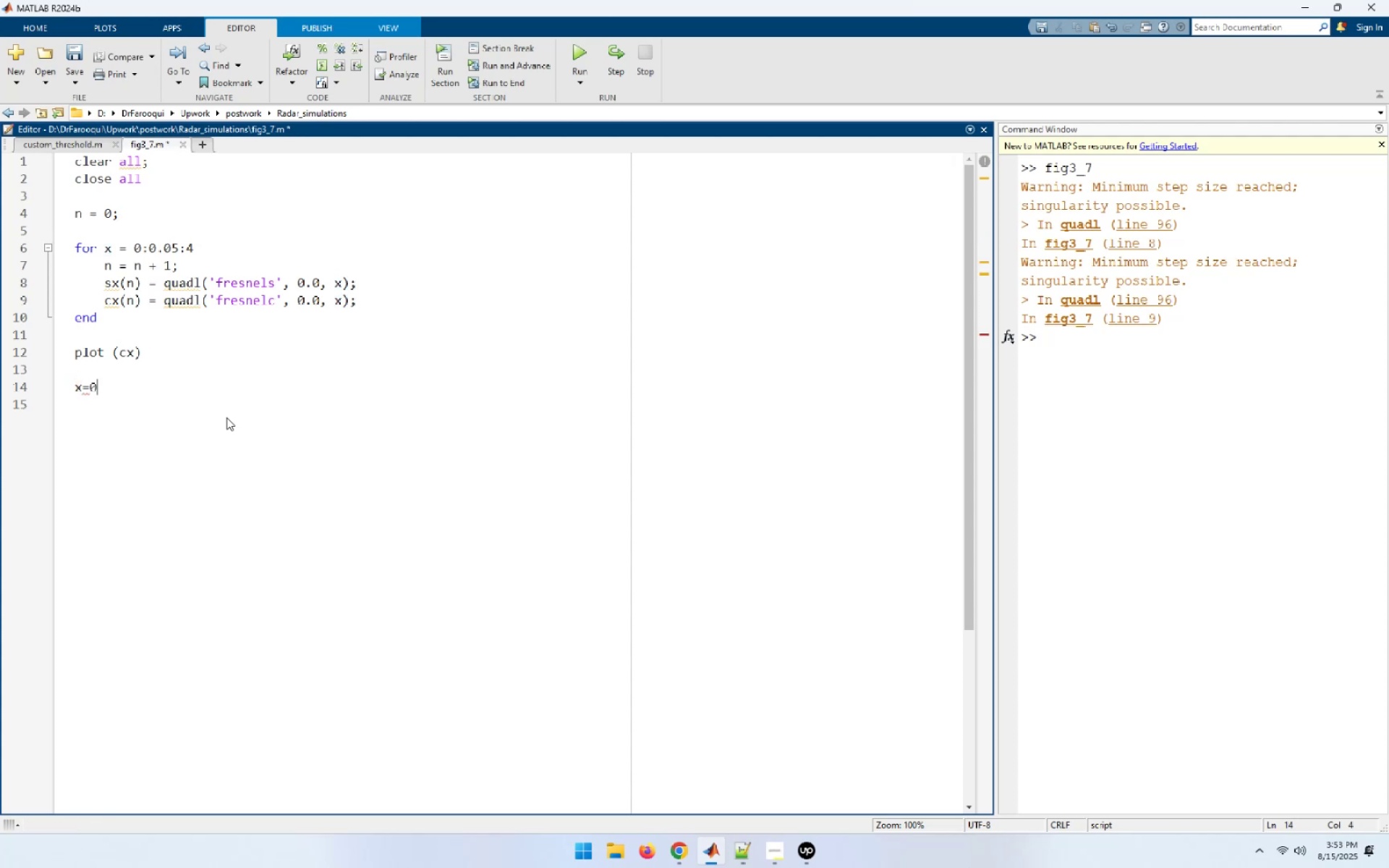 
key(Shift+ShiftRight)
 